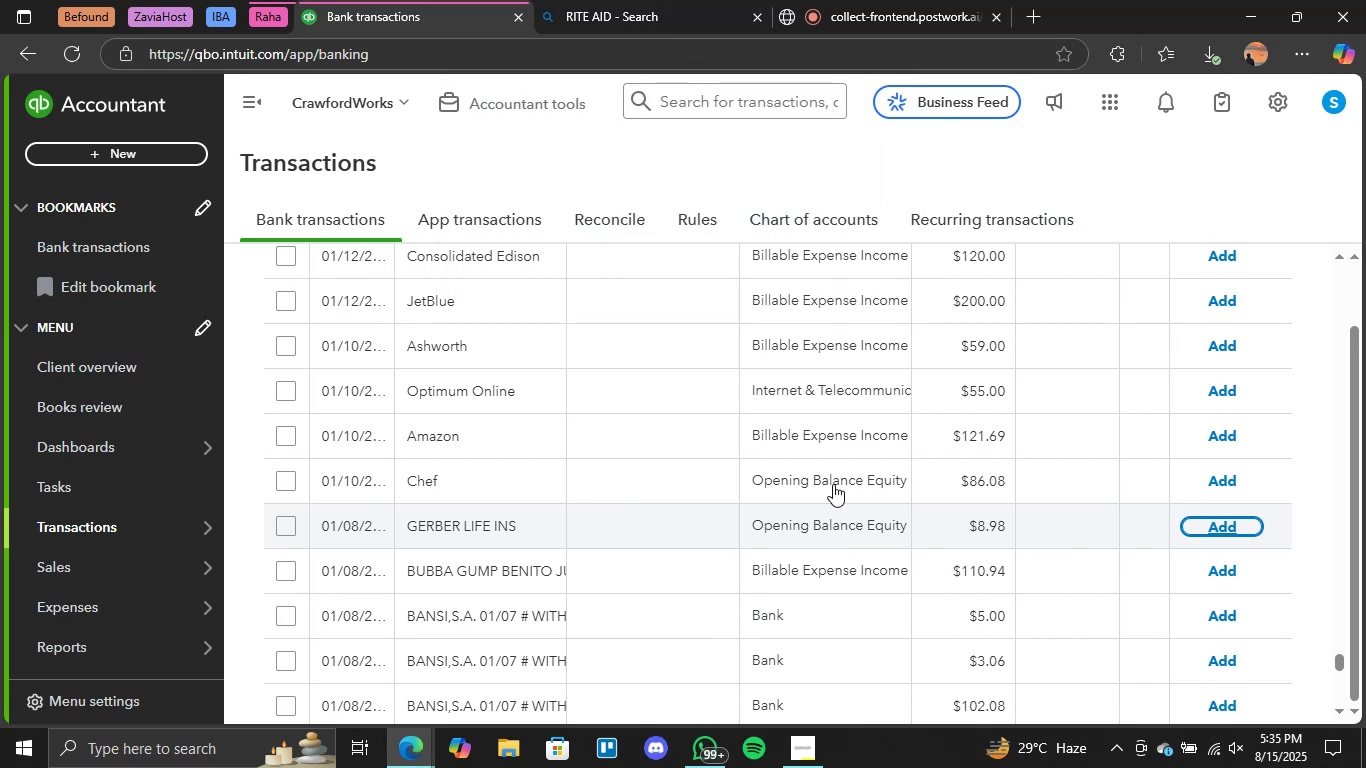 
scroll: coordinate [819, 495], scroll_direction: down, amount: 5.0
 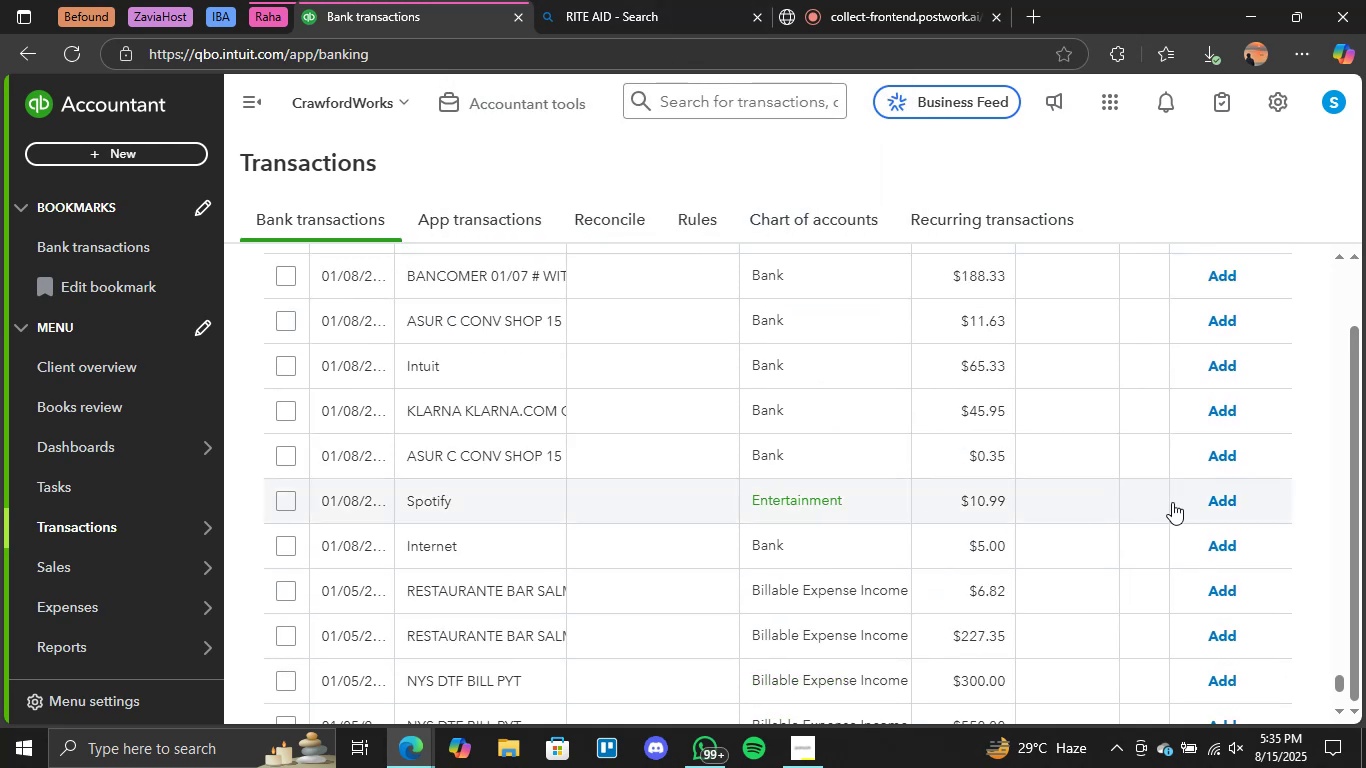 
left_click([1226, 495])
 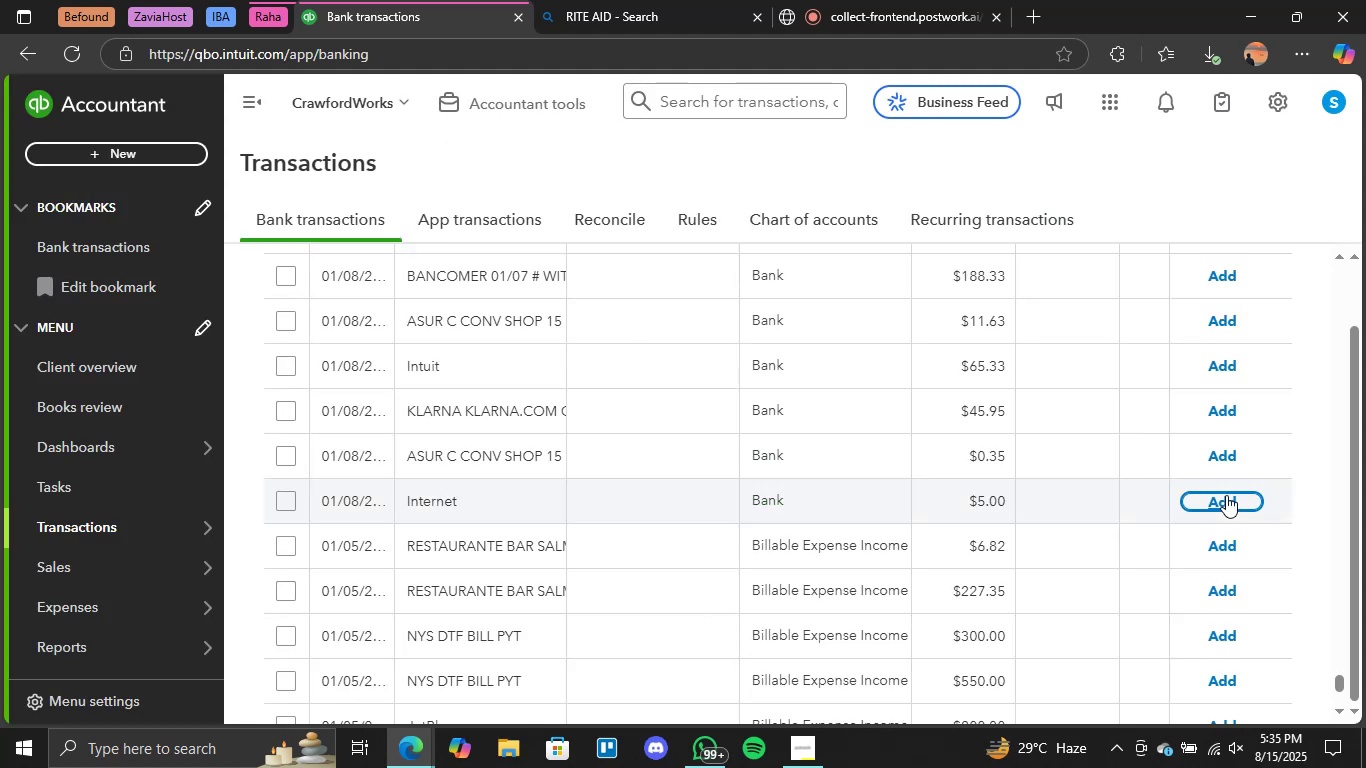 
wait(21.95)
 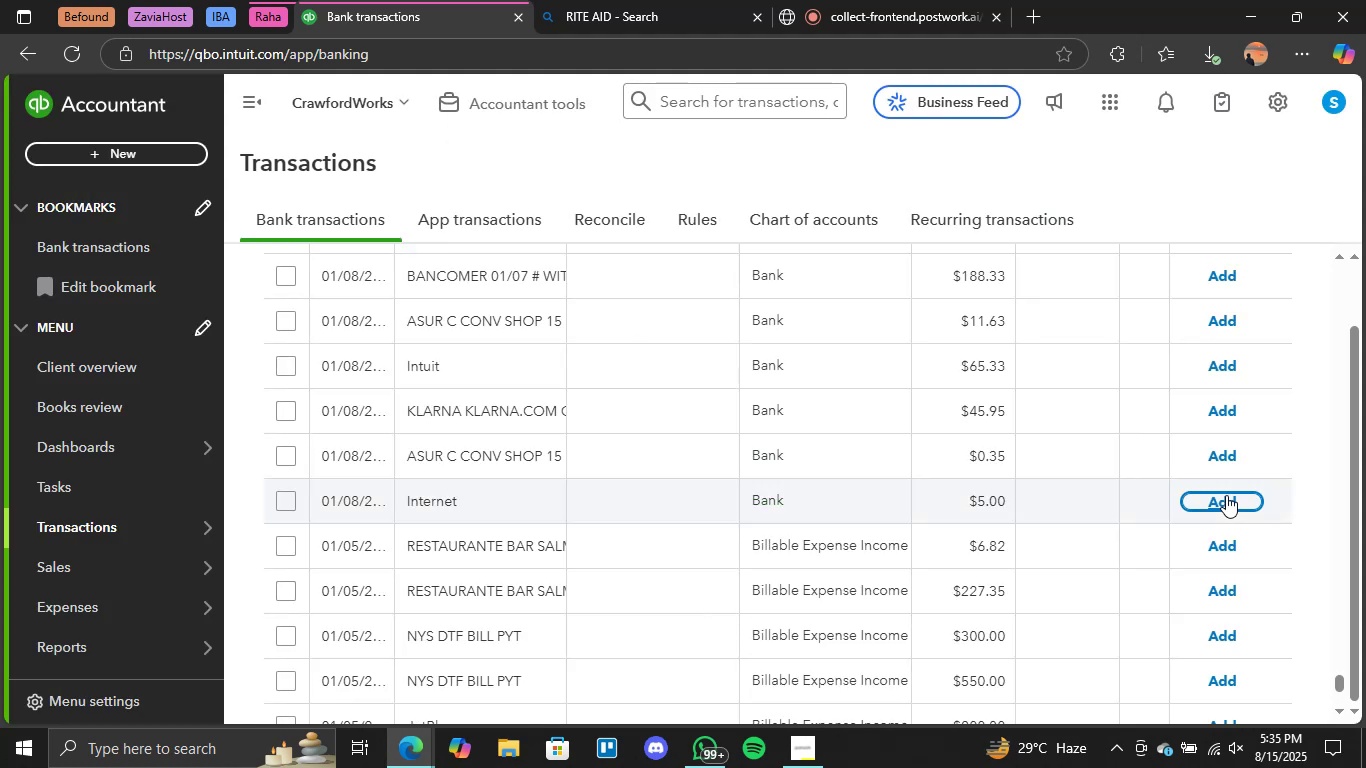 
scroll: coordinate [787, 552], scroll_direction: down, amount: 3.0
 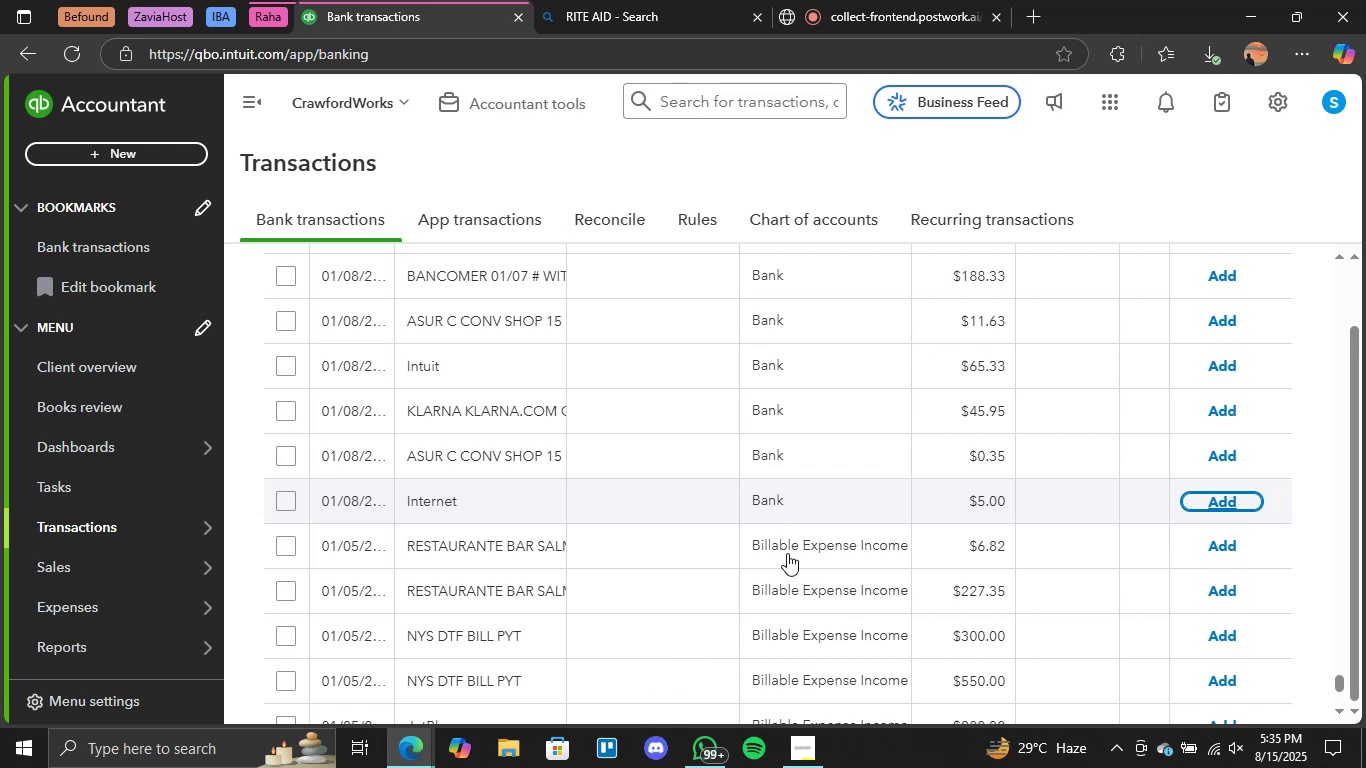 
wait(7.43)
 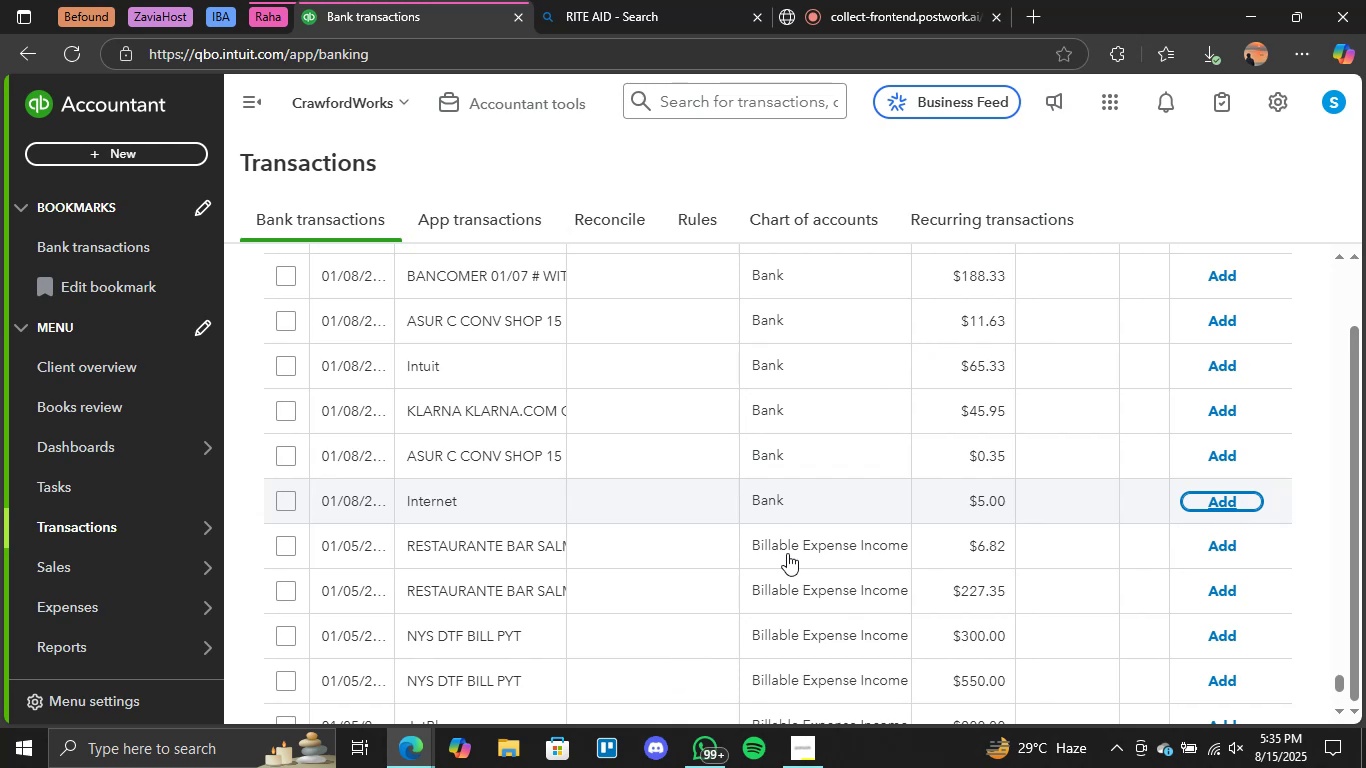 
scroll: coordinate [946, 517], scroll_direction: down, amount: 1.0
 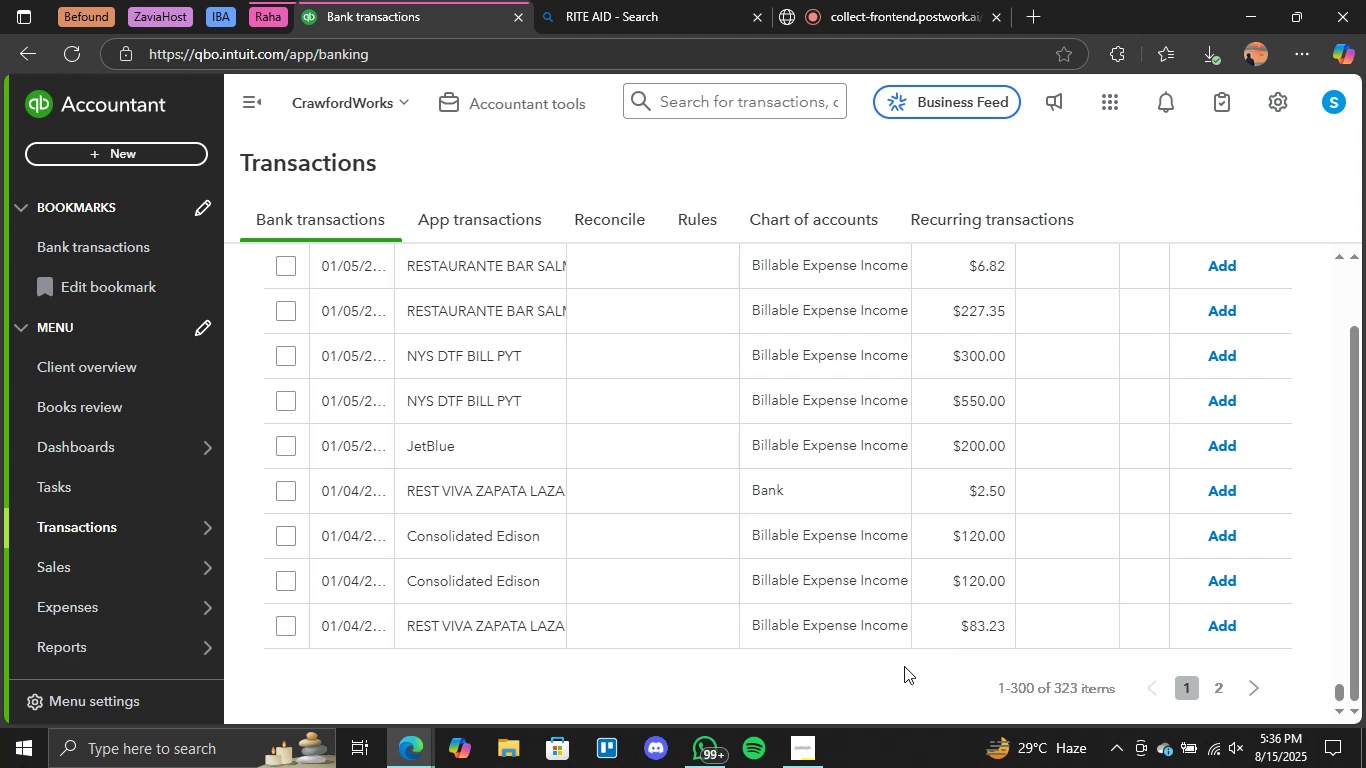 
wait(24.93)
 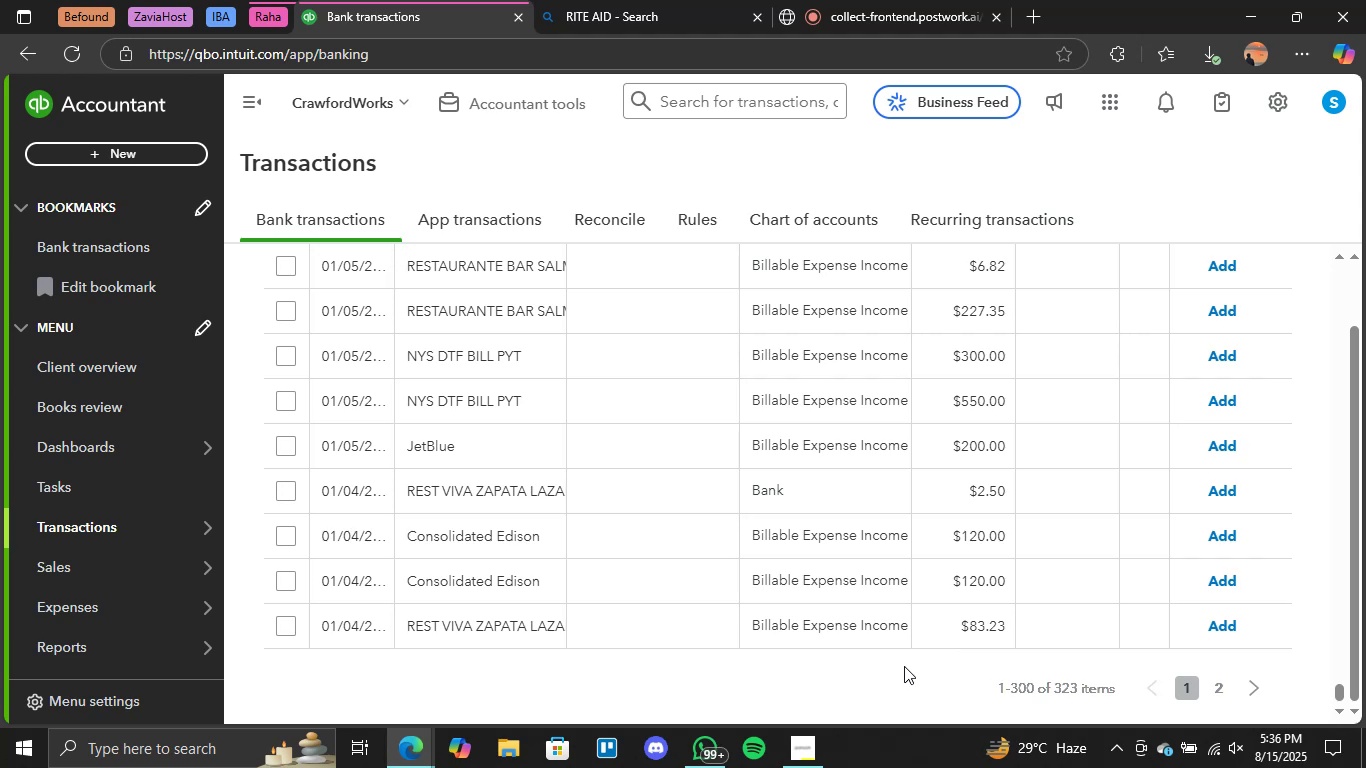 
scroll: coordinate [639, 490], scroll_direction: down, amount: 1.0
 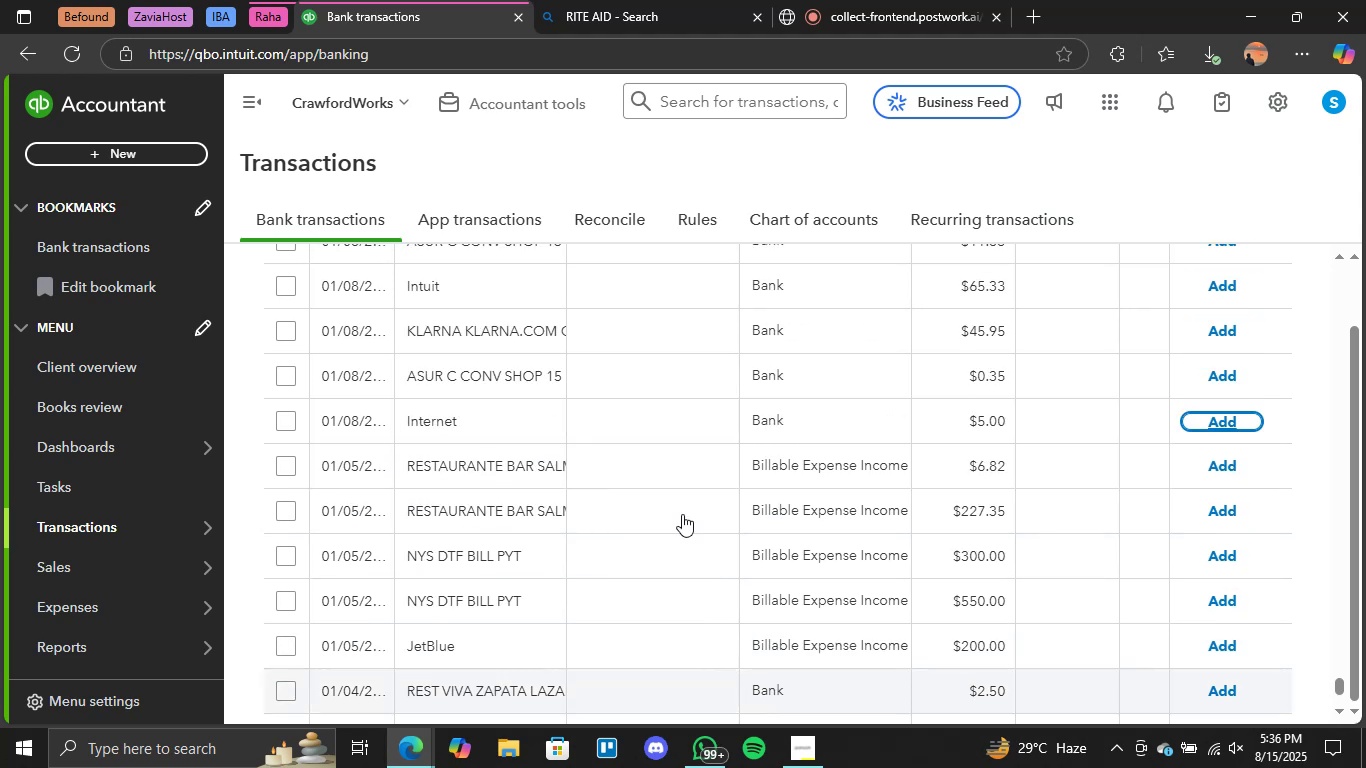 
scroll: coordinate [805, 543], scroll_direction: up, amount: 24.0
 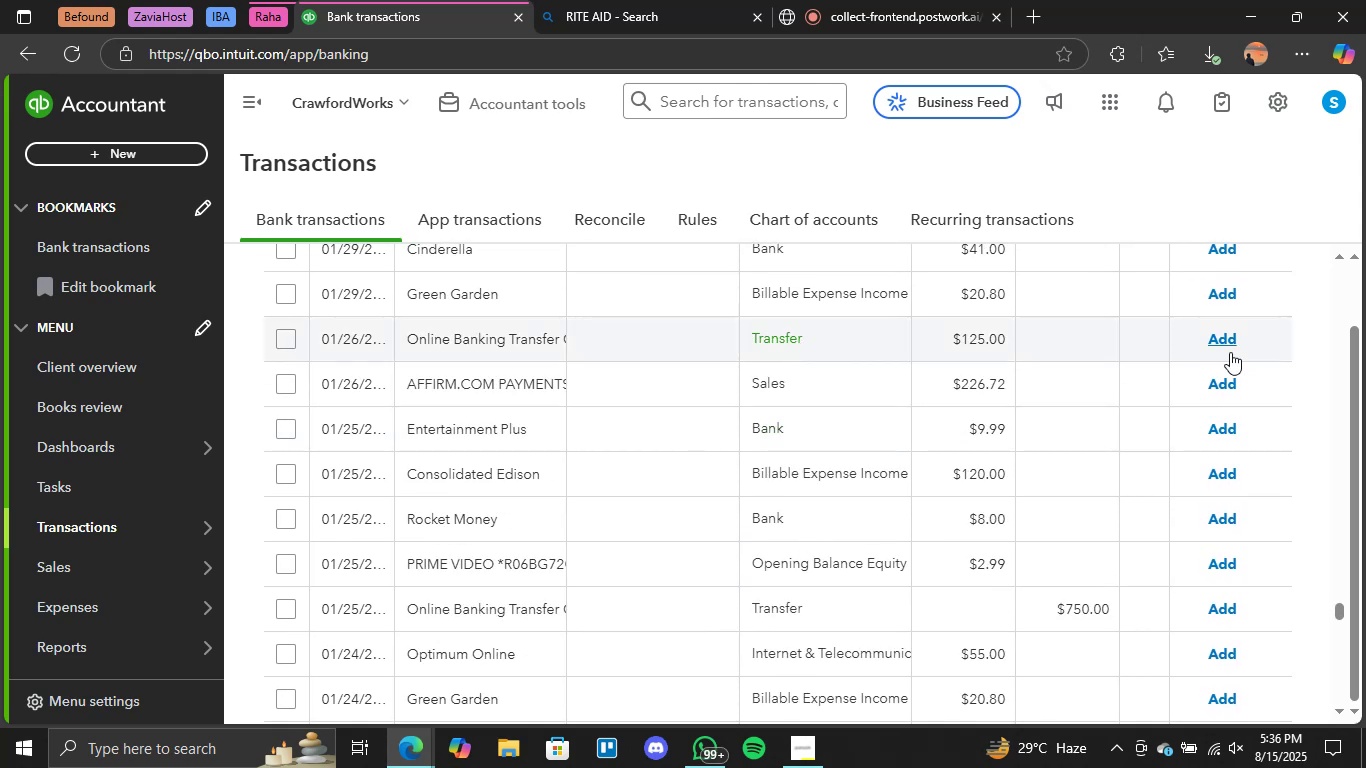 
left_click([1227, 343])
 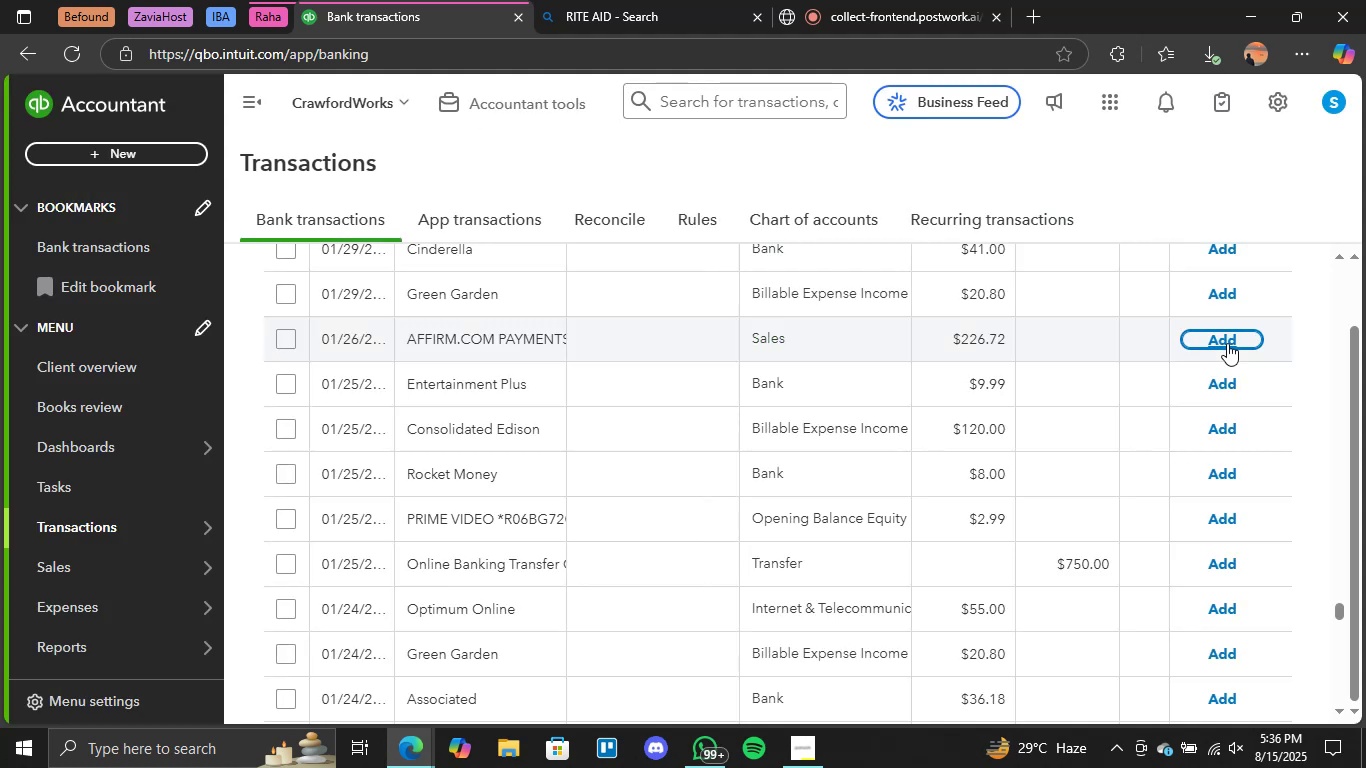 
wait(21.97)
 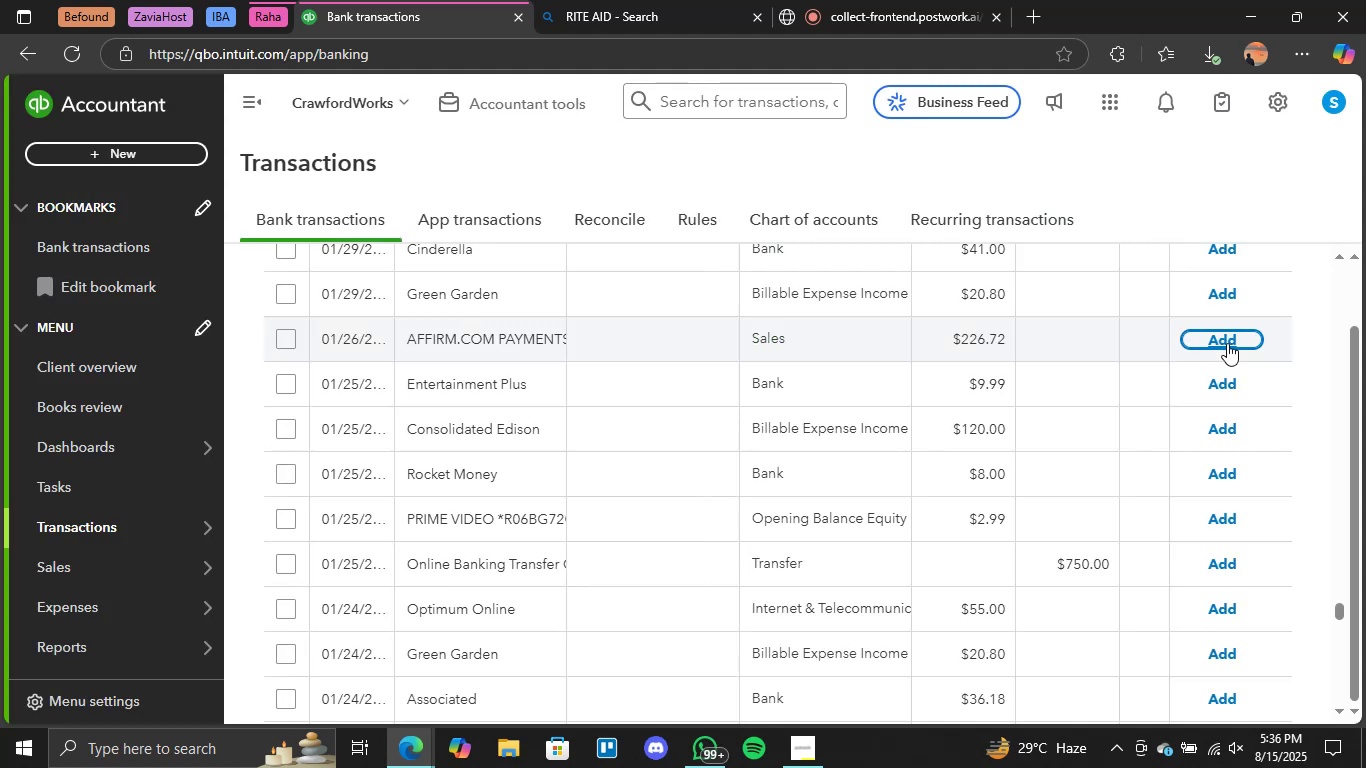 
scroll: coordinate [935, 458], scroll_direction: up, amount: 2.0
 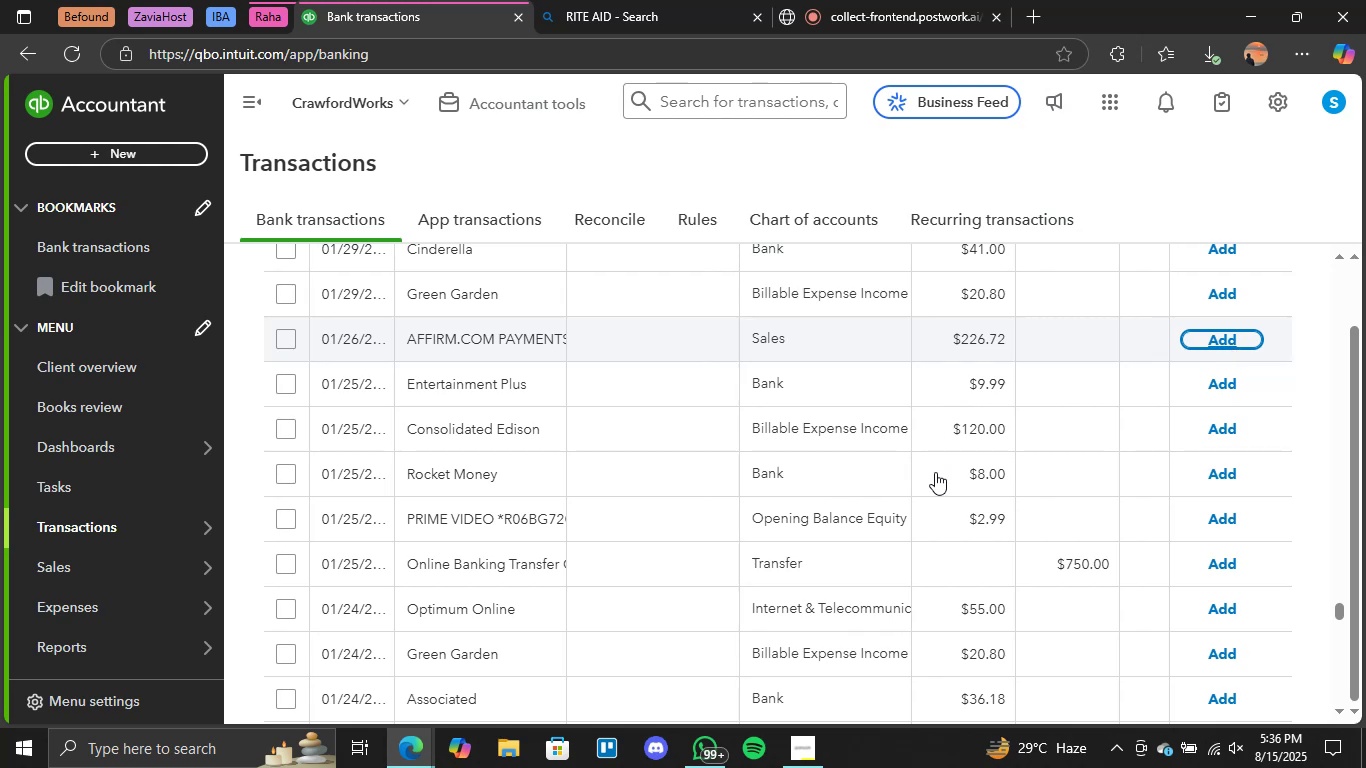 
scroll: coordinate [932, 484], scroll_direction: down, amount: 2.0
 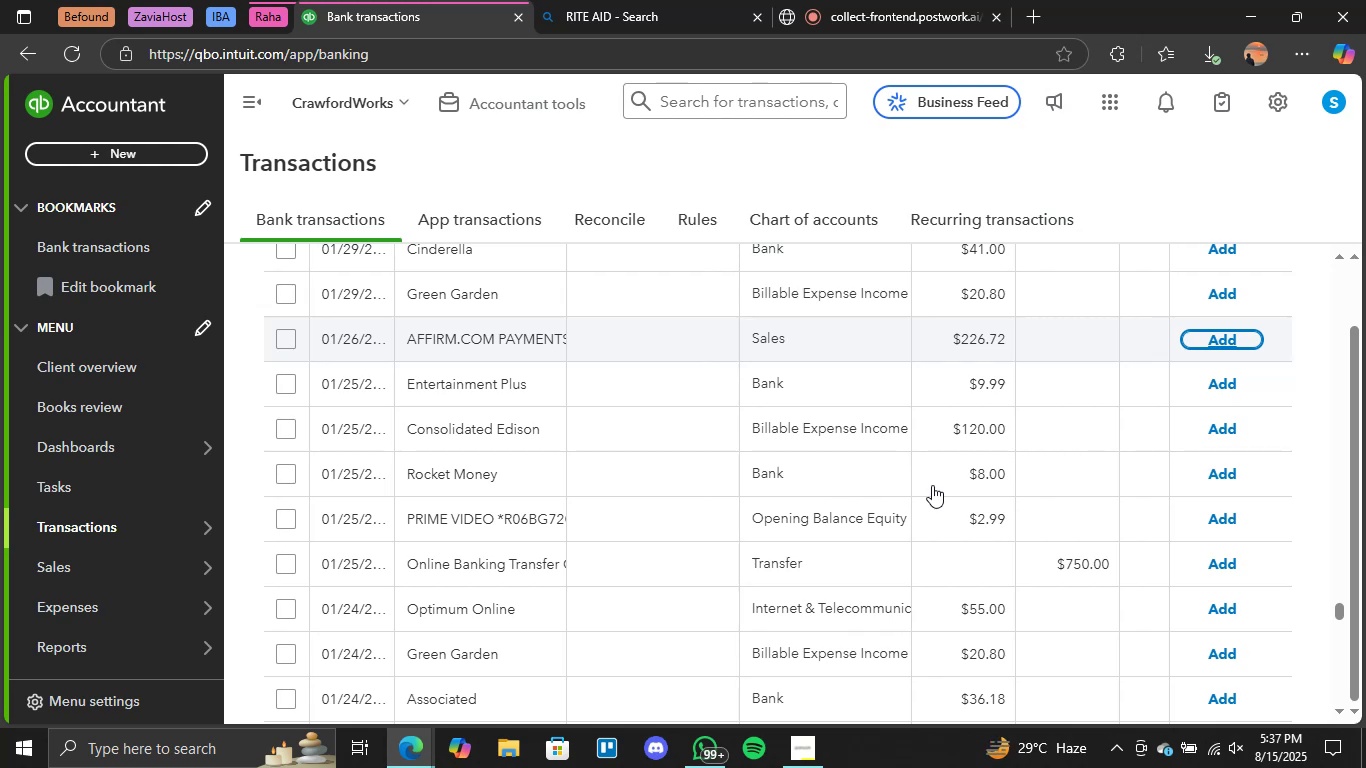 
wait(14.97)
 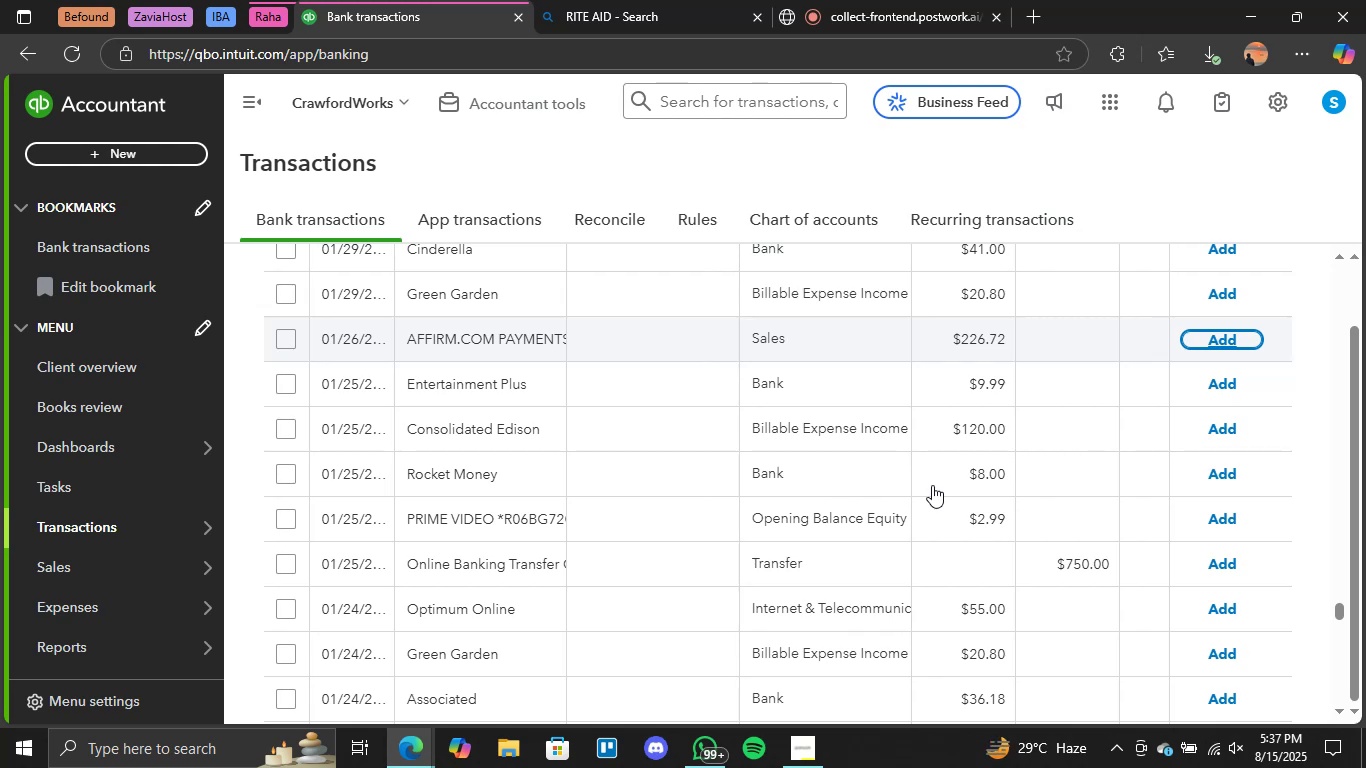 
scroll: coordinate [842, 589], scroll_direction: down, amount: 3.0
 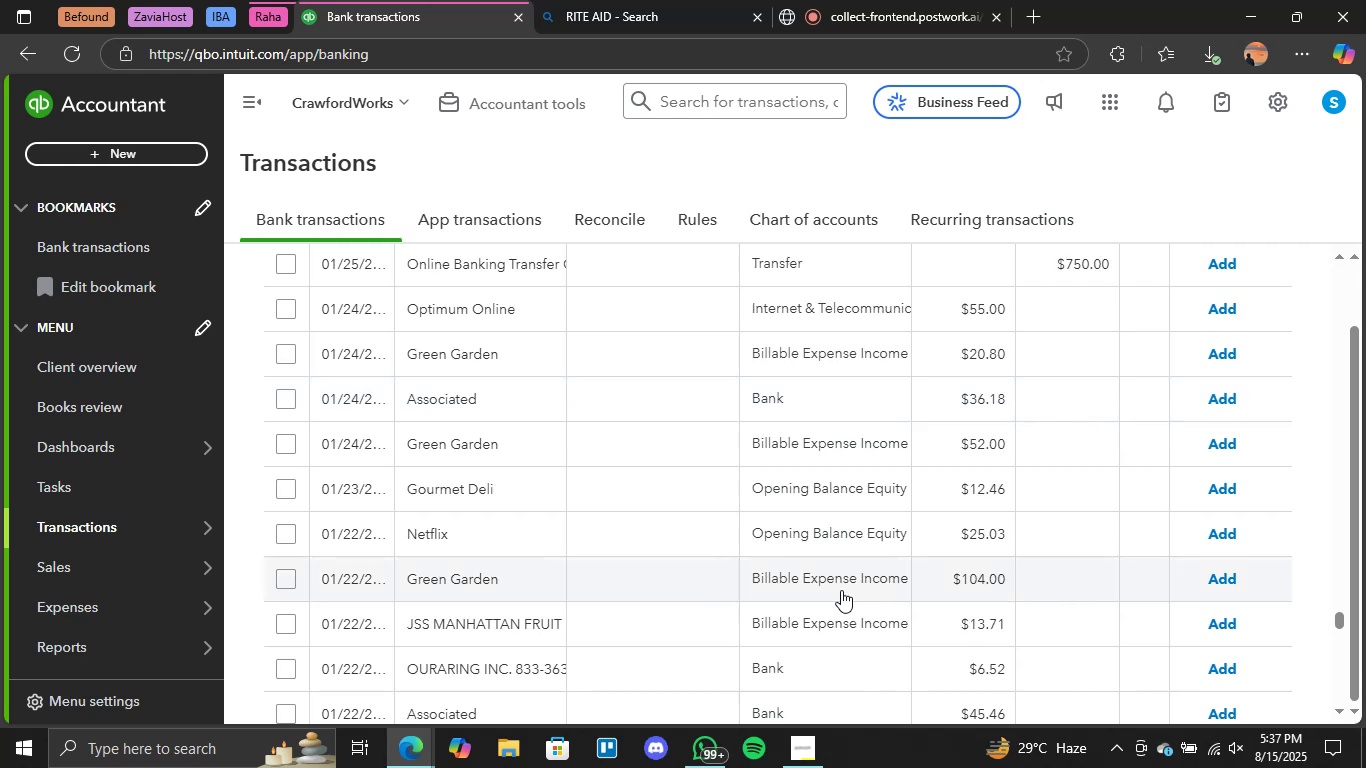 
scroll: coordinate [811, 583], scroll_direction: up, amount: 21.0
 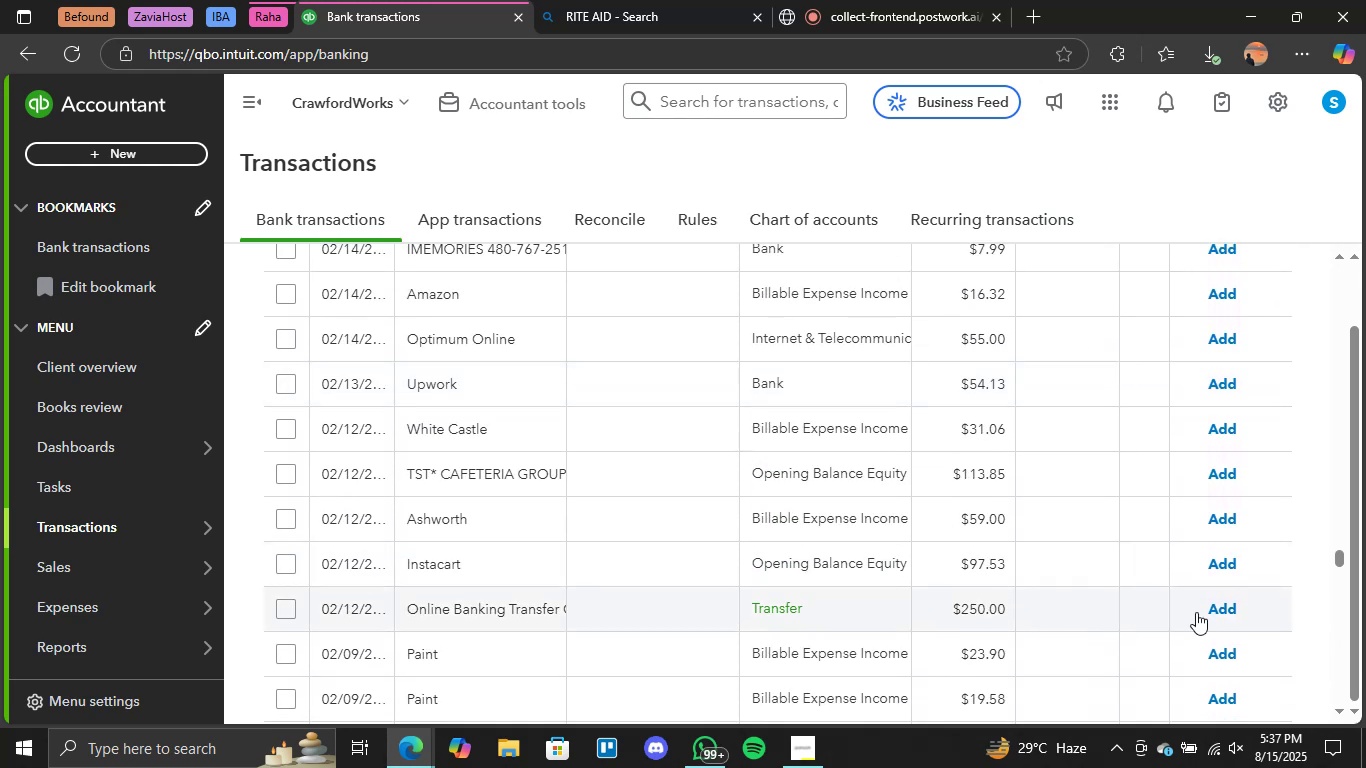 
left_click([1208, 613])
 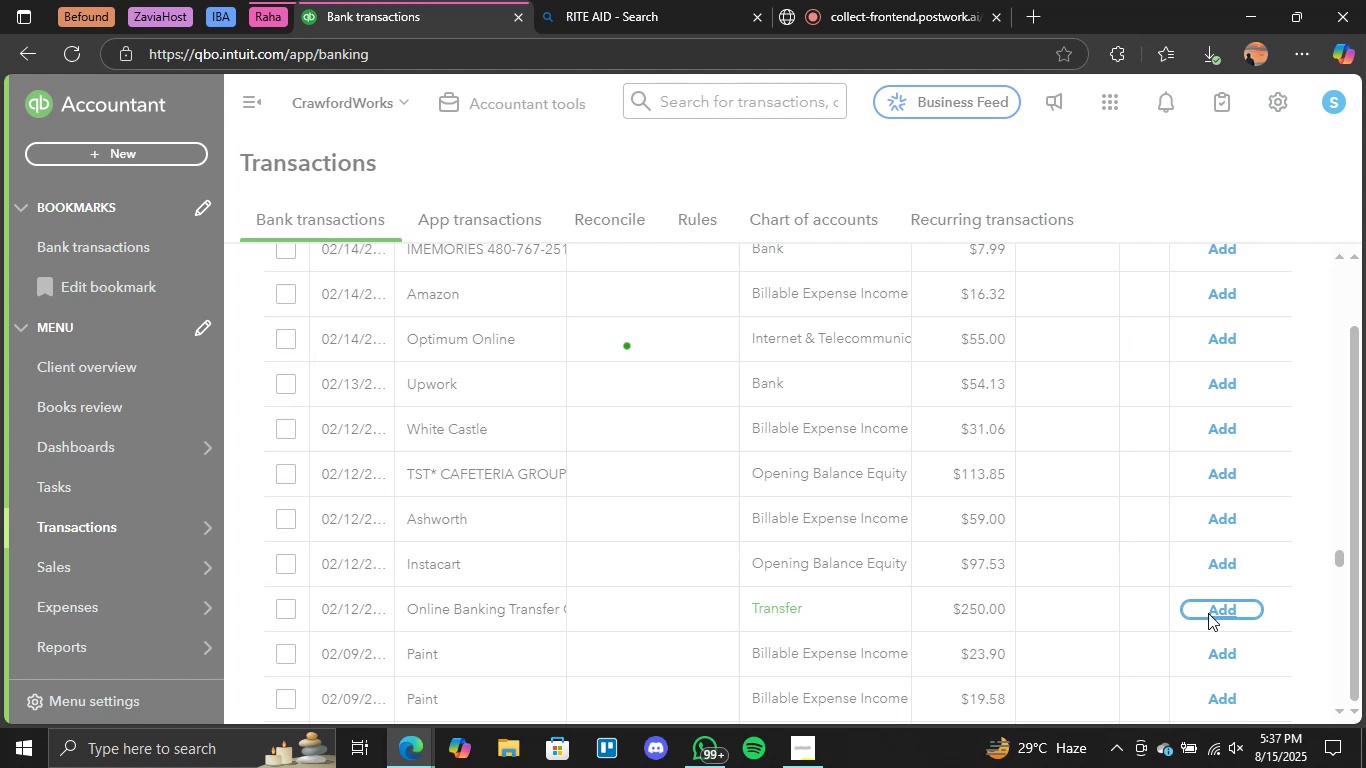 
wait(8.73)
 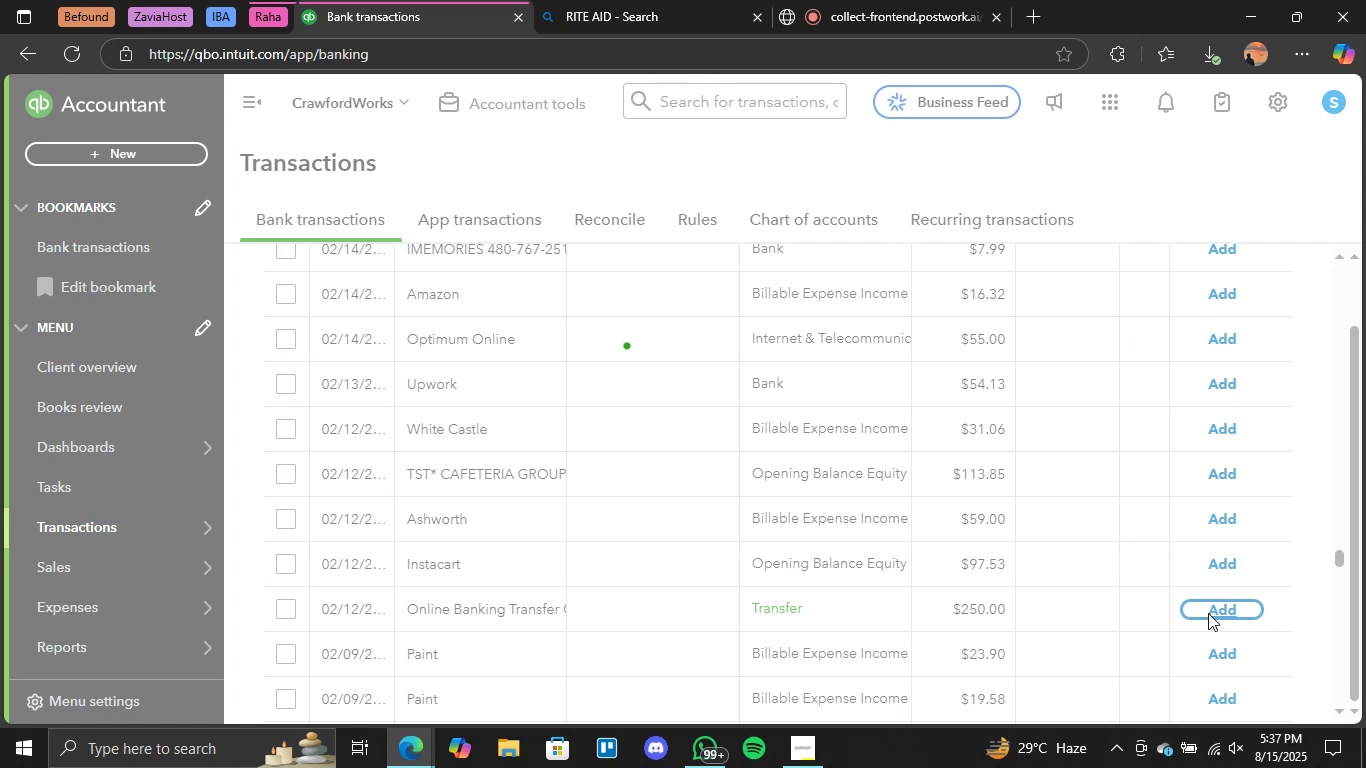 
scroll: coordinate [864, 591], scroll_direction: up, amount: 1.0
 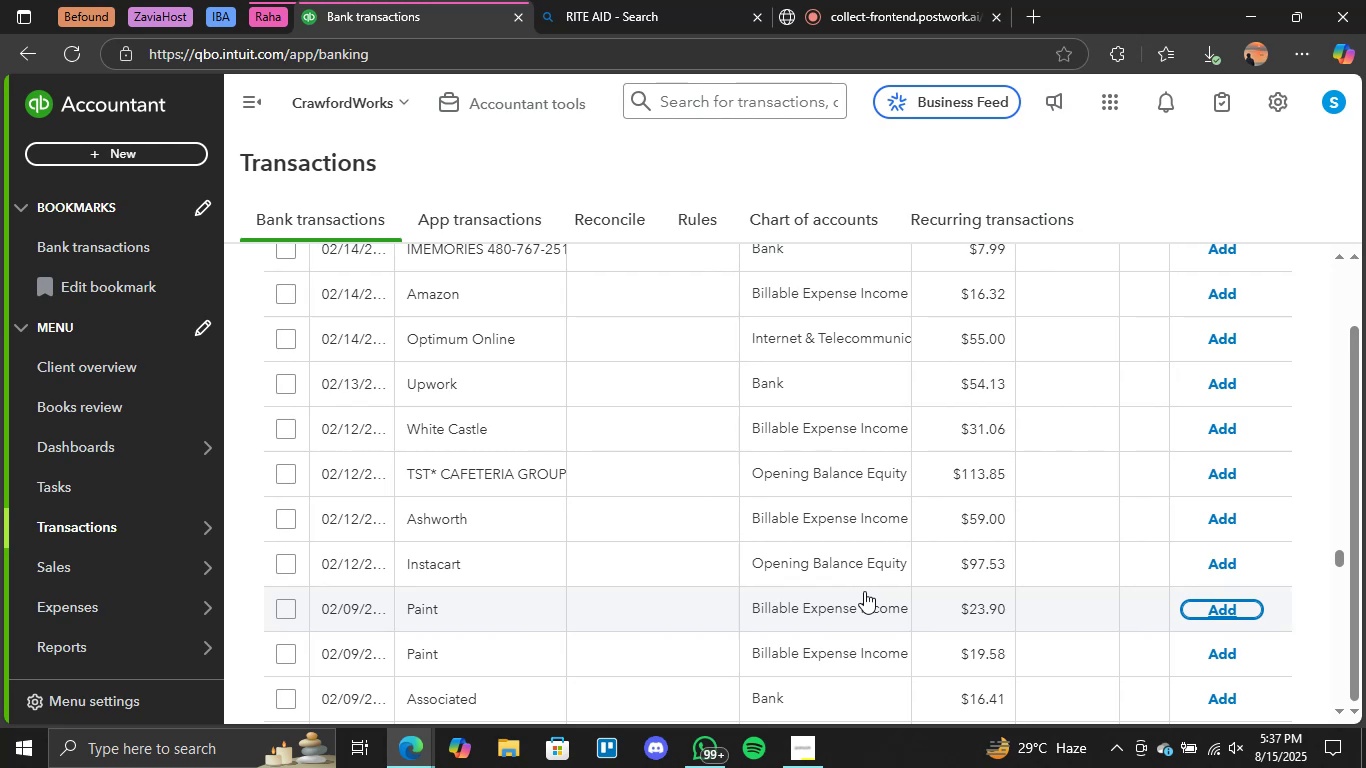 
wait(22.5)
 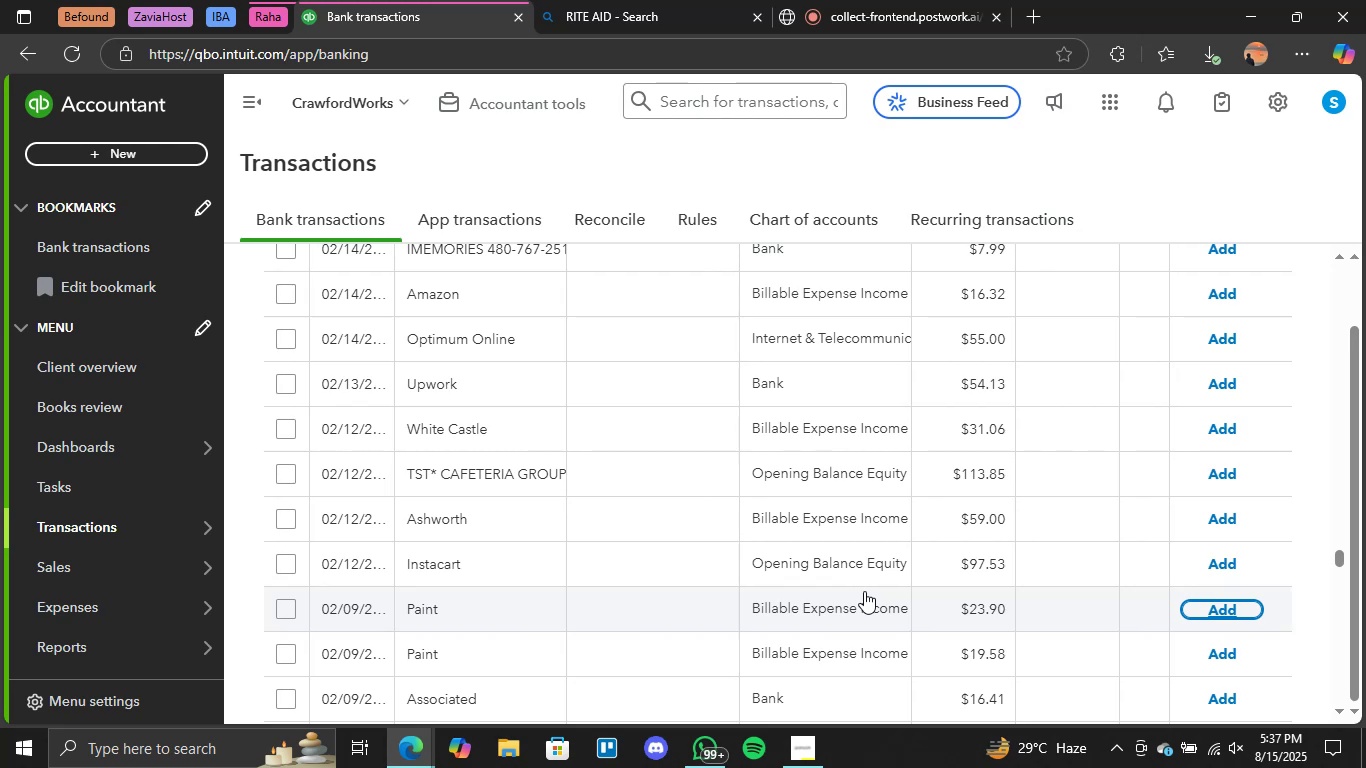 
scroll: coordinate [867, 591], scroll_direction: up, amount: 3.0
 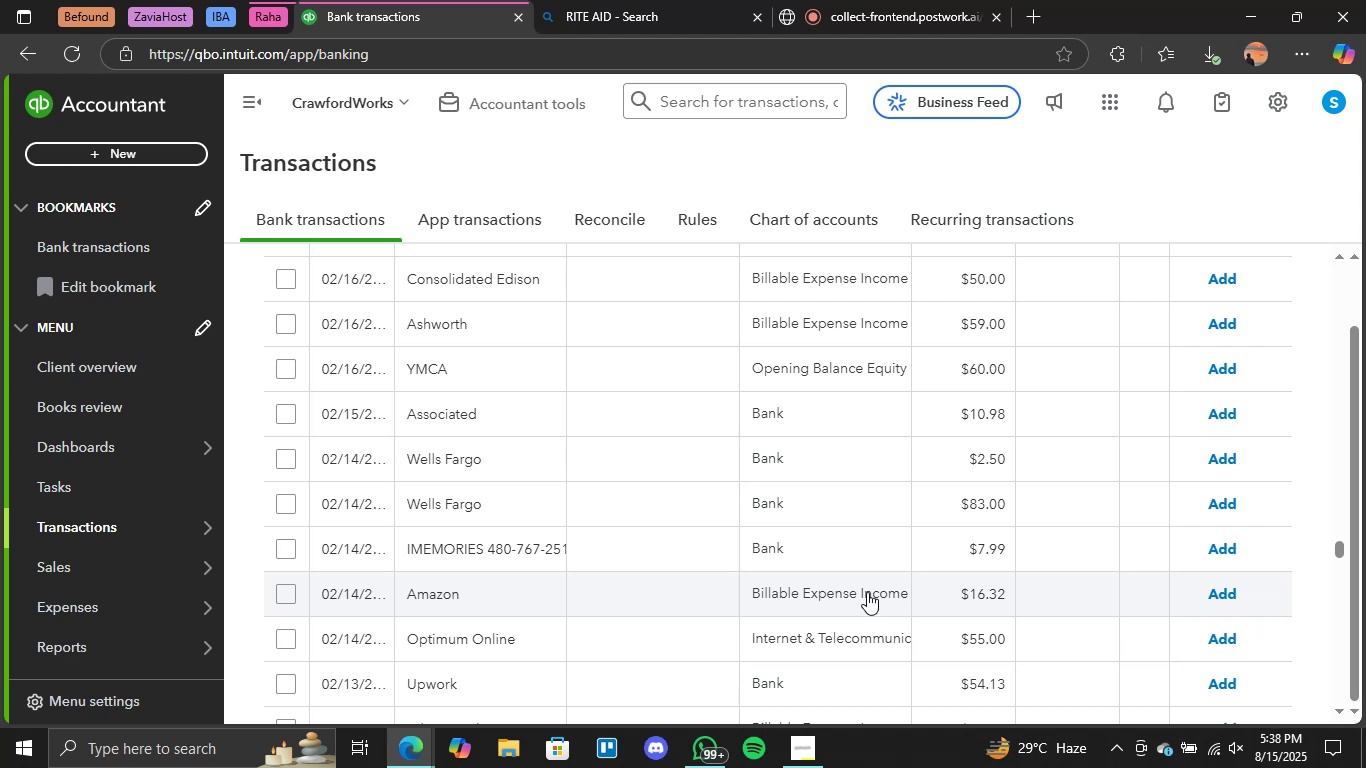 
wait(21.16)
 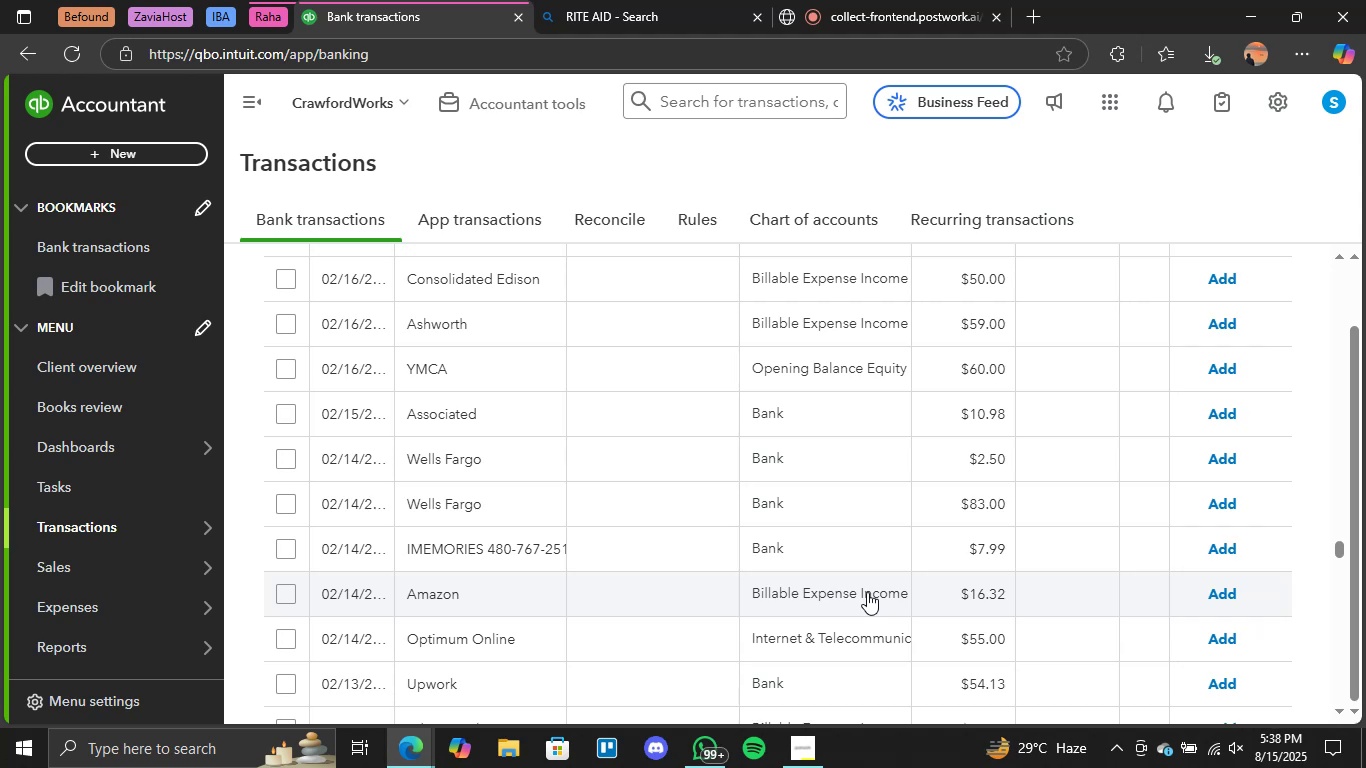 
scroll: coordinate [807, 520], scroll_direction: up, amount: 9.0
 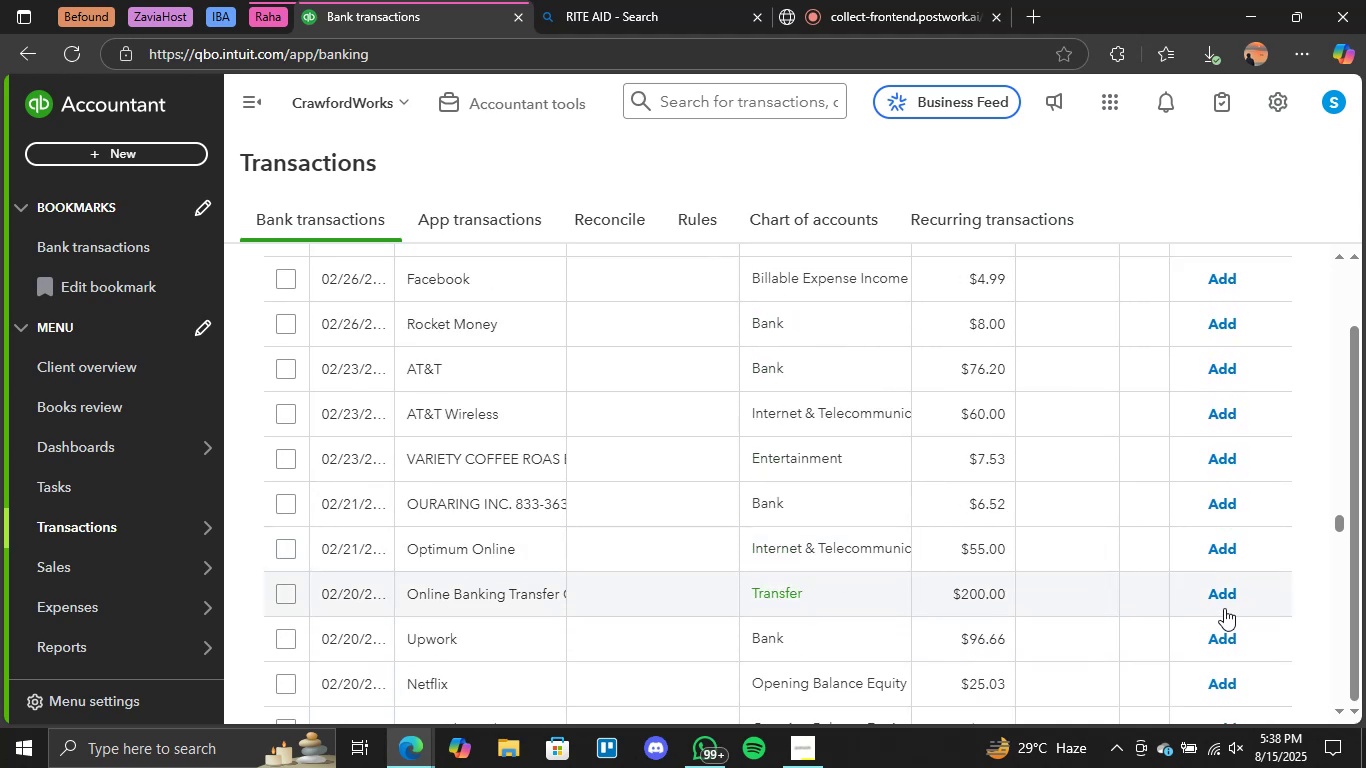 
left_click([1218, 592])
 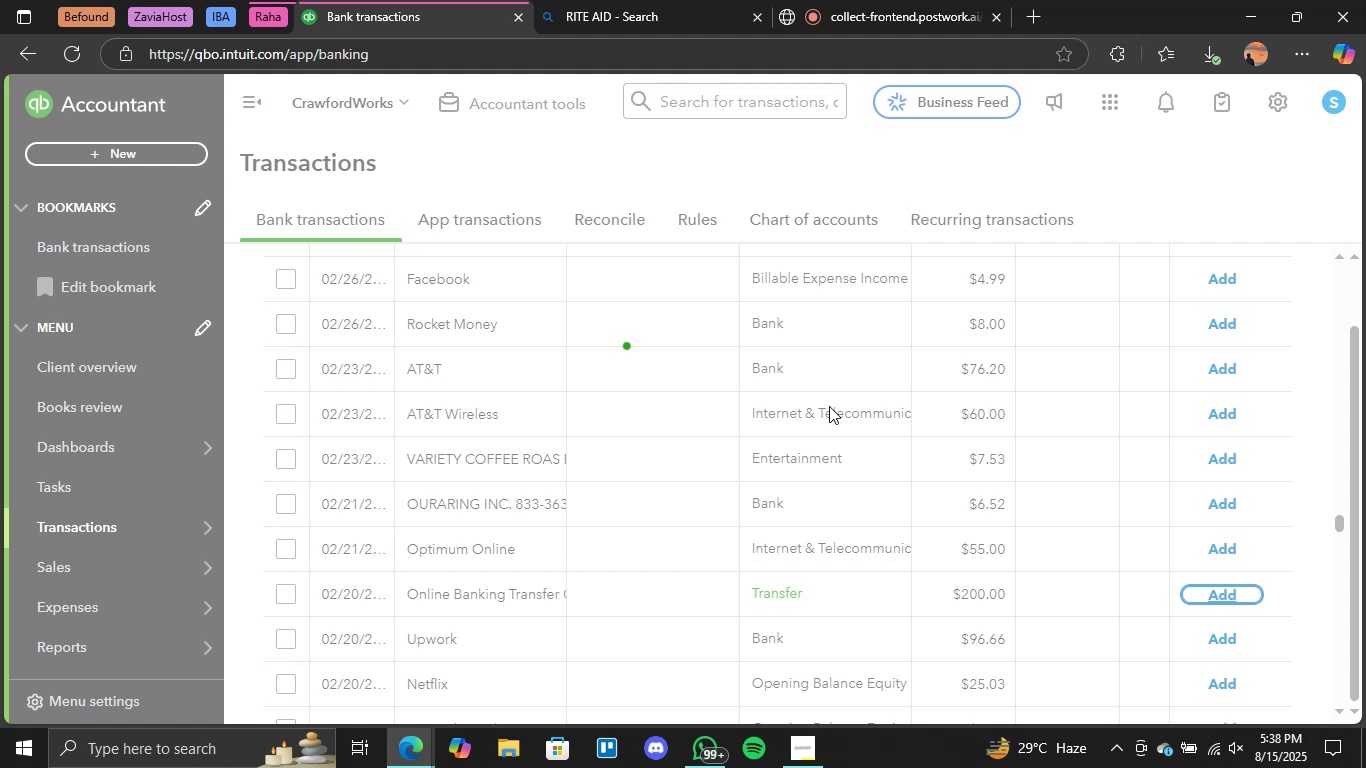 
wait(11.78)
 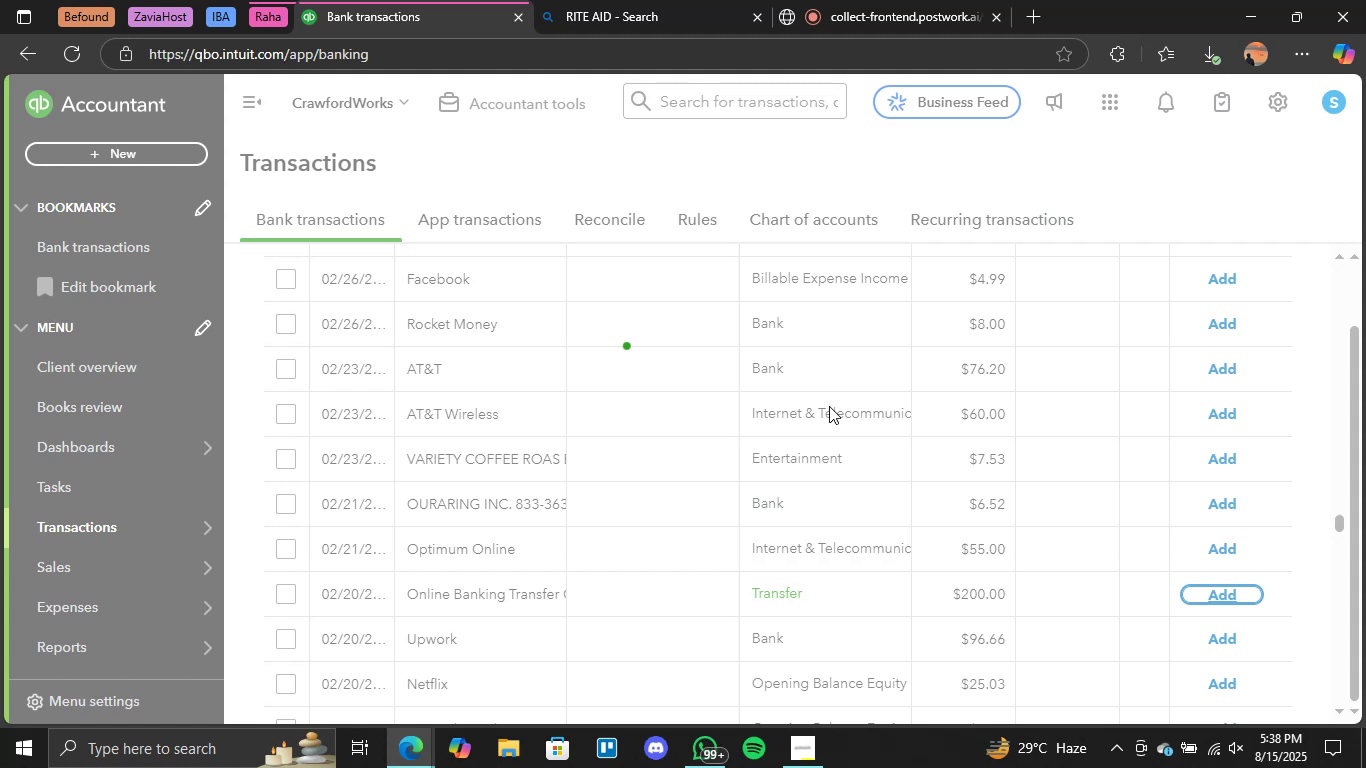 
left_click([883, 0])
 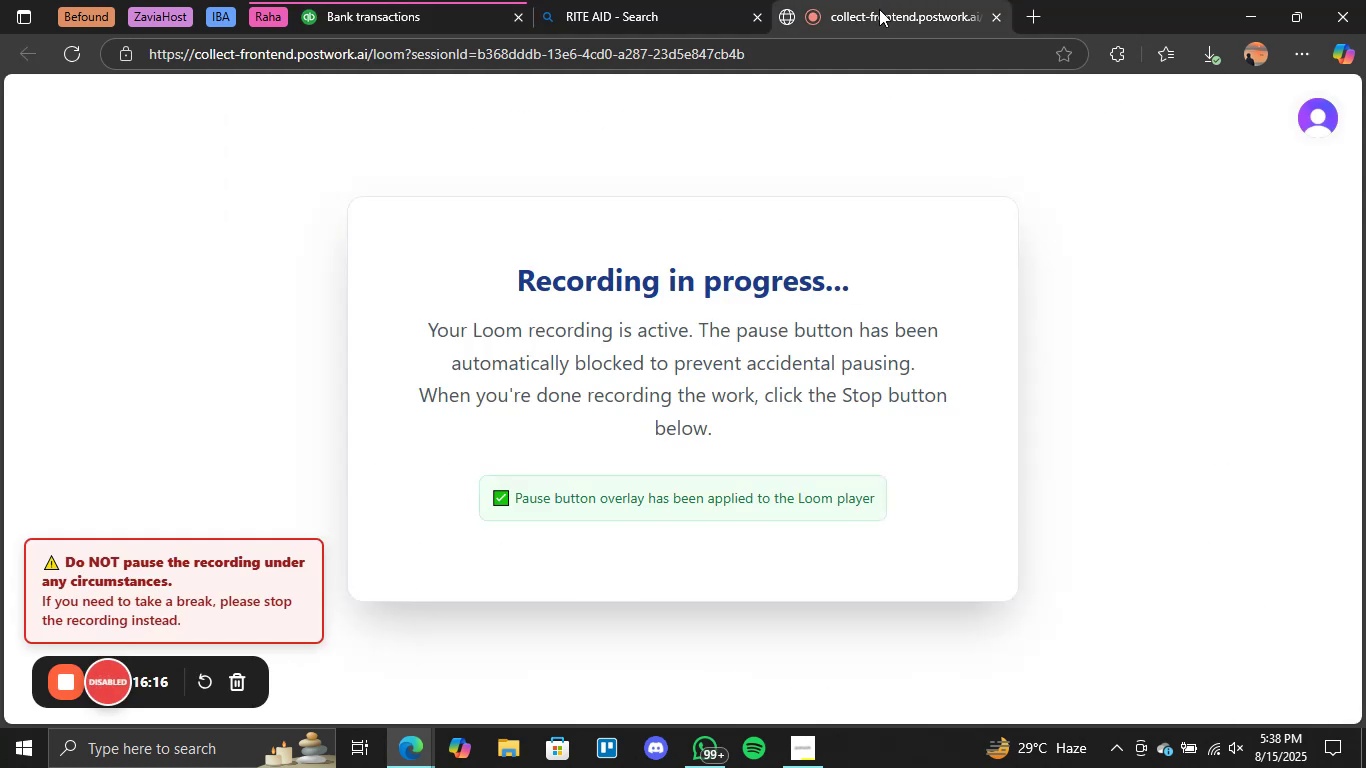 
left_click([412, 0])
 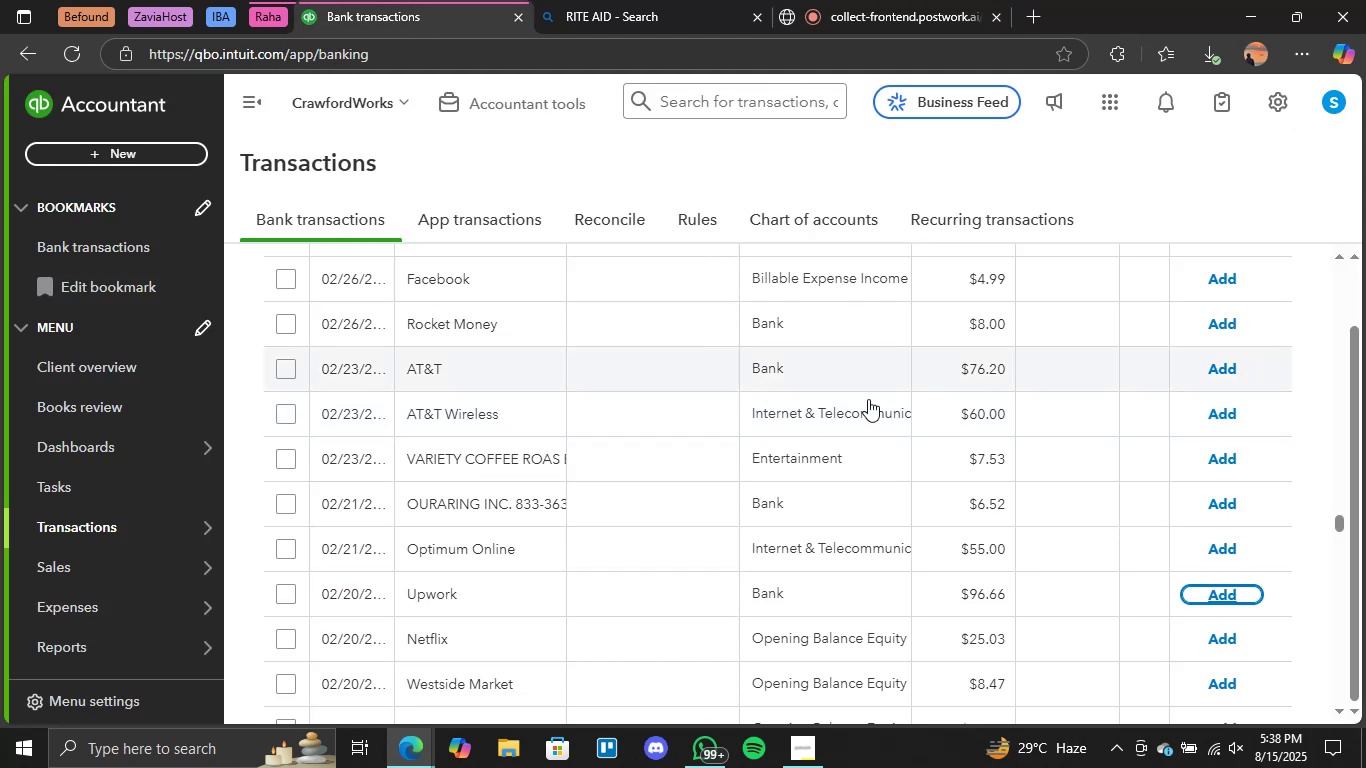 
scroll: coordinate [847, 461], scroll_direction: down, amount: 6.0
 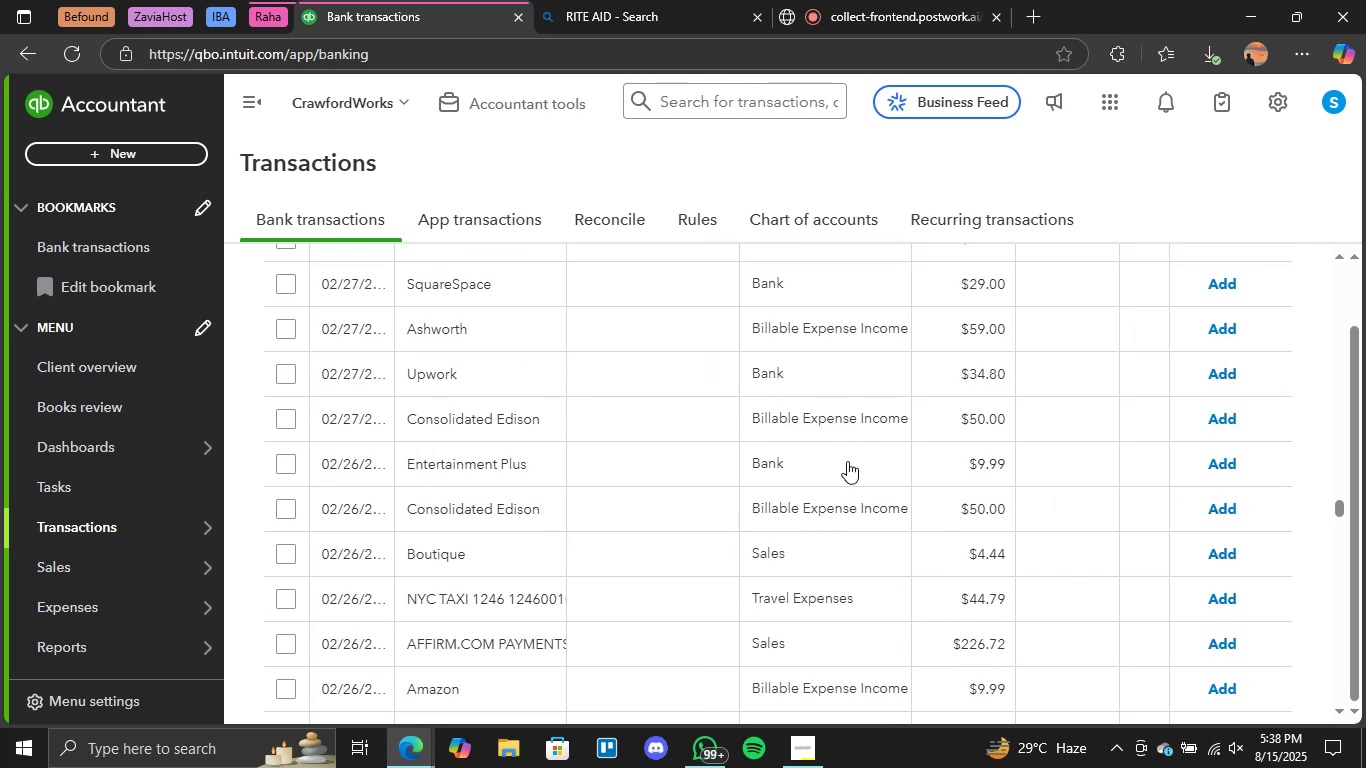 
scroll: coordinate [895, 494], scroll_direction: up, amount: 3.0
 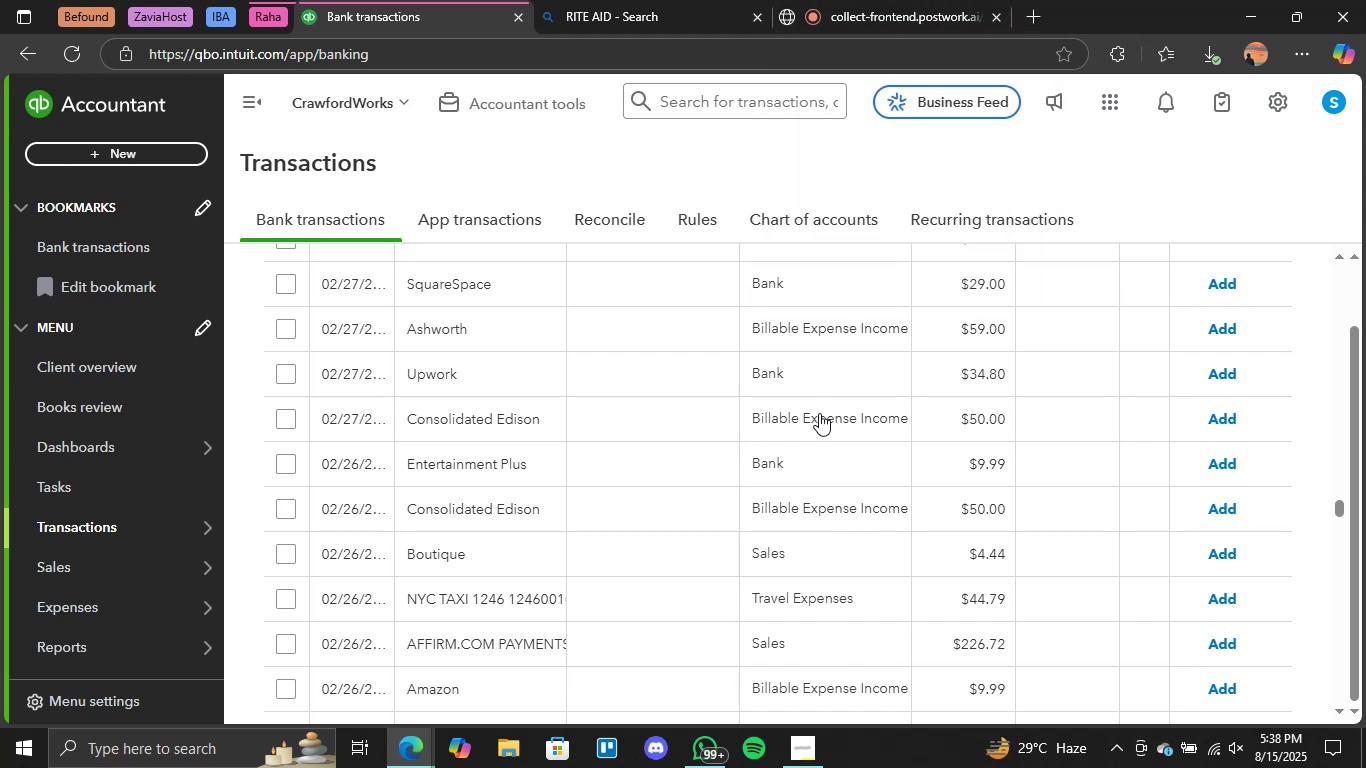 
wait(6.06)
 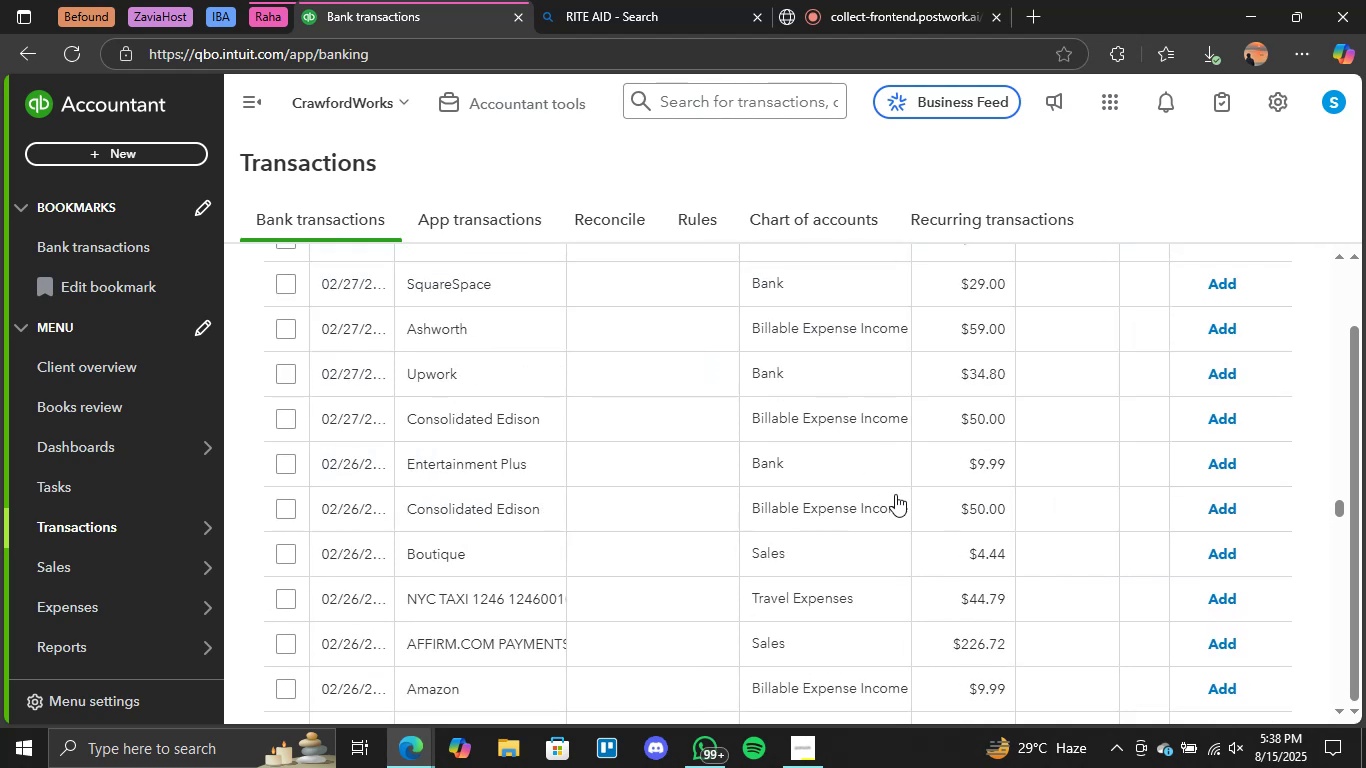 
scroll: coordinate [785, 473], scroll_direction: down, amount: 3.0
 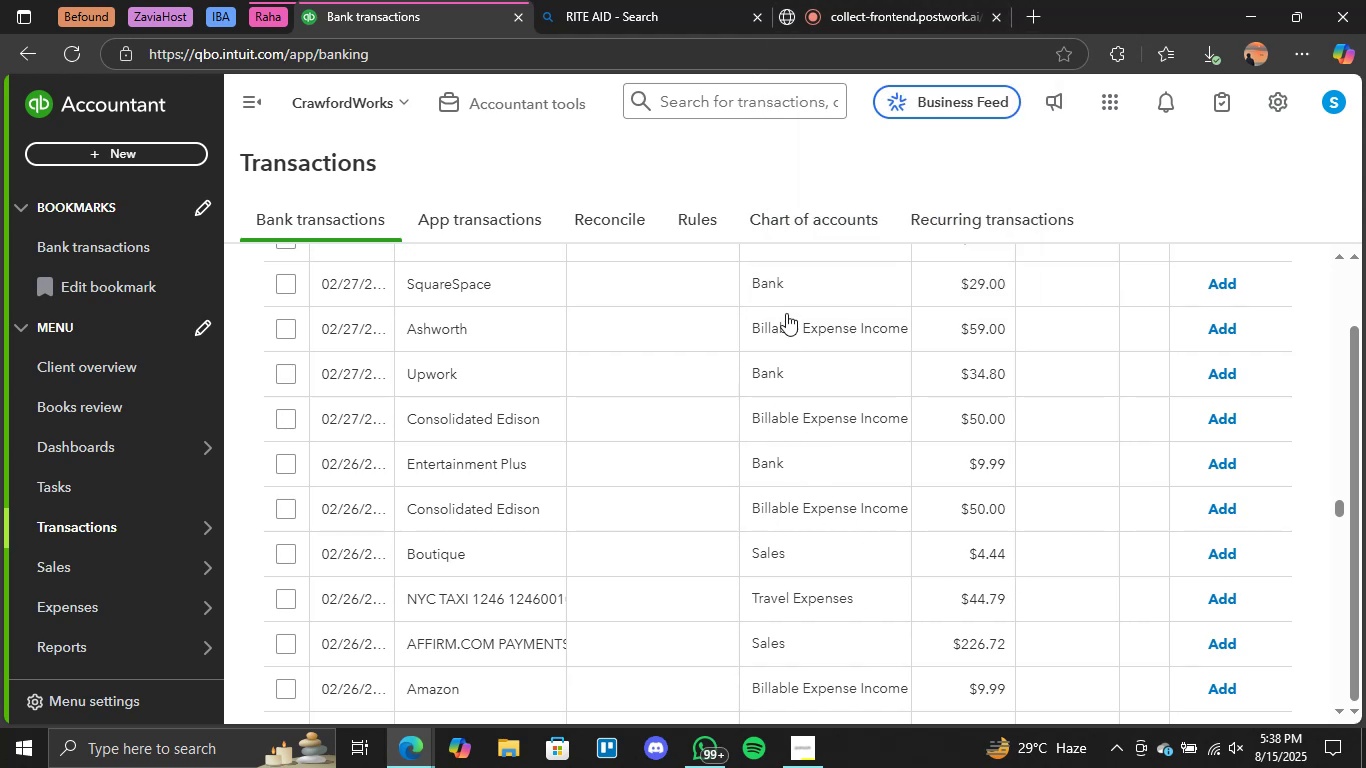 
wait(7.31)
 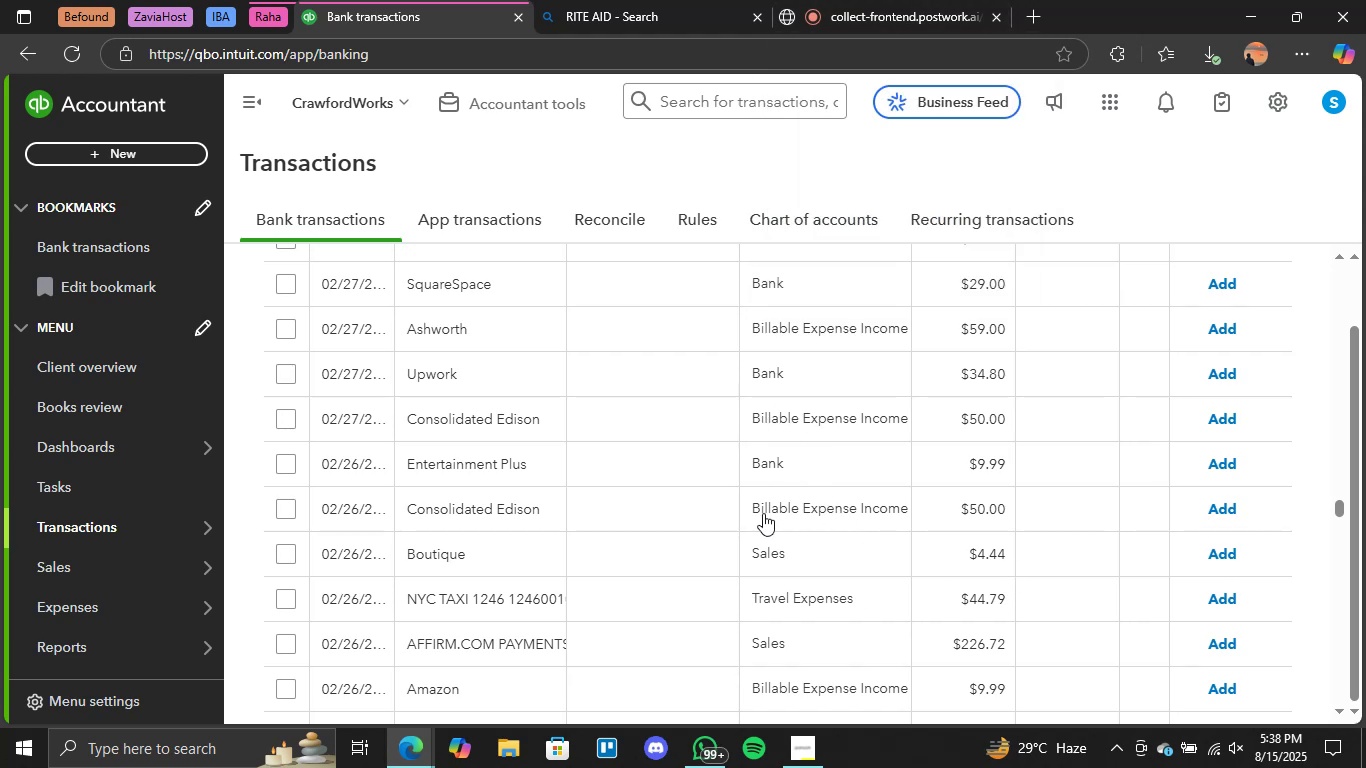 
scroll: coordinate [820, 453], scroll_direction: down, amount: 2.0
 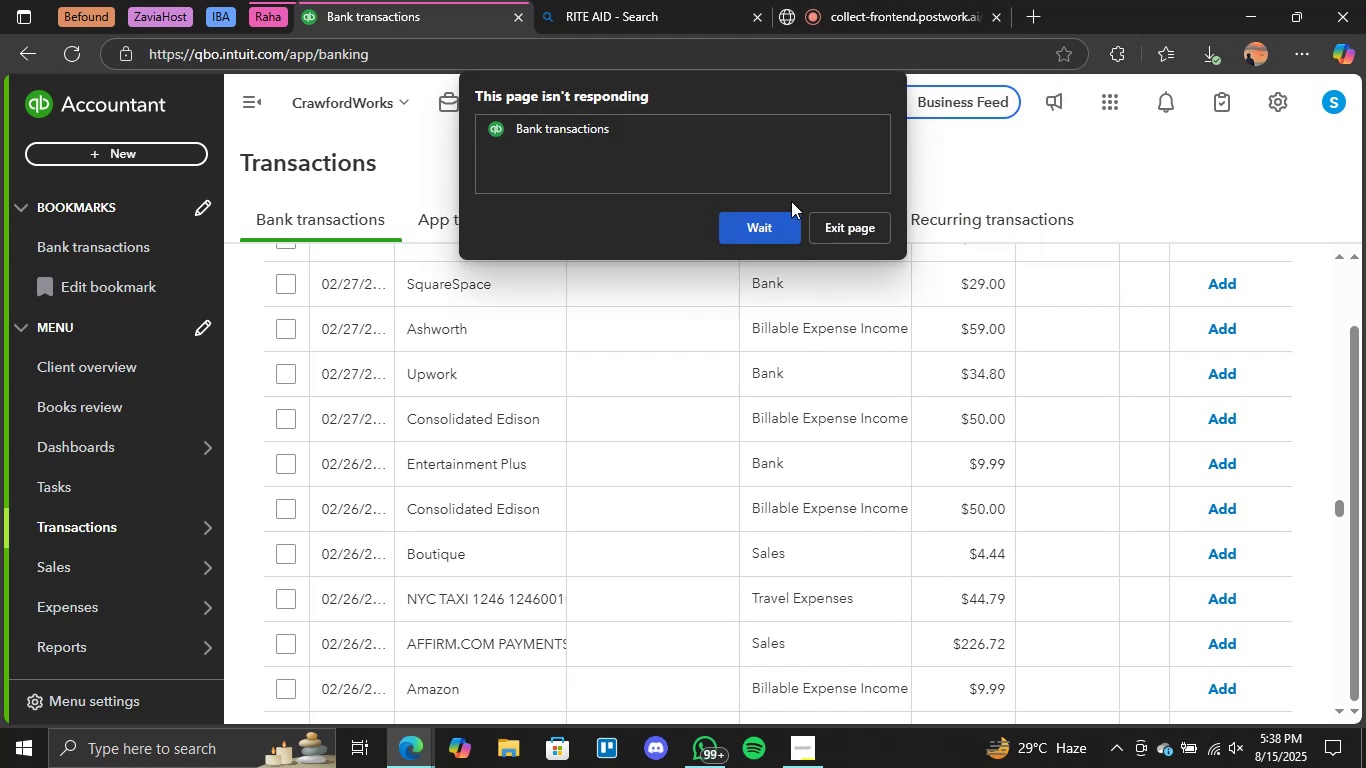 
left_click([774, 219])
 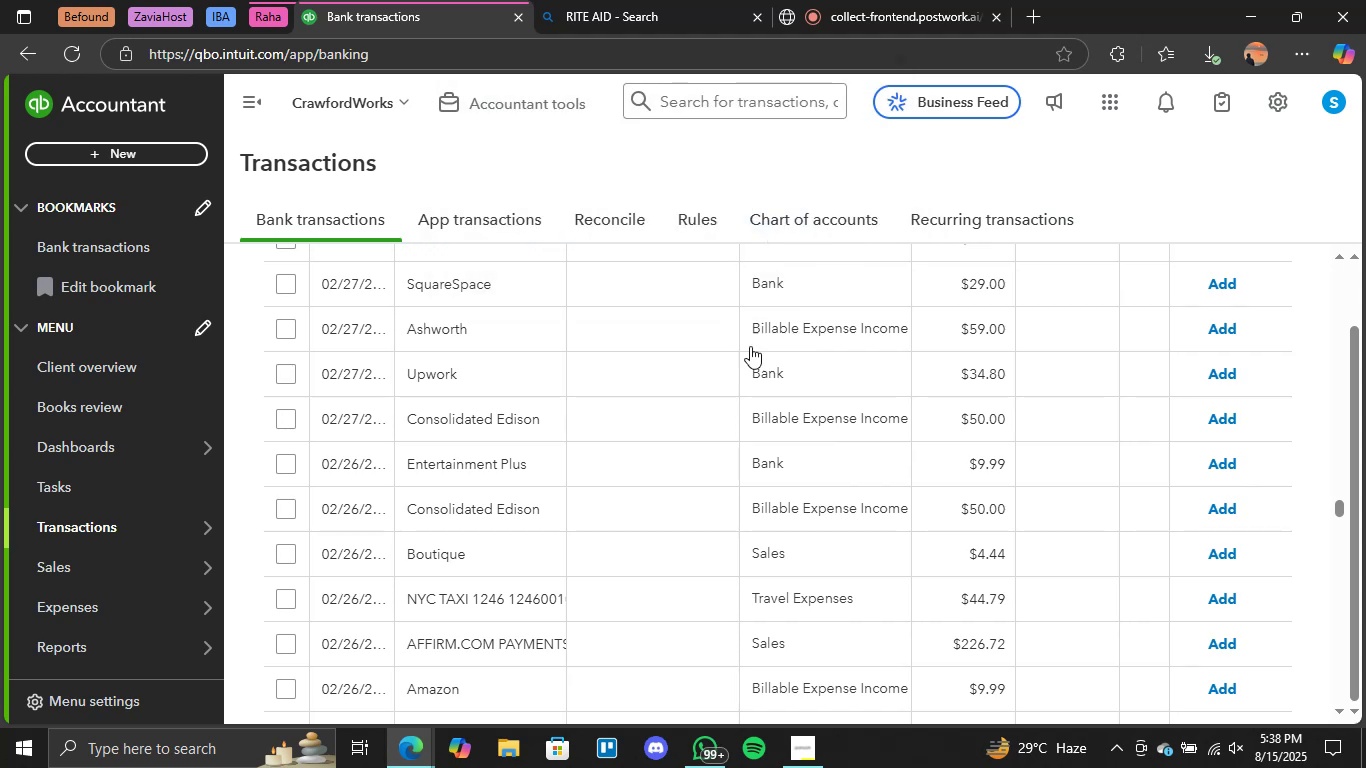 
scroll: coordinate [765, 412], scroll_direction: down, amount: 4.0
 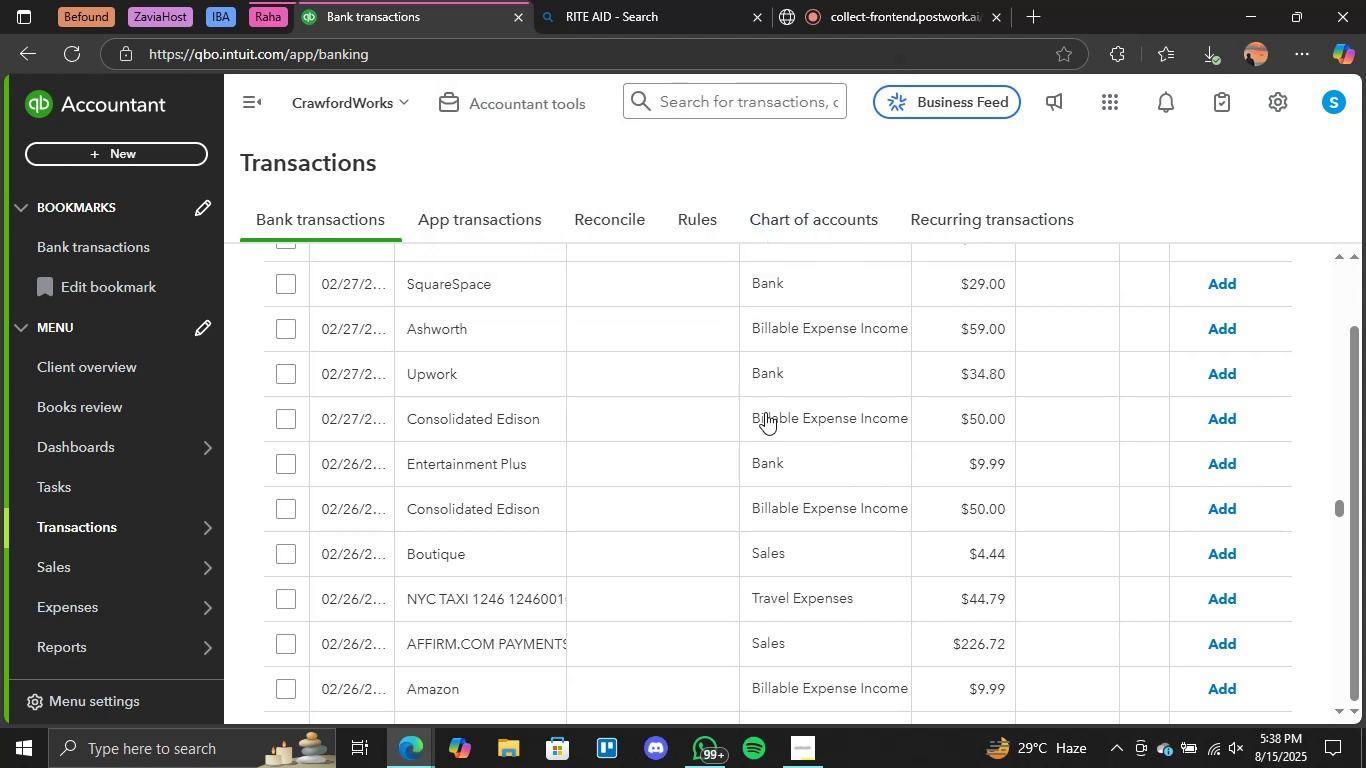 
scroll: coordinate [782, 416], scroll_direction: none, amount: 0.0
 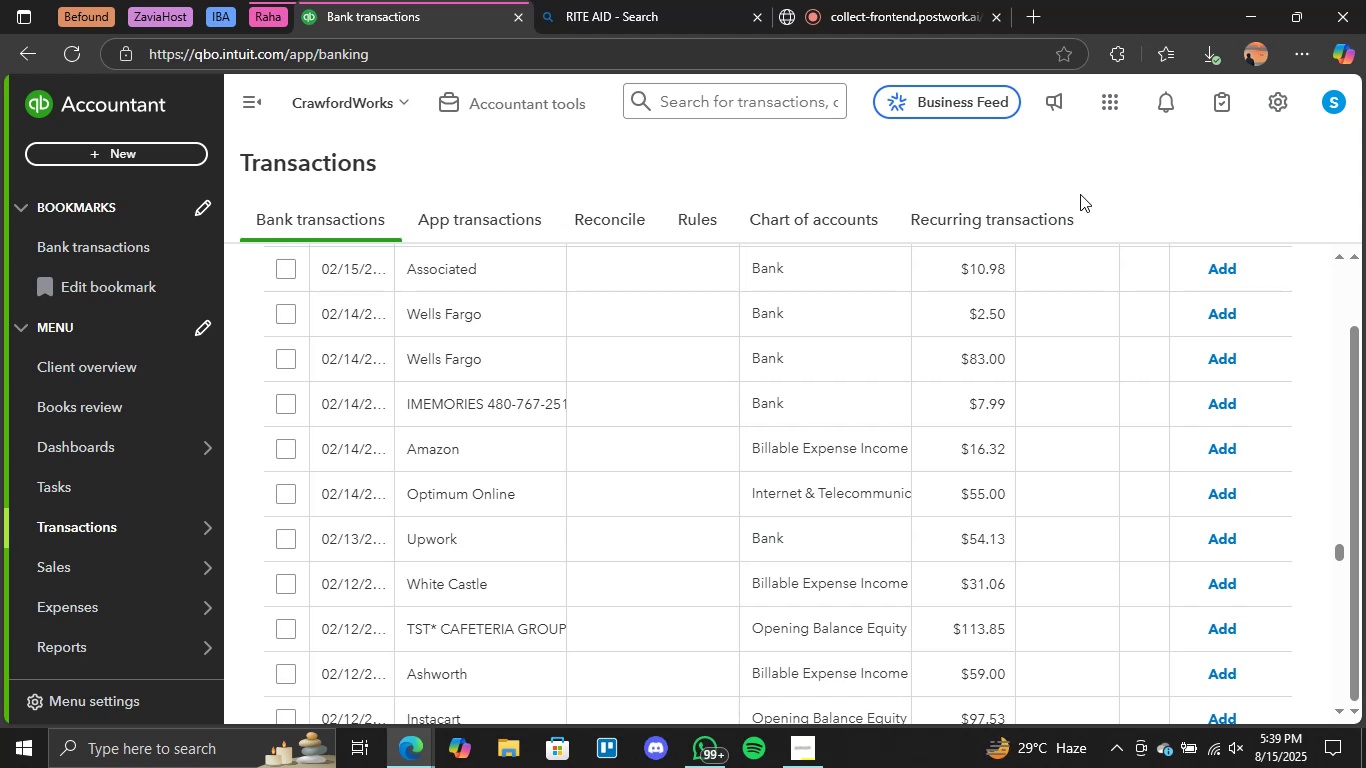 
wait(20.53)
 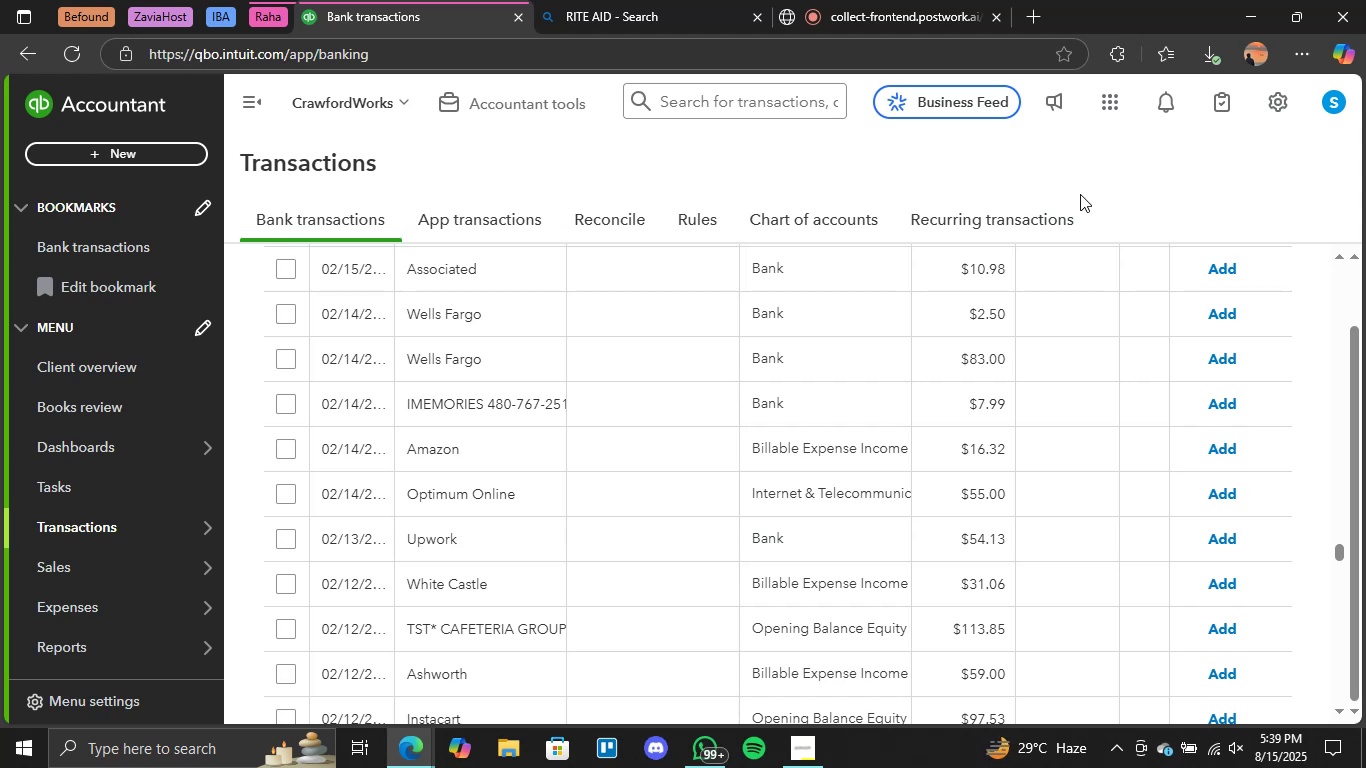 
scroll: coordinate [1141, 494], scroll_direction: down, amount: 14.0
 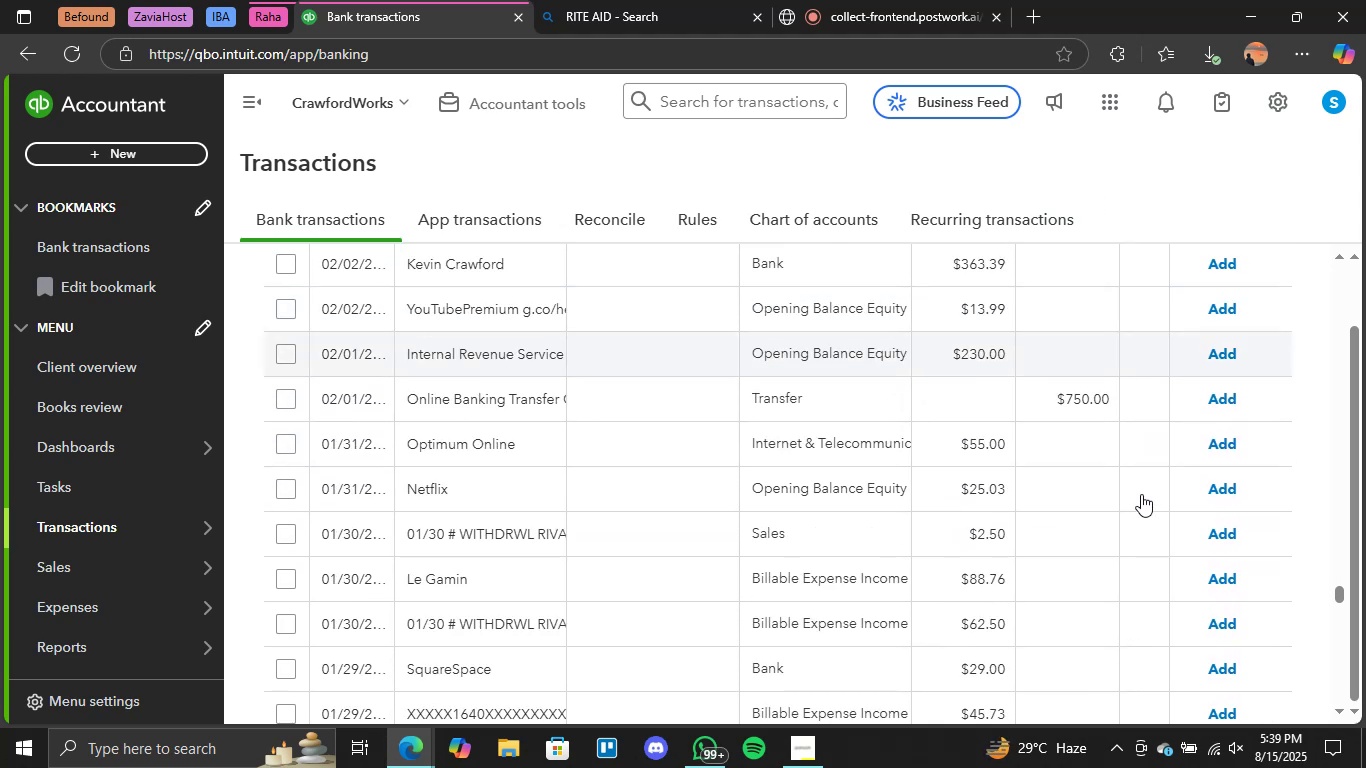 
scroll: coordinate [1140, 494], scroll_direction: up, amount: 29.0
 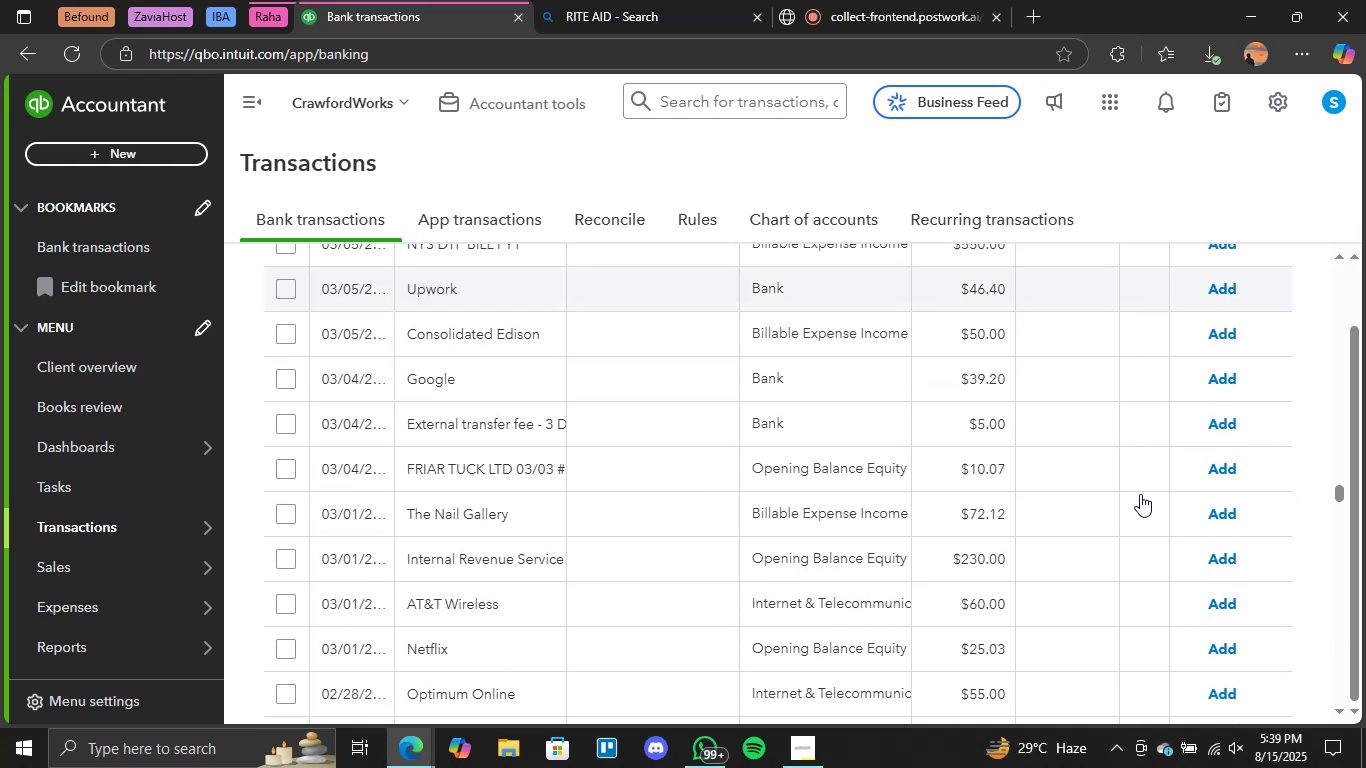 
scroll: coordinate [1138, 500], scroll_direction: down, amount: 76.0
 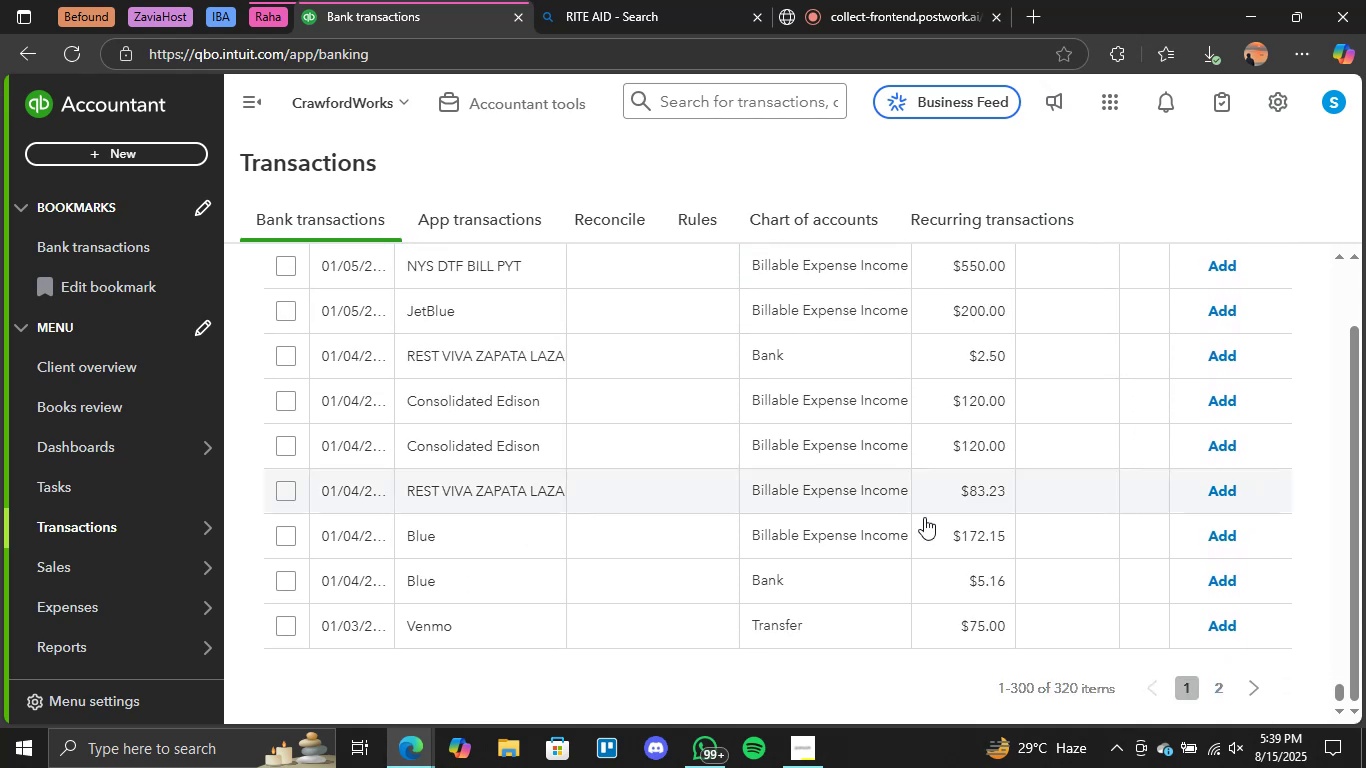 
scroll: coordinate [945, 514], scroll_direction: up, amount: 89.0
 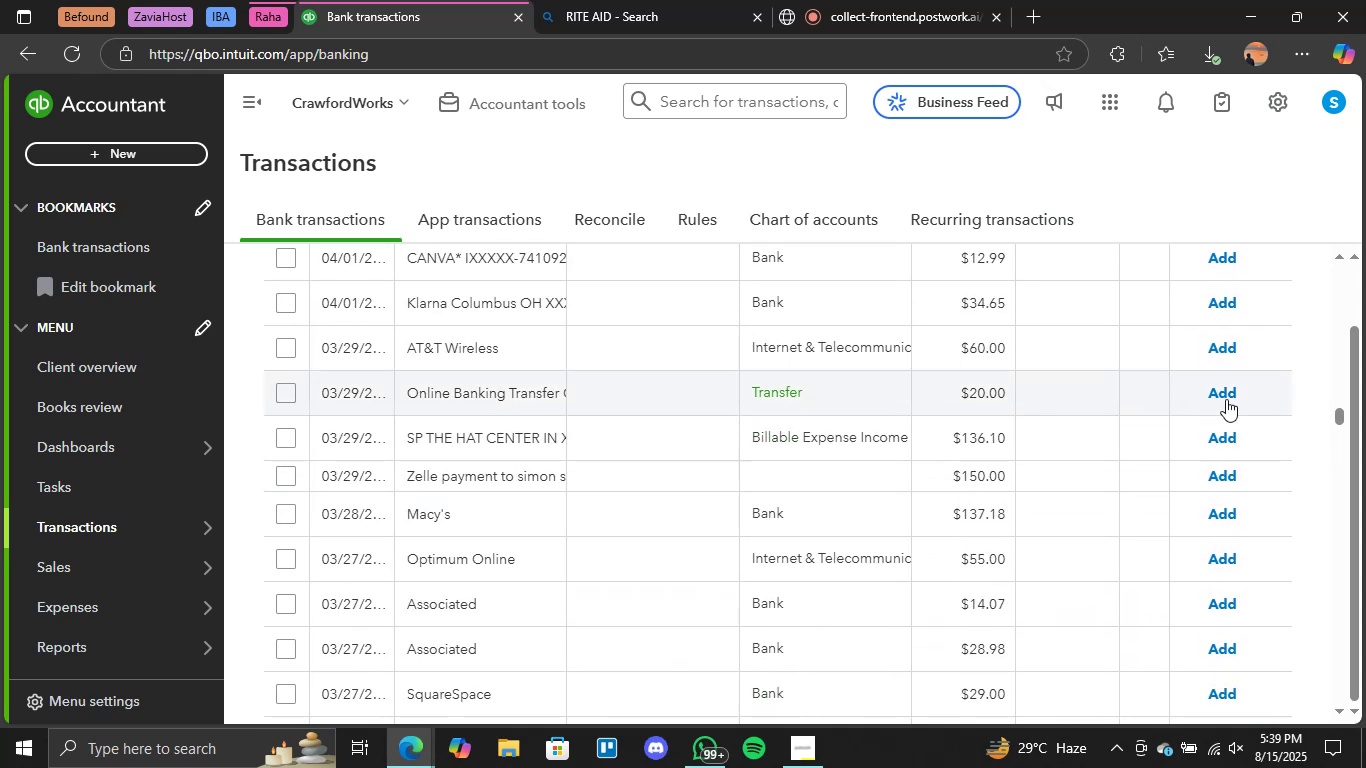 
left_click([1228, 394])
 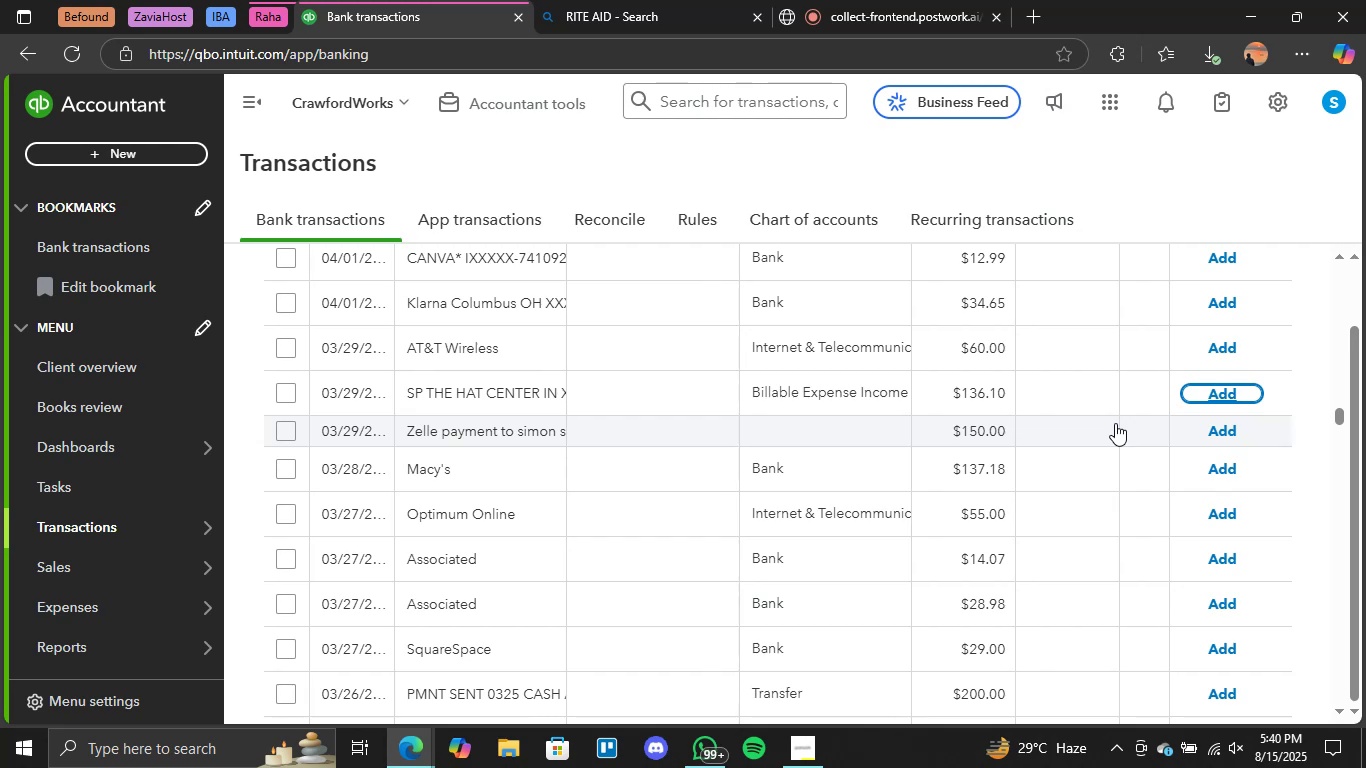 
wait(42.18)
 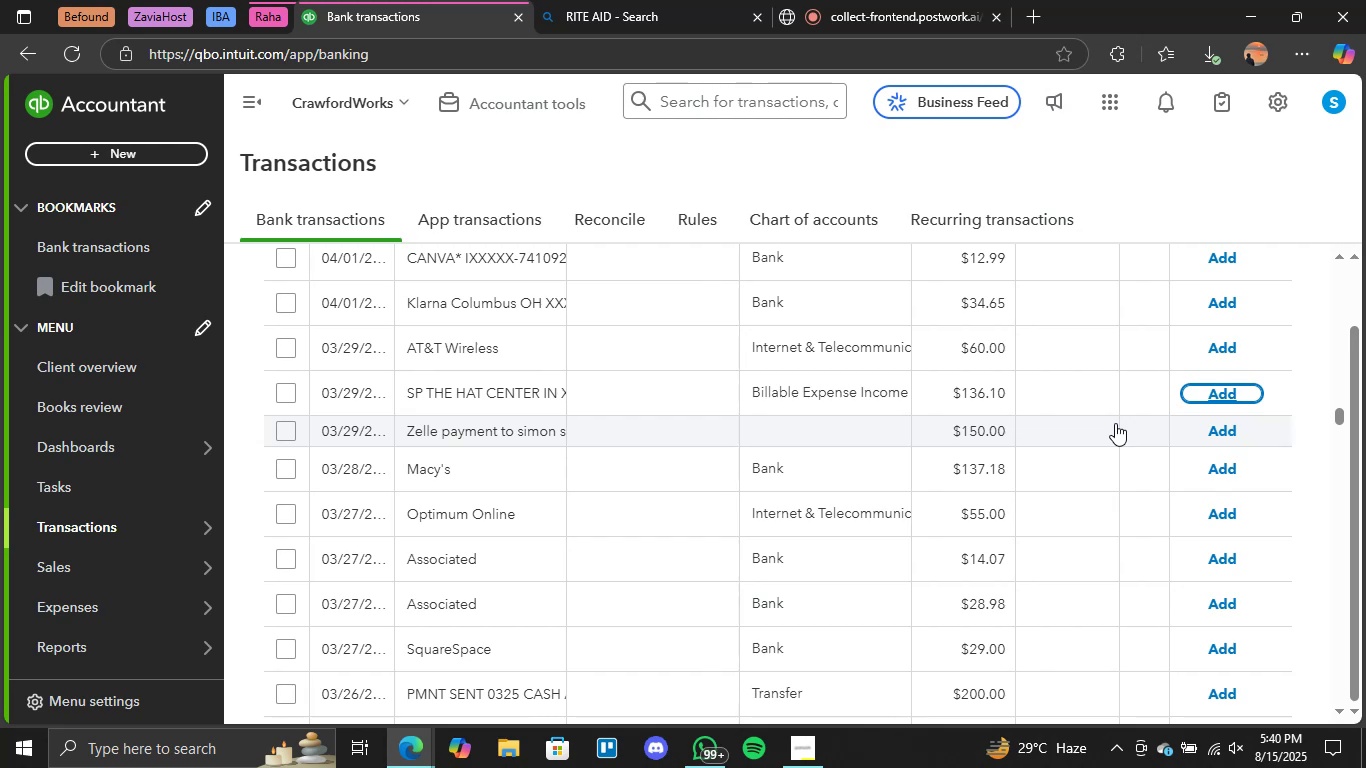 
scroll: coordinate [865, 554], scroll_direction: up, amount: 17.0
 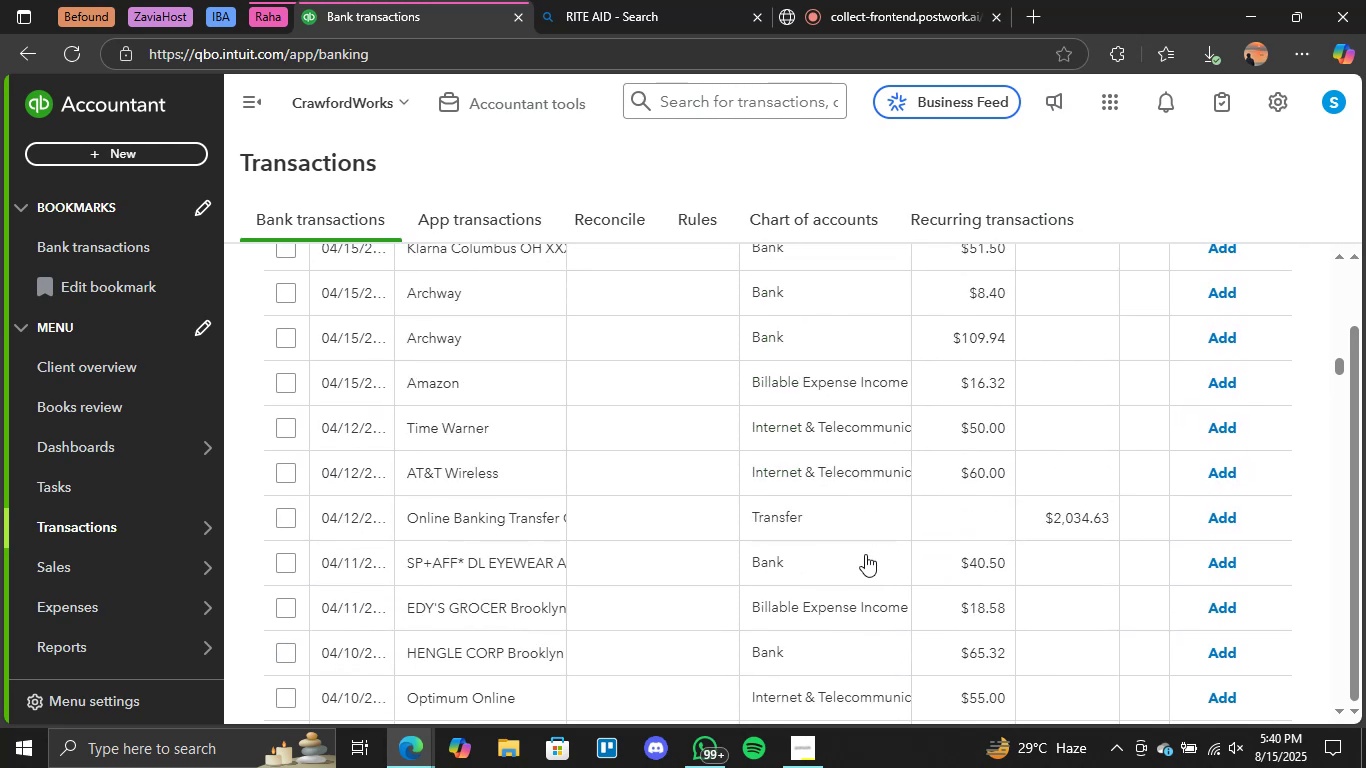 
scroll: coordinate [845, 556], scroll_direction: down, amount: 4.0
 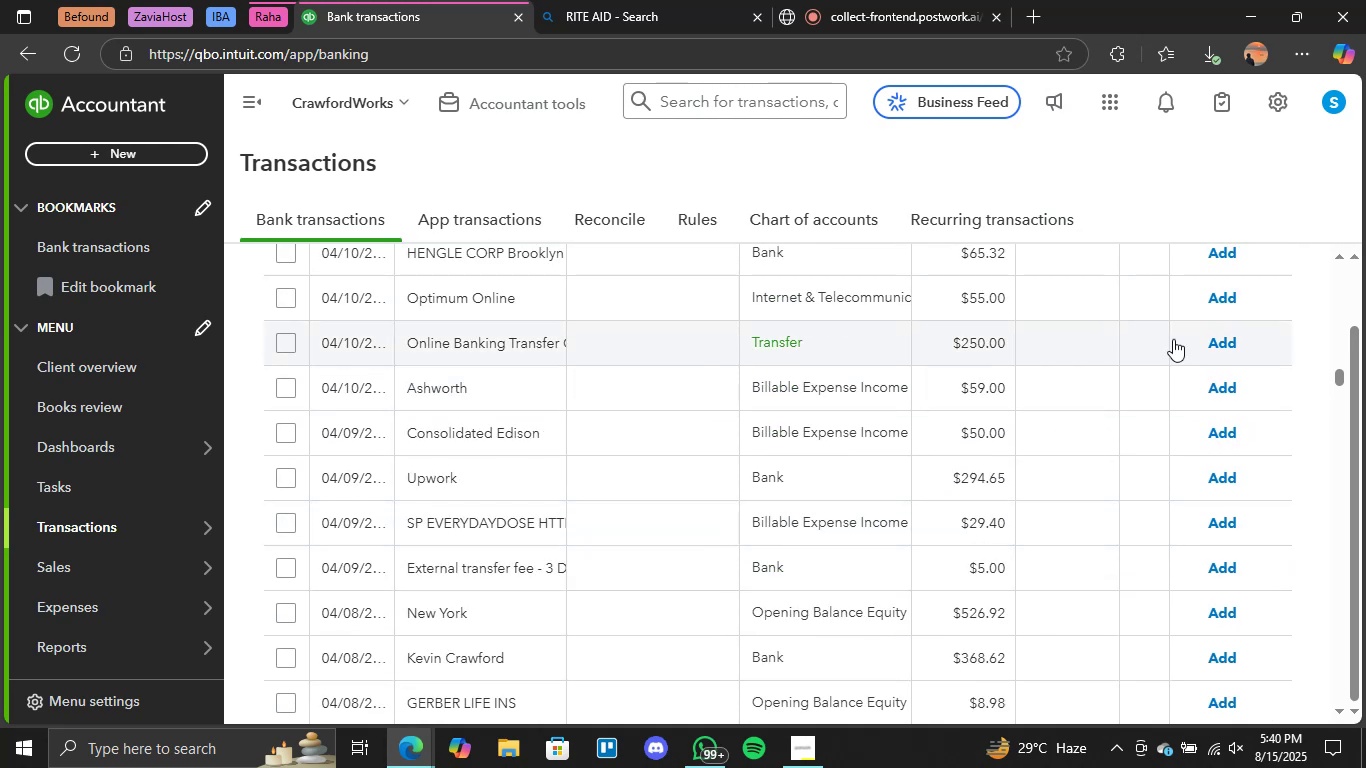 
left_click([1216, 340])
 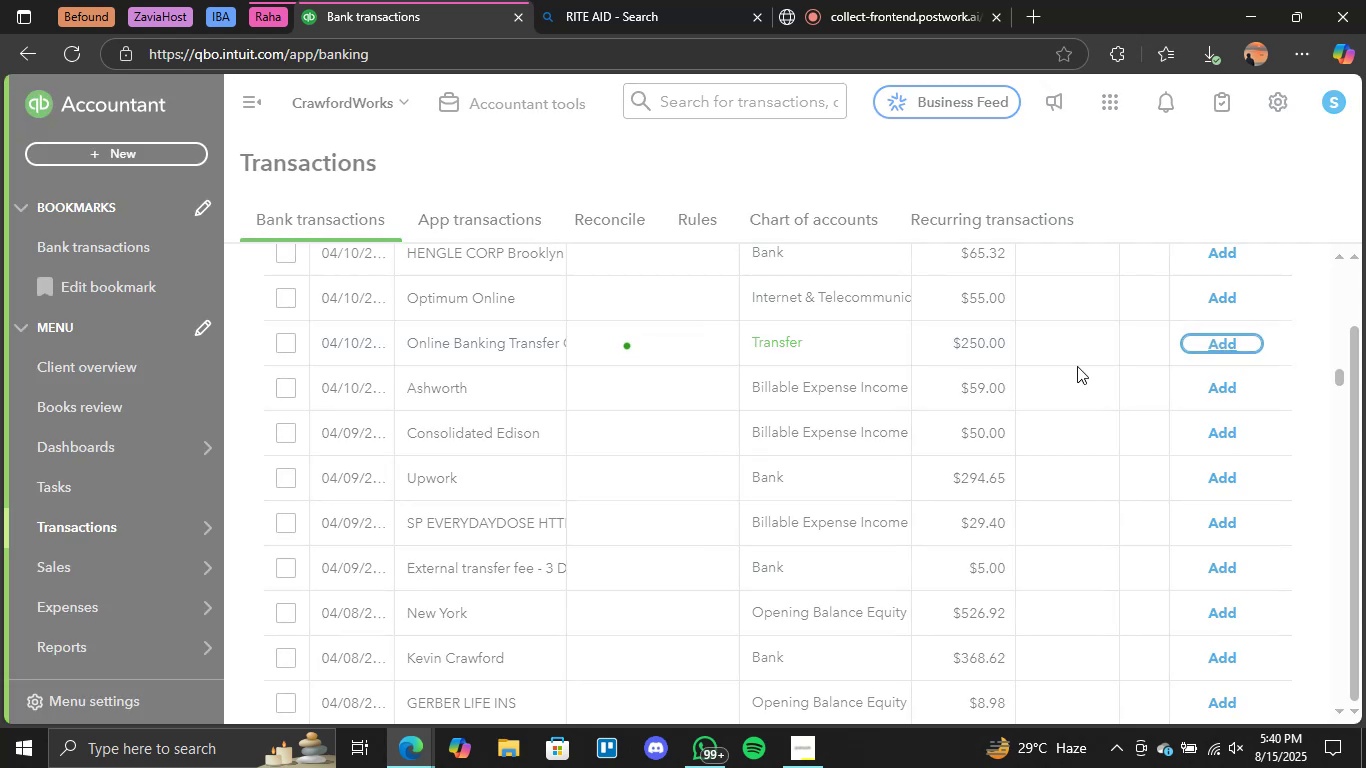 
wait(11.13)
 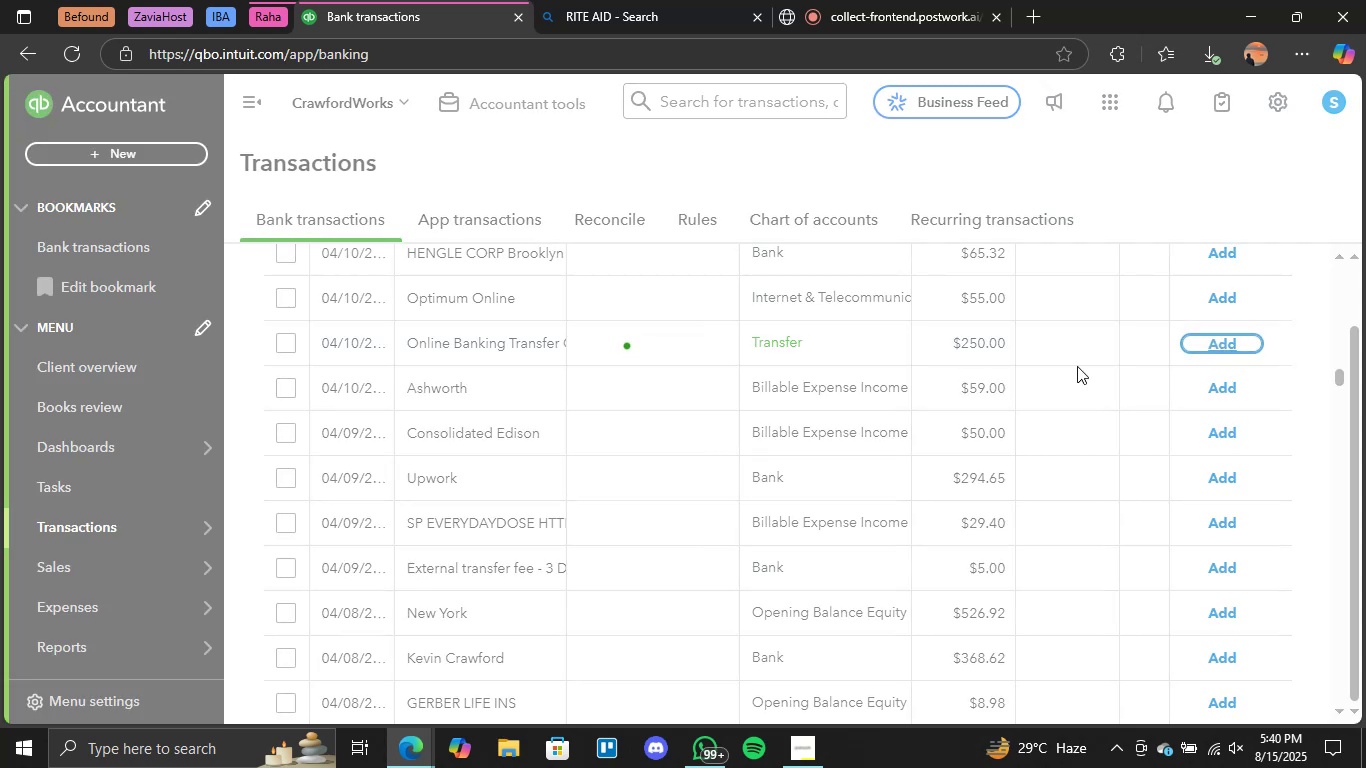 
scroll: coordinate [1014, 436], scroll_direction: up, amount: 12.0
 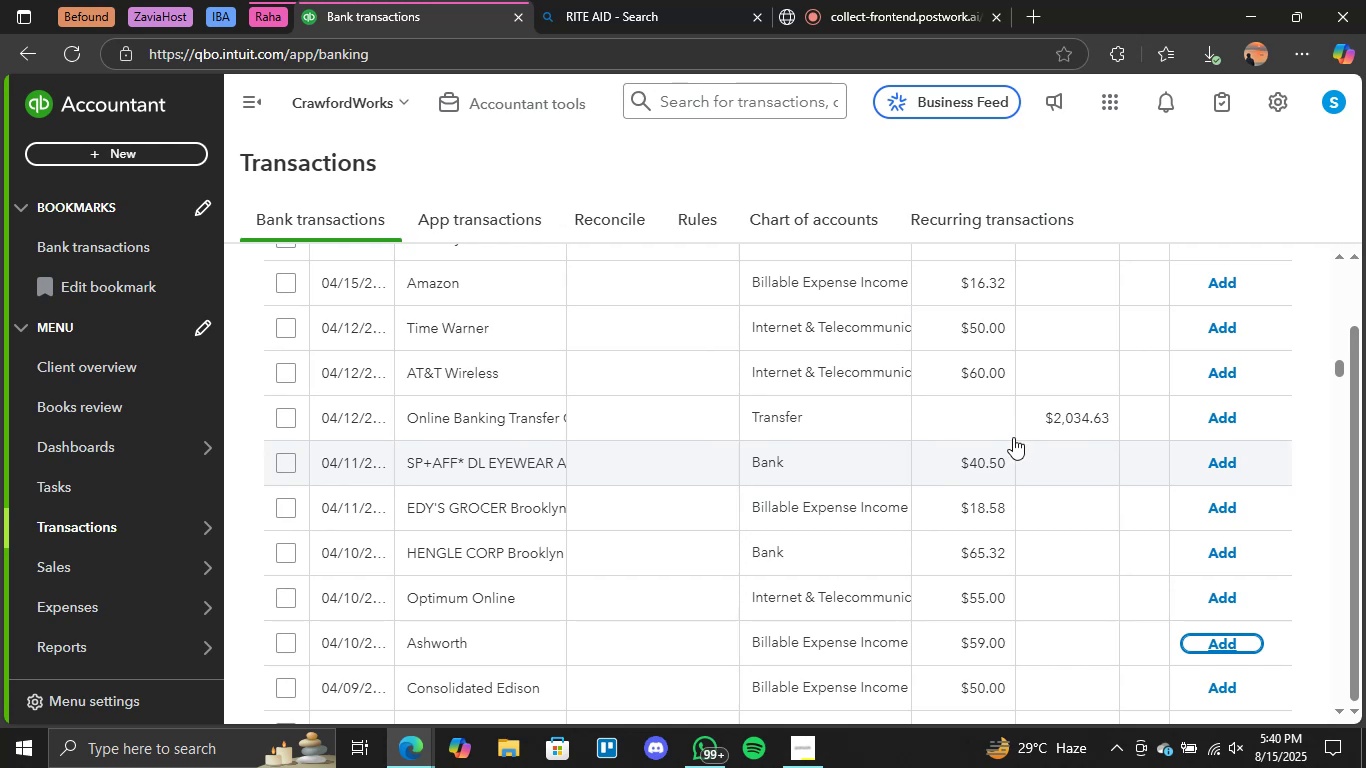 
scroll: coordinate [1011, 438], scroll_direction: down, amount: 3.0
 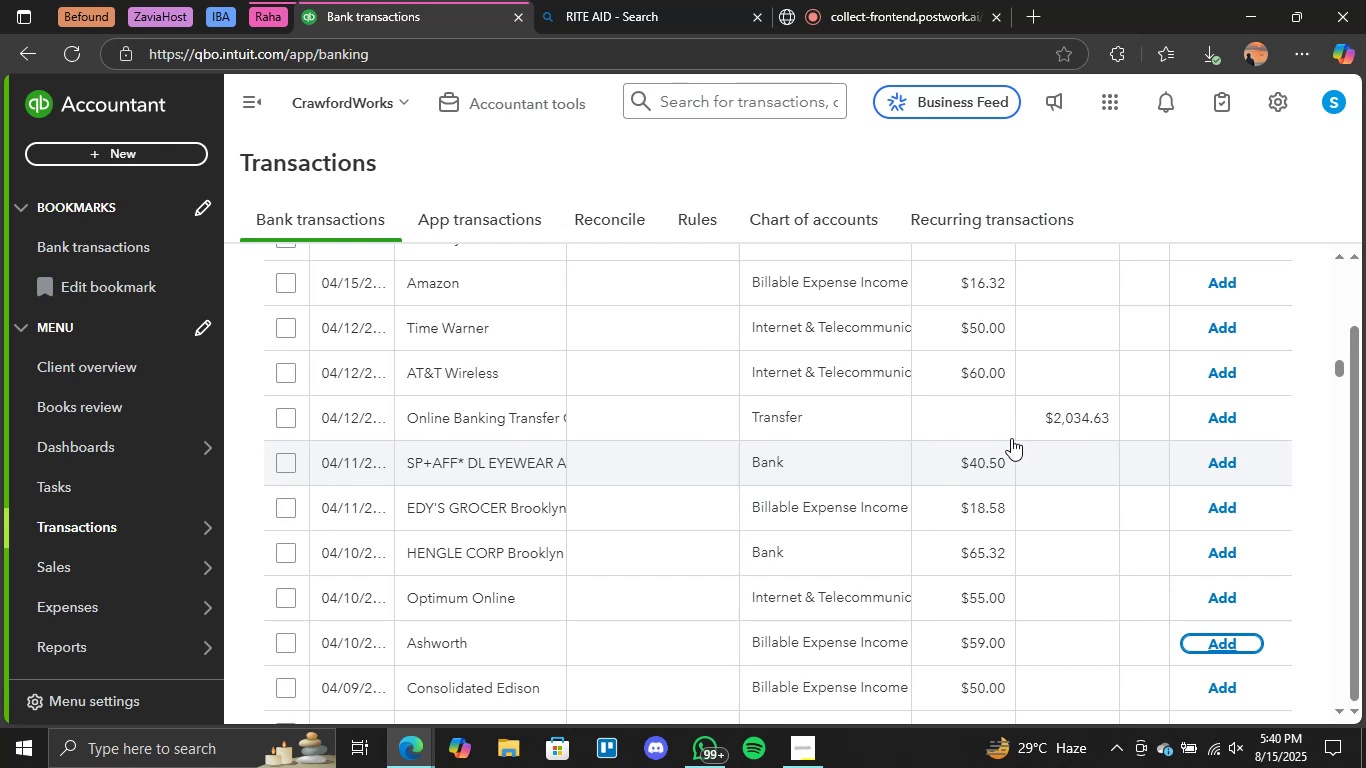 
scroll: coordinate [1011, 438], scroll_direction: up, amount: 1.0
 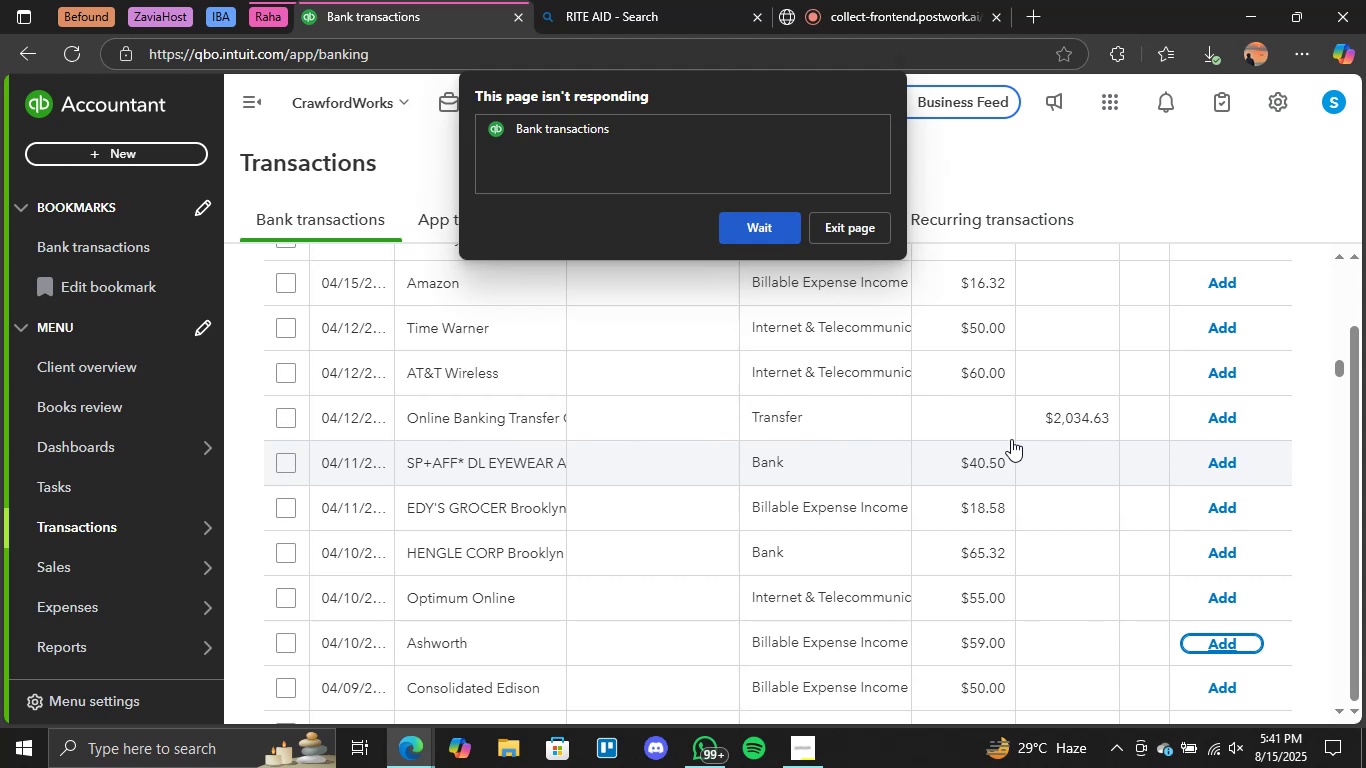 
left_click([778, 215])
 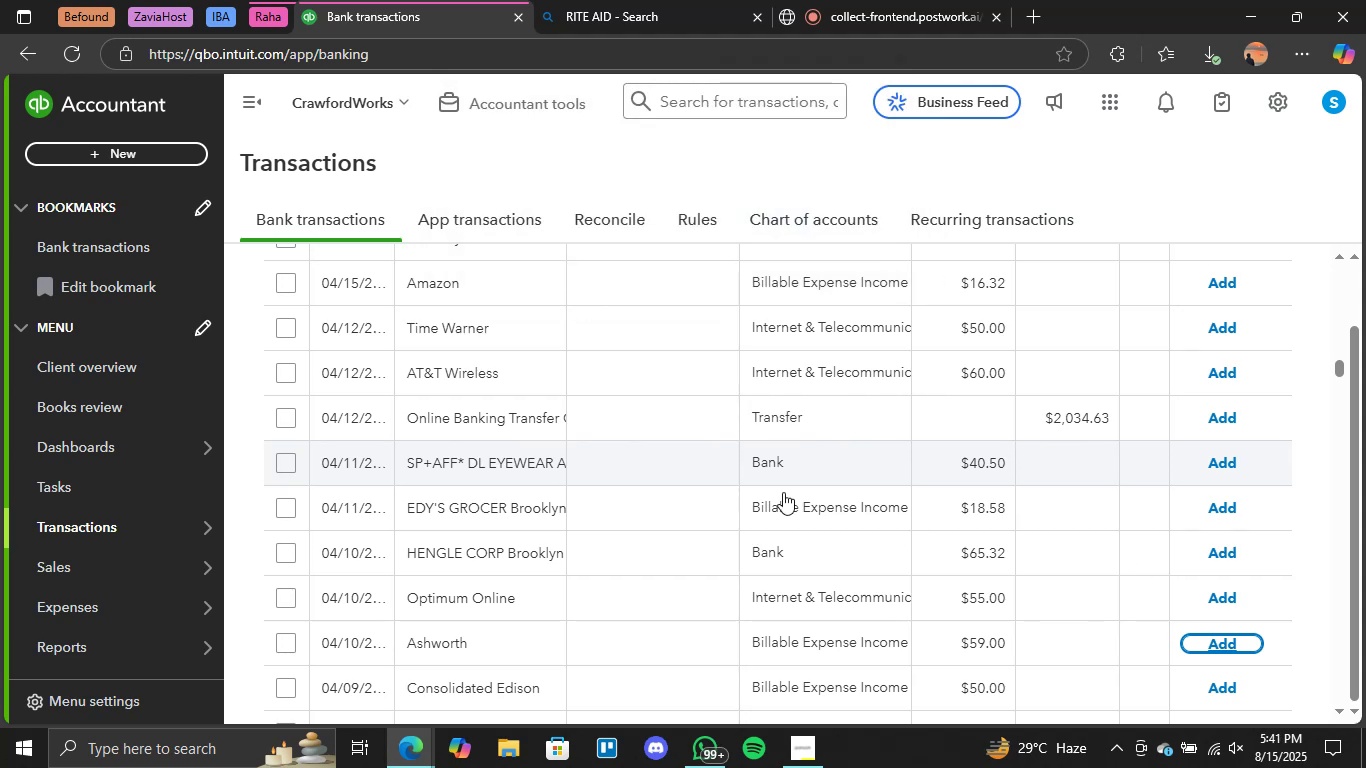 
scroll: coordinate [943, 486], scroll_direction: down, amount: 1.0
 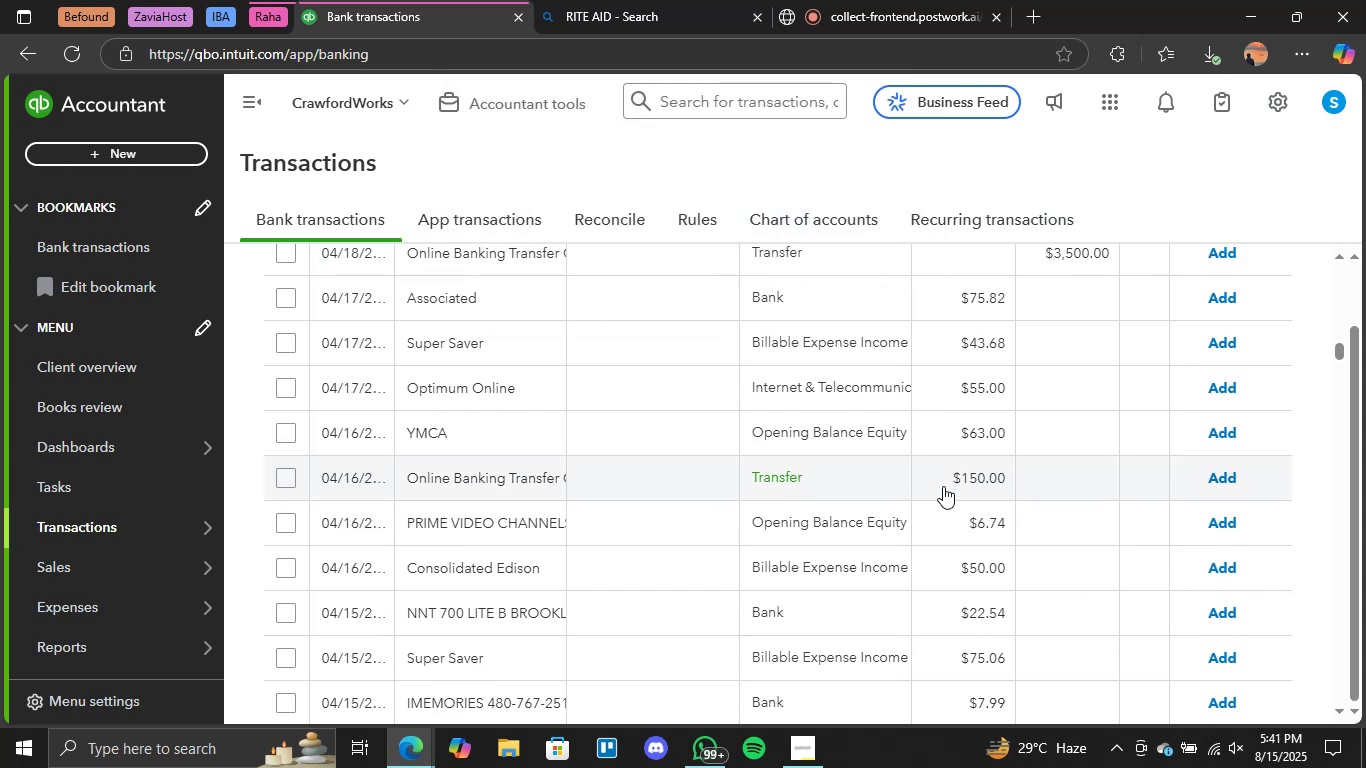 
wait(7.41)
 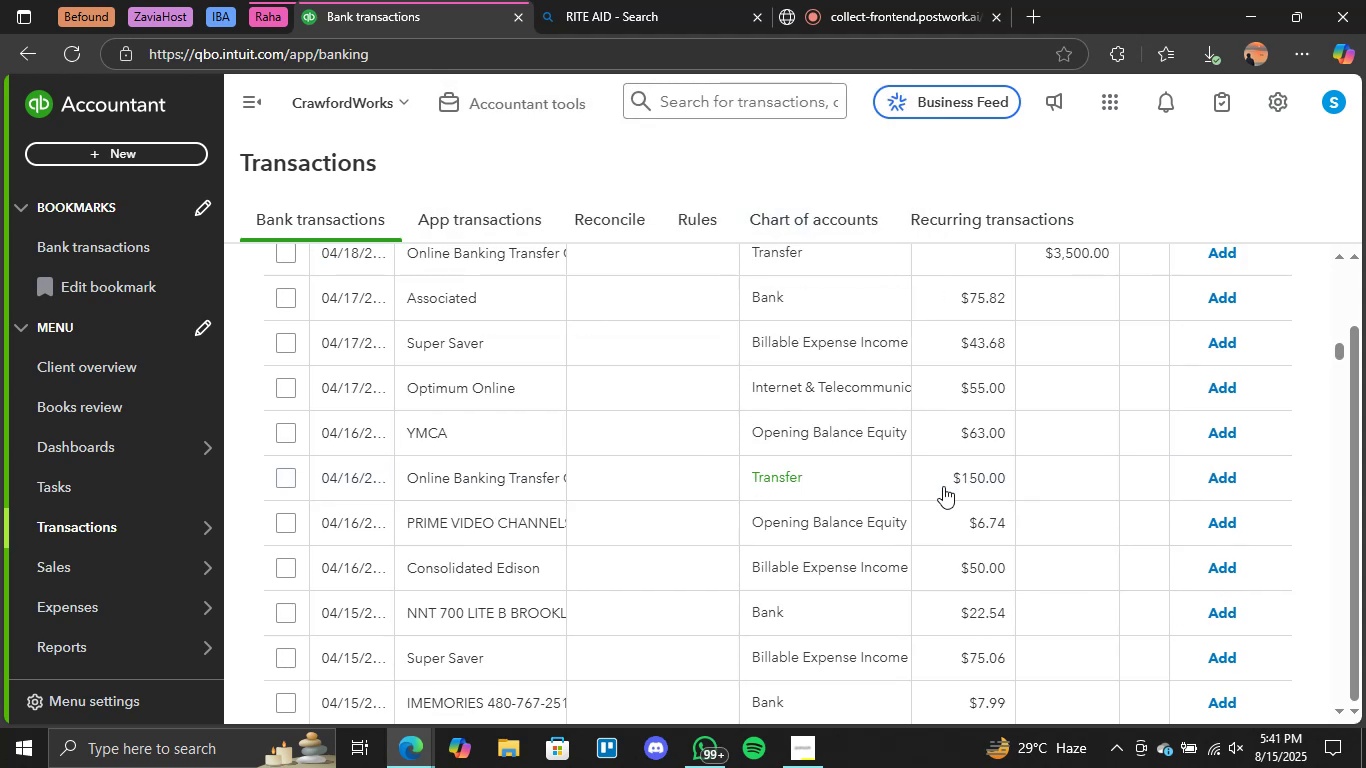 
left_click([1227, 473])
 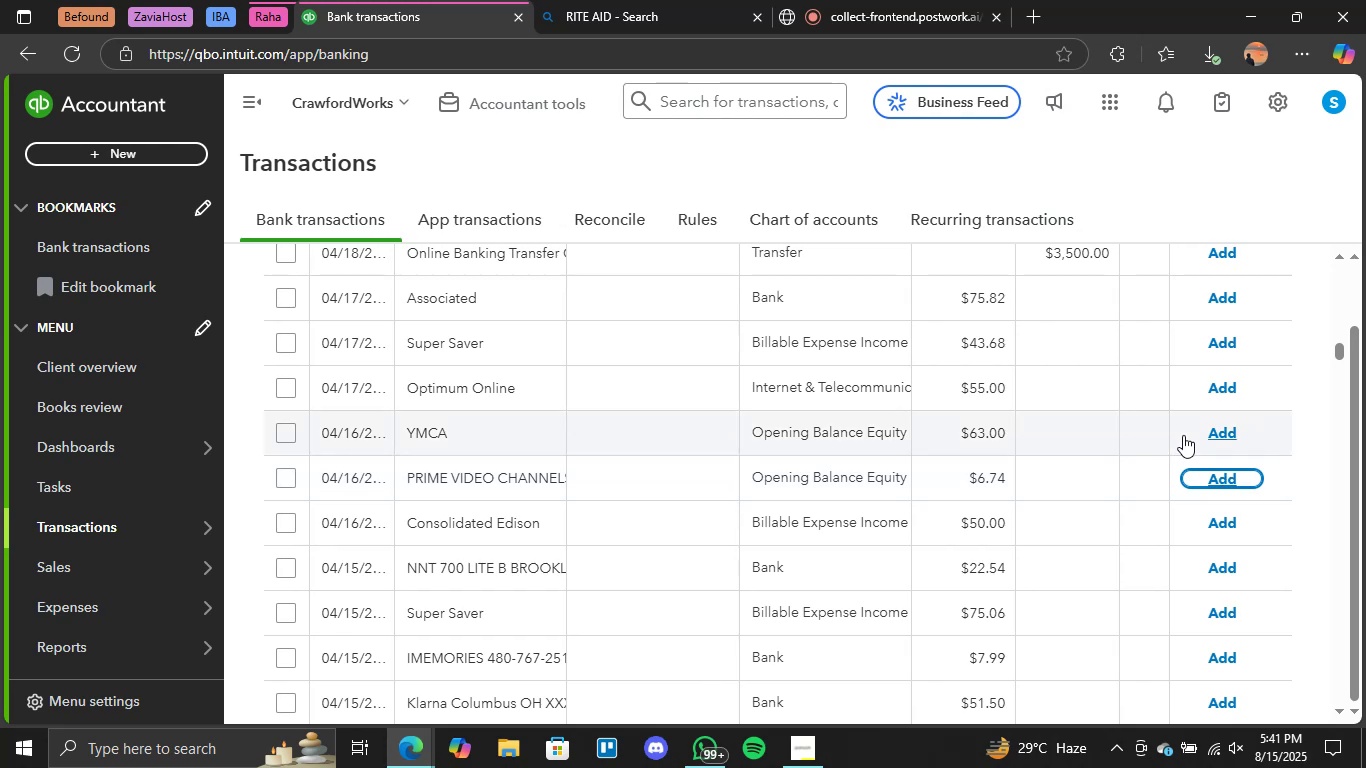 
wait(41.57)
 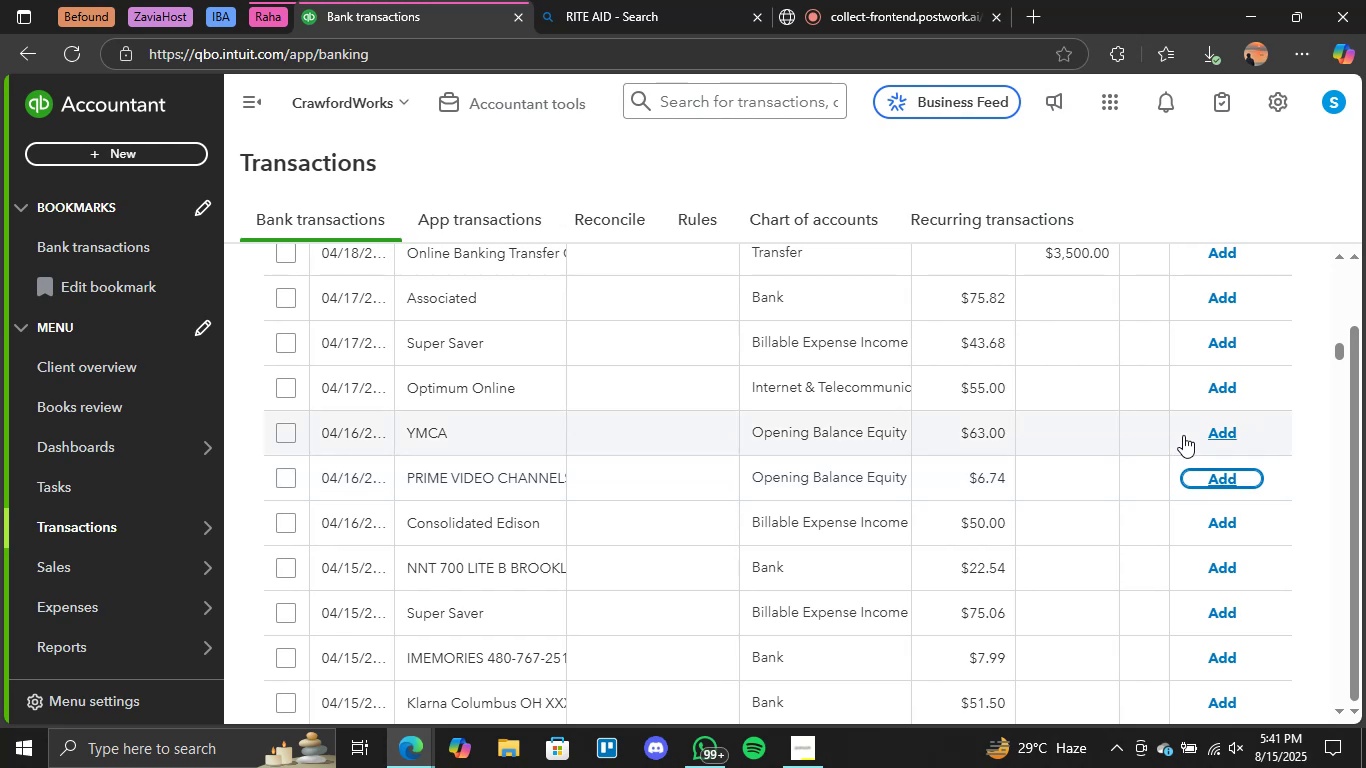 
scroll: coordinate [1027, 551], scroll_direction: up, amount: 14.0
 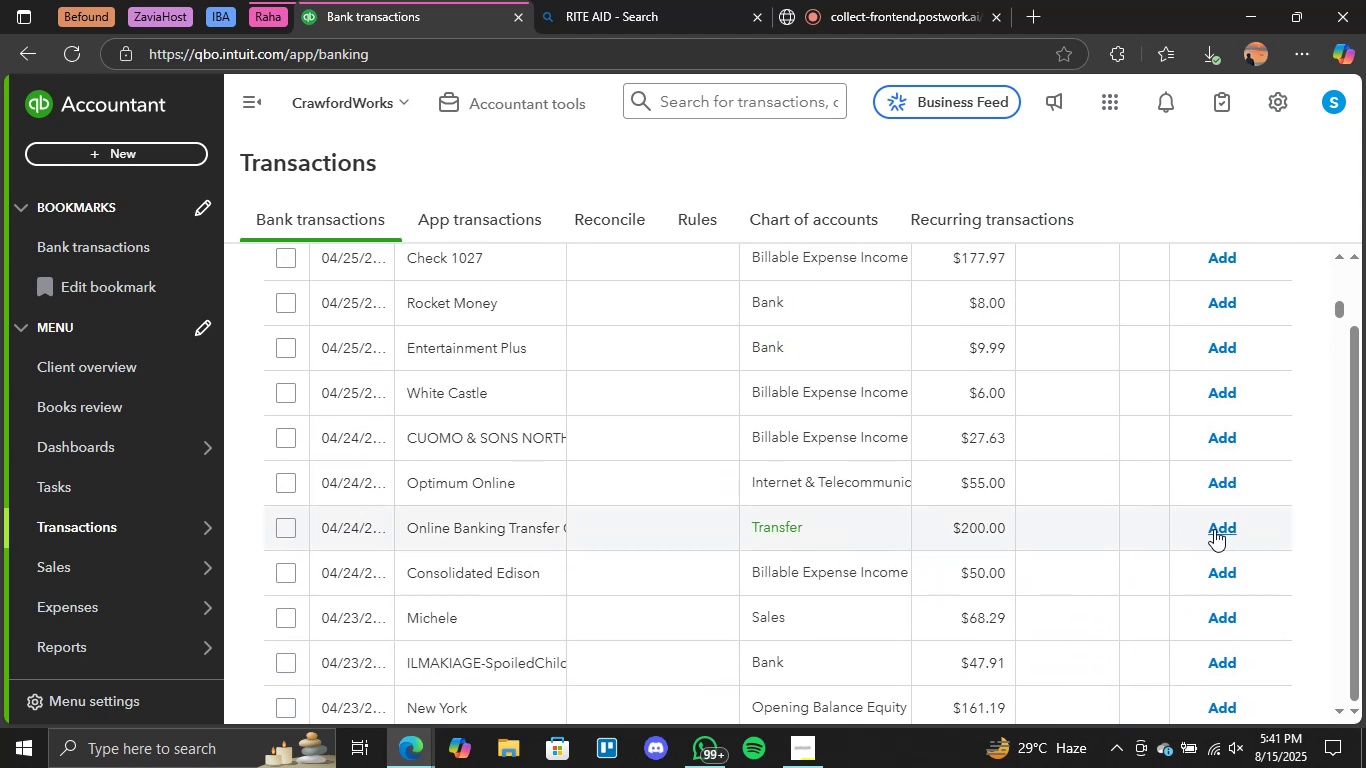 
left_click([1223, 526])
 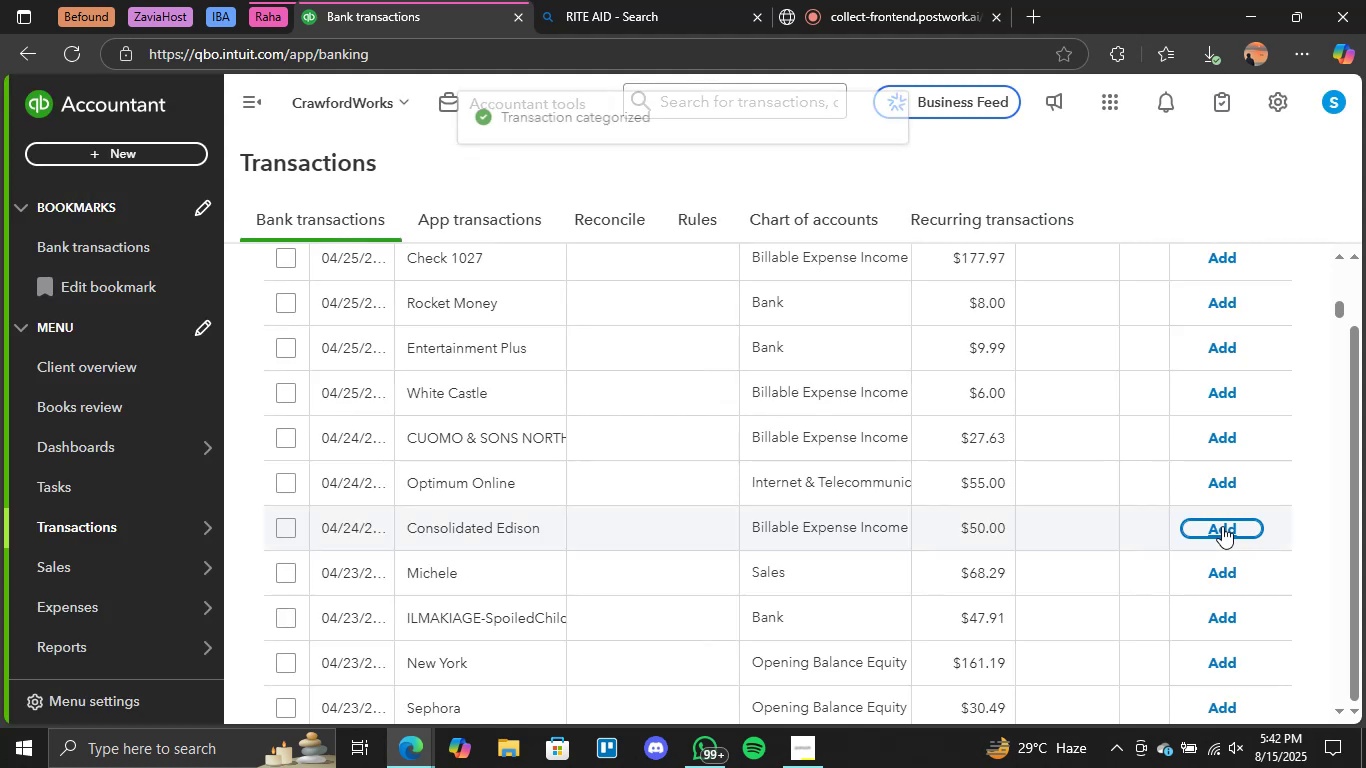 
wait(15.34)
 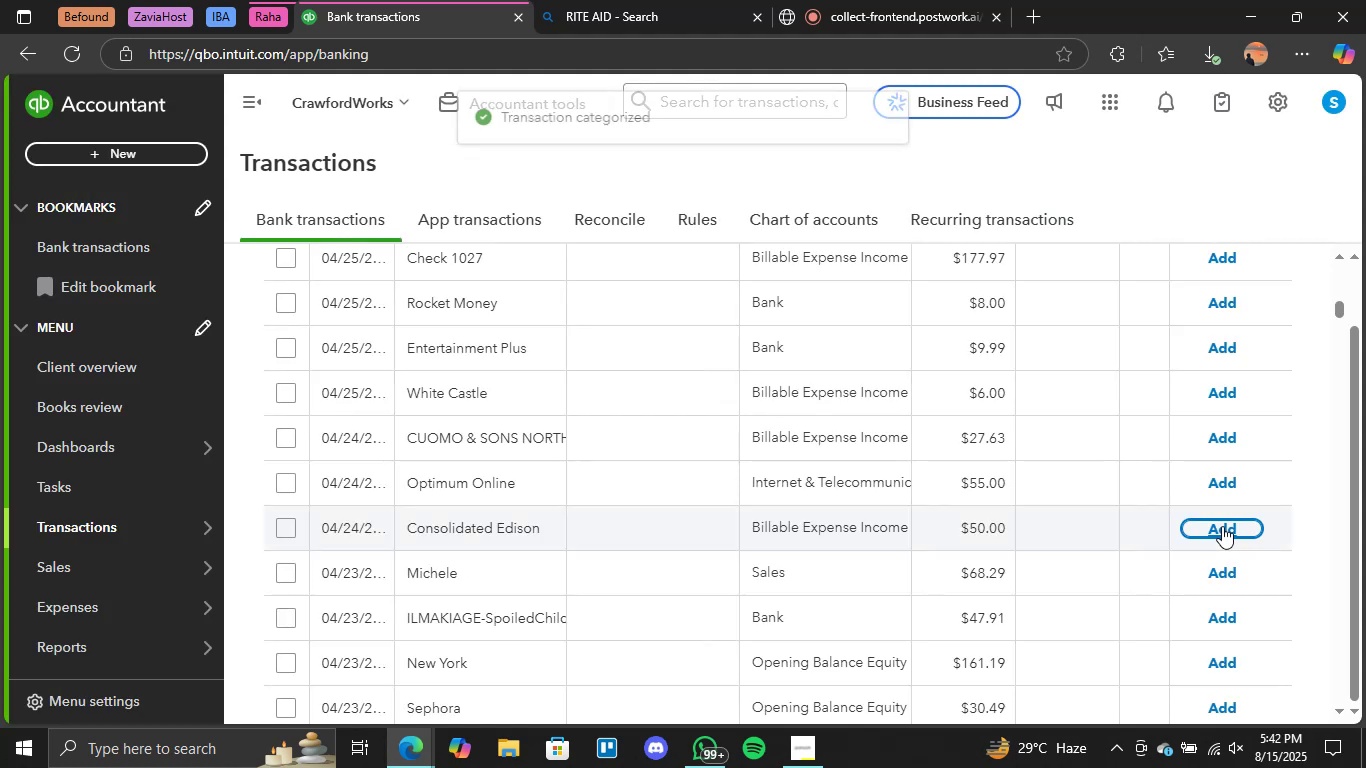 
scroll: coordinate [1078, 533], scroll_direction: up, amount: 2.0
 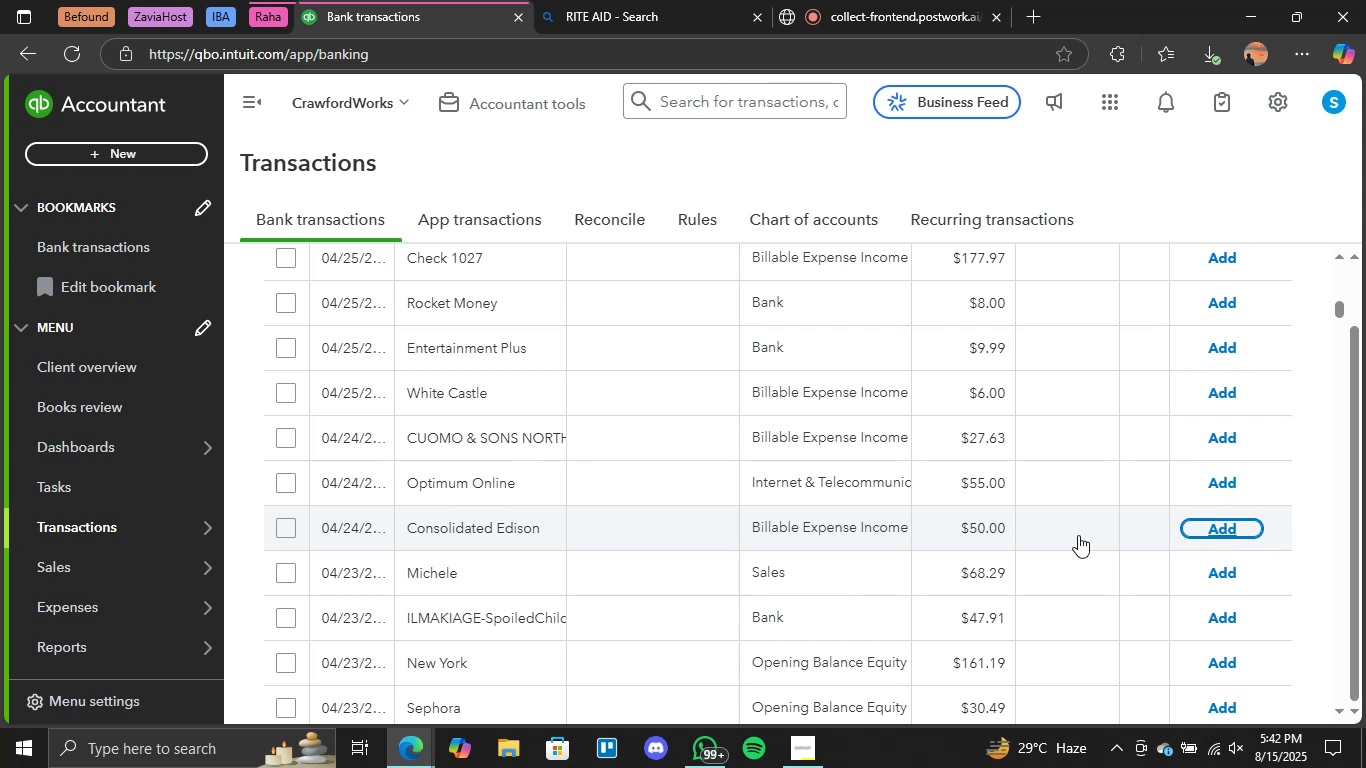 
wait(6.45)
 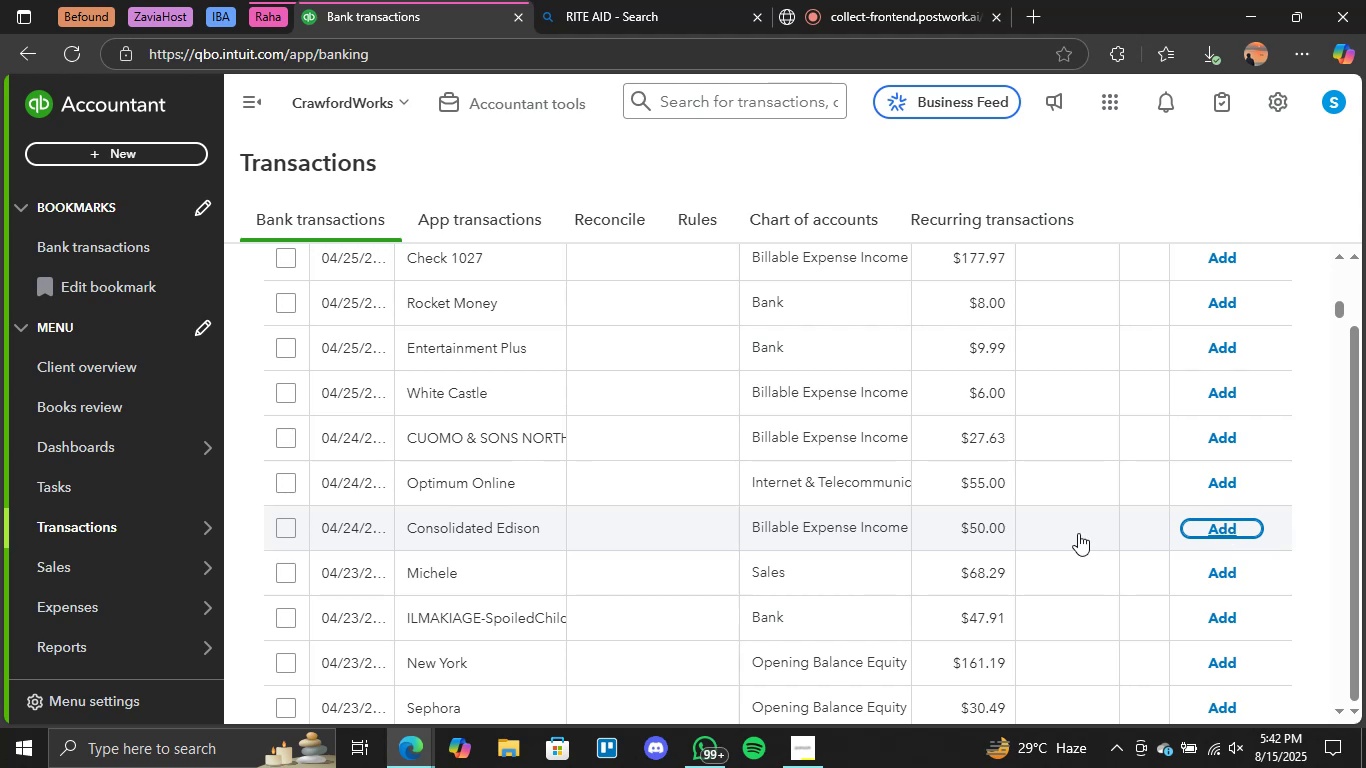 
scroll: coordinate [1066, 533], scroll_direction: up, amount: 1.0
 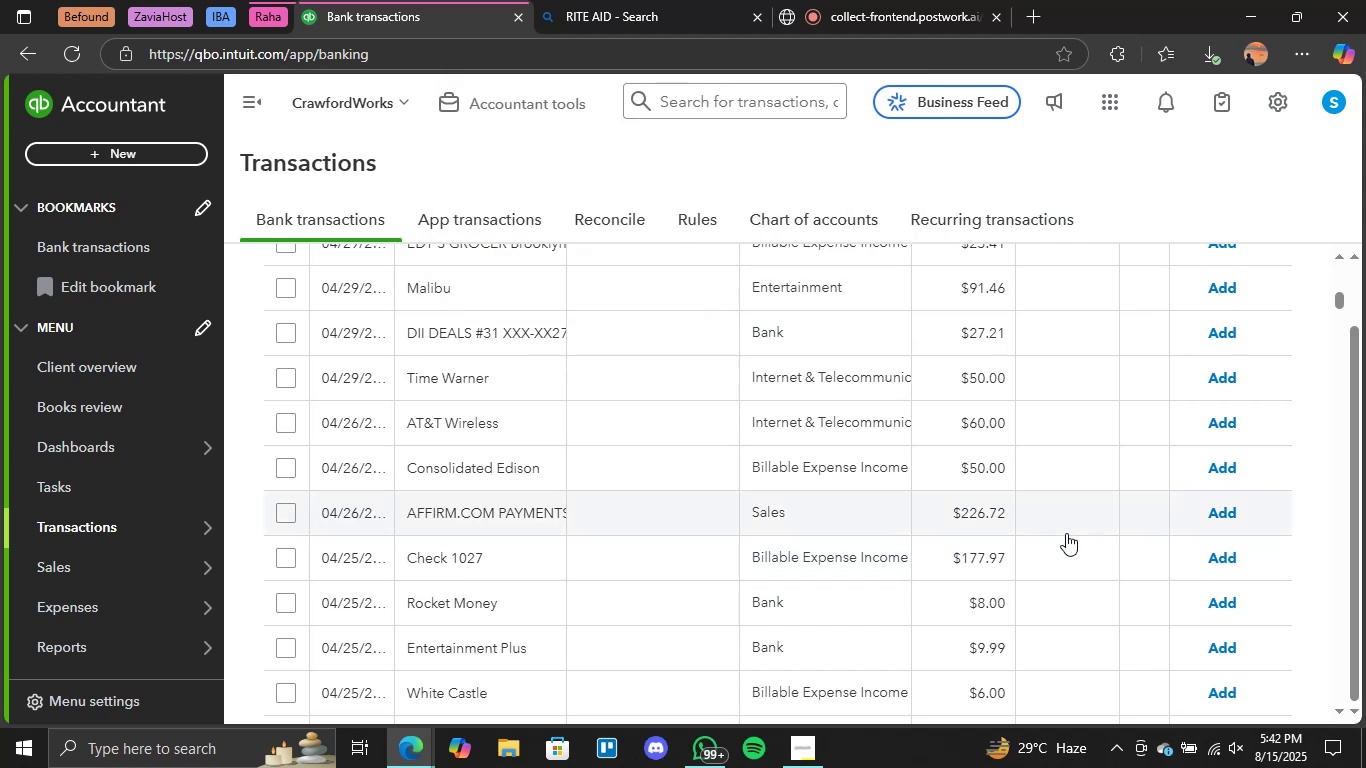 
wait(18.88)
 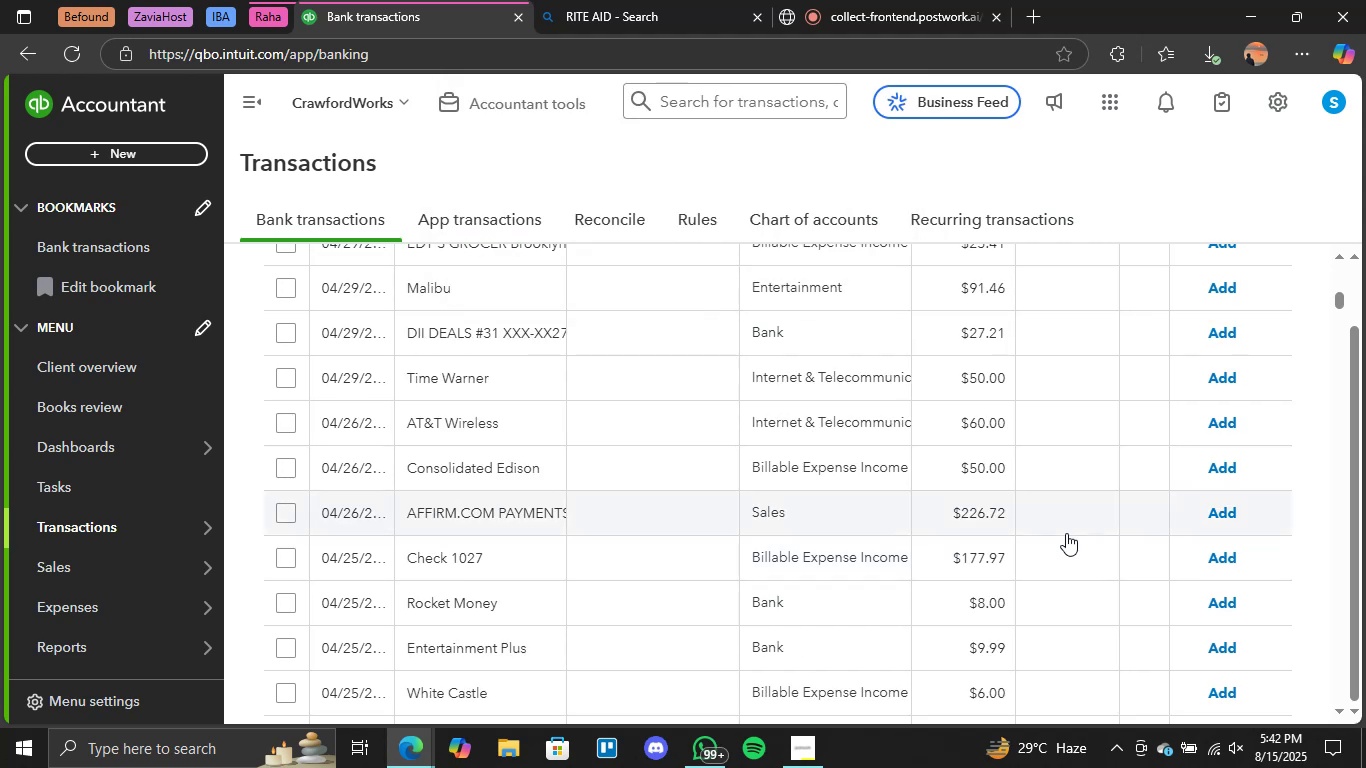 
scroll: coordinate [898, 569], scroll_direction: up, amount: 2.0
 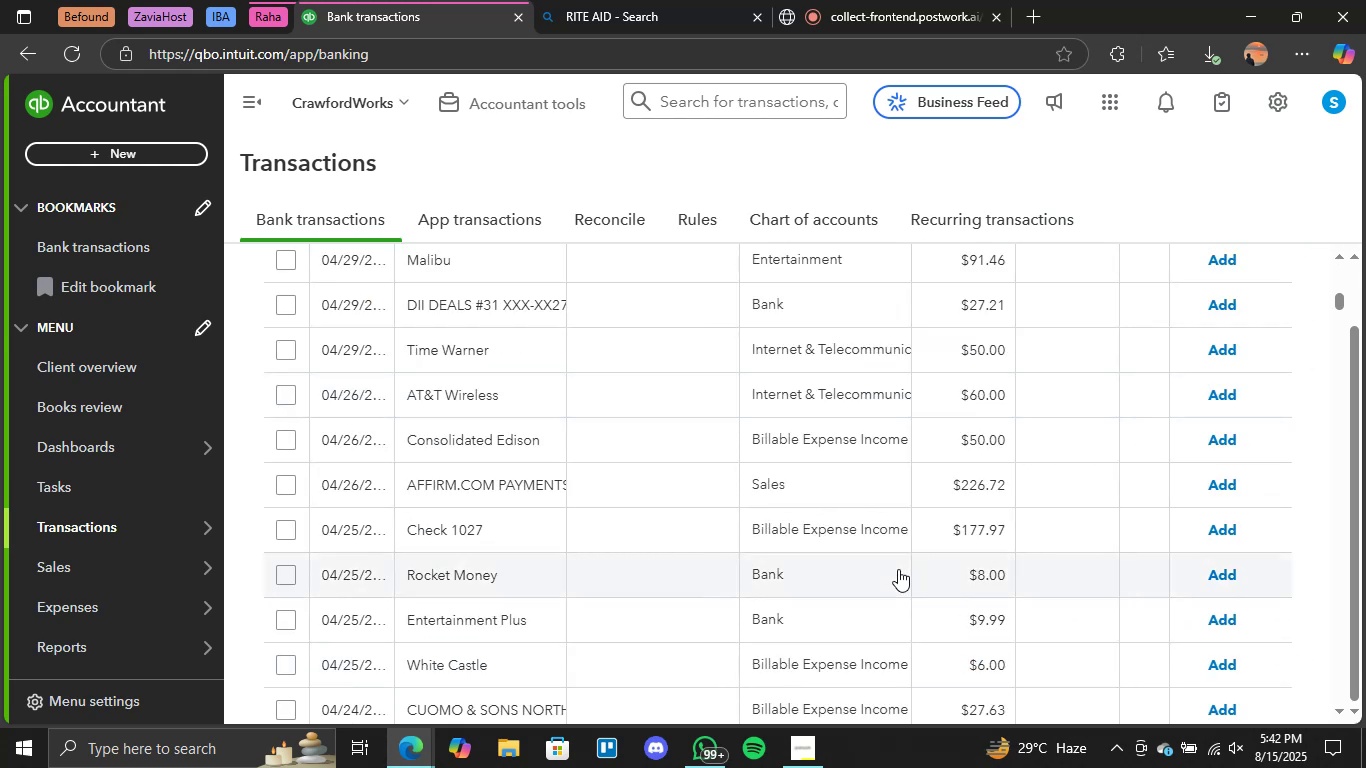 
scroll: coordinate [868, 590], scroll_direction: down, amount: 137.0
 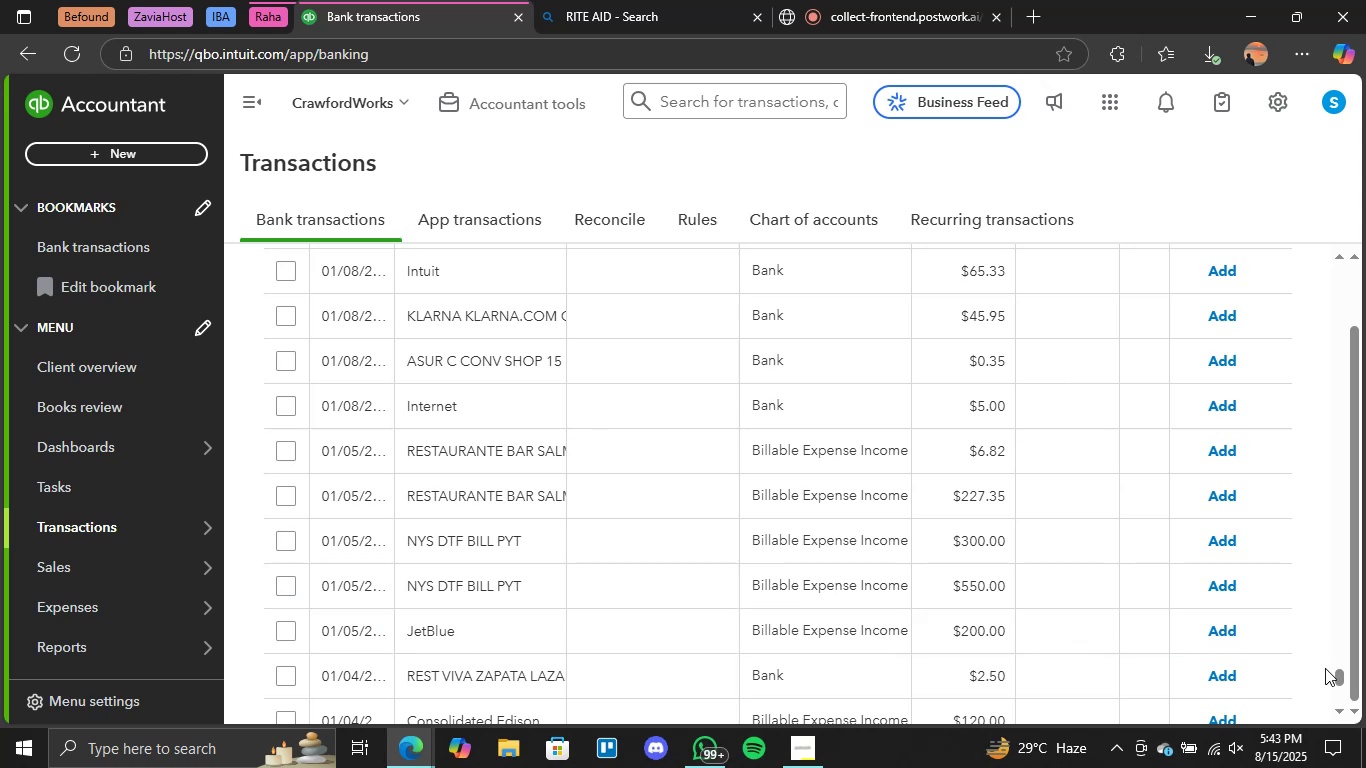 
left_click_drag(start_coordinate=[1333, 674], to_coordinate=[1338, 267])
 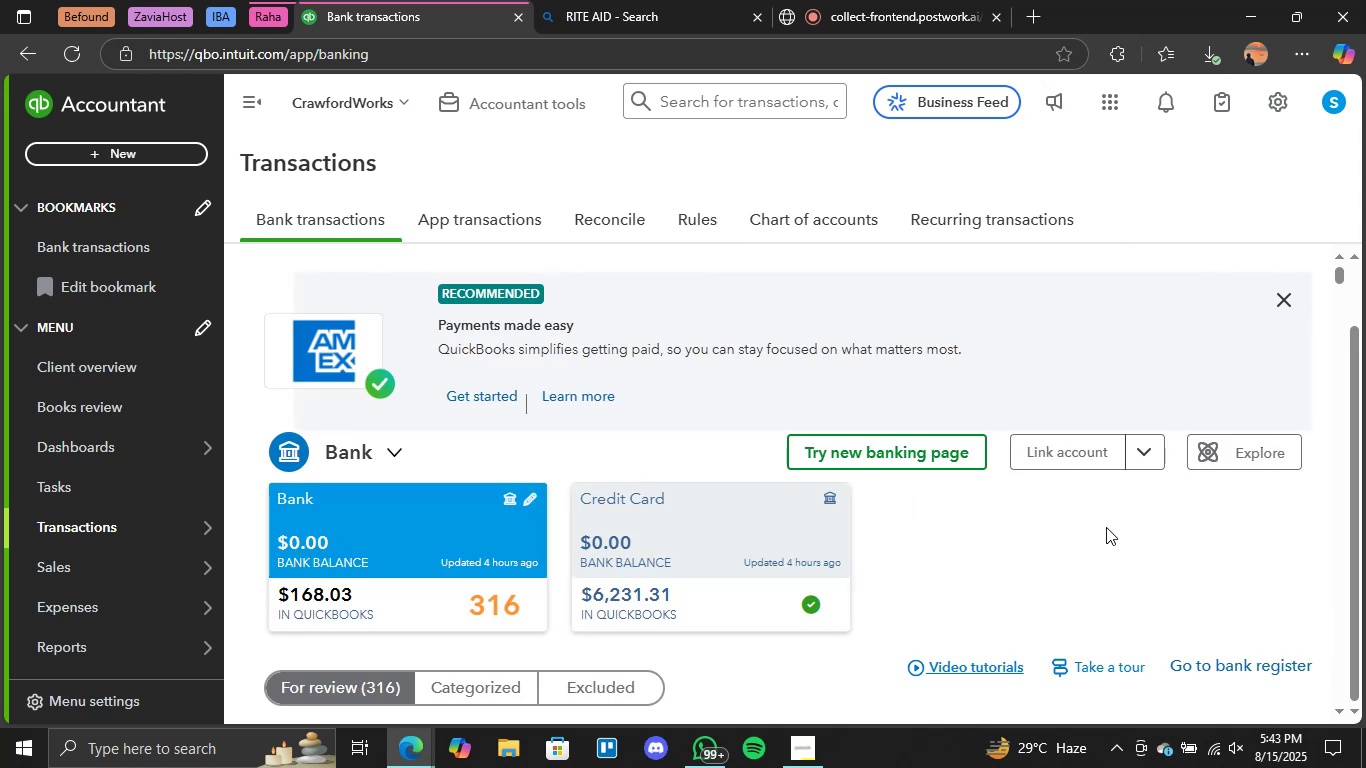 
scroll: coordinate [560, 545], scroll_direction: down, amount: 9.0
 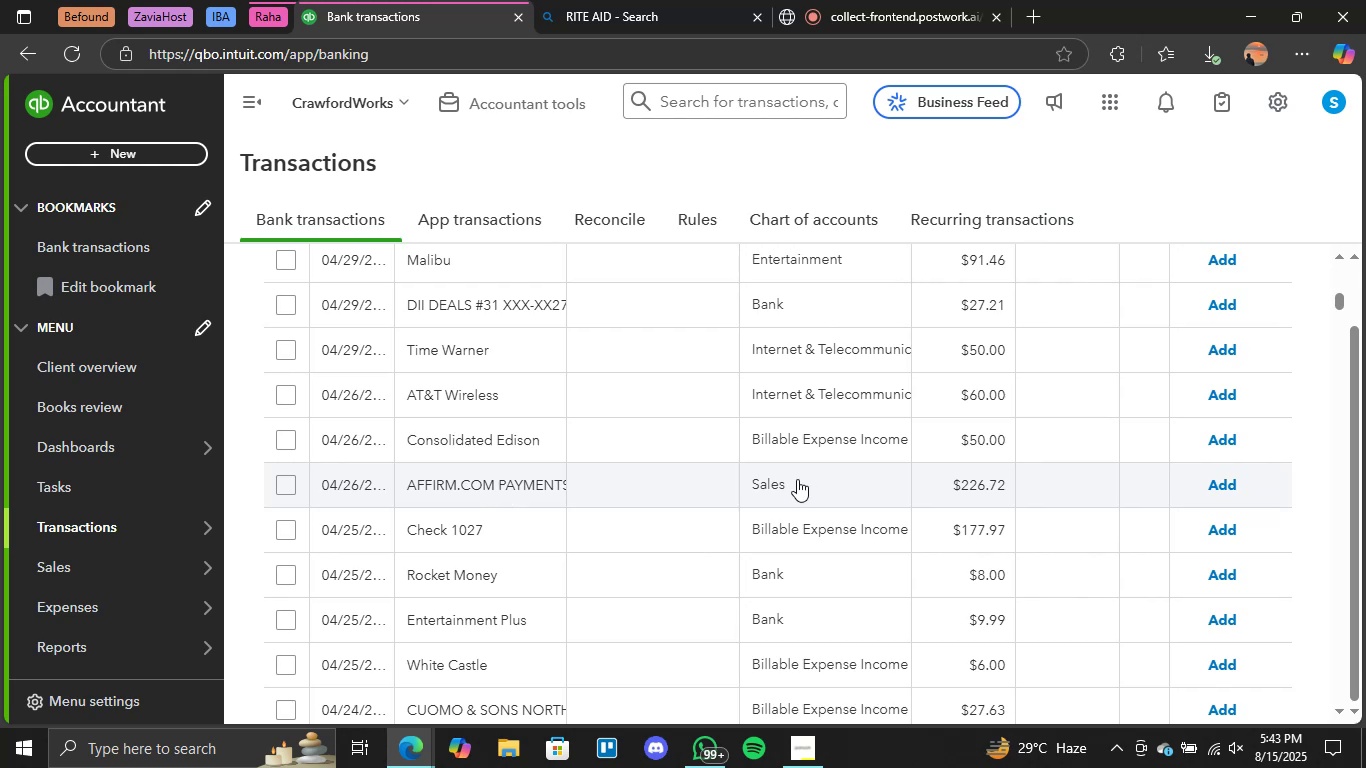 
left_click([776, 481])
 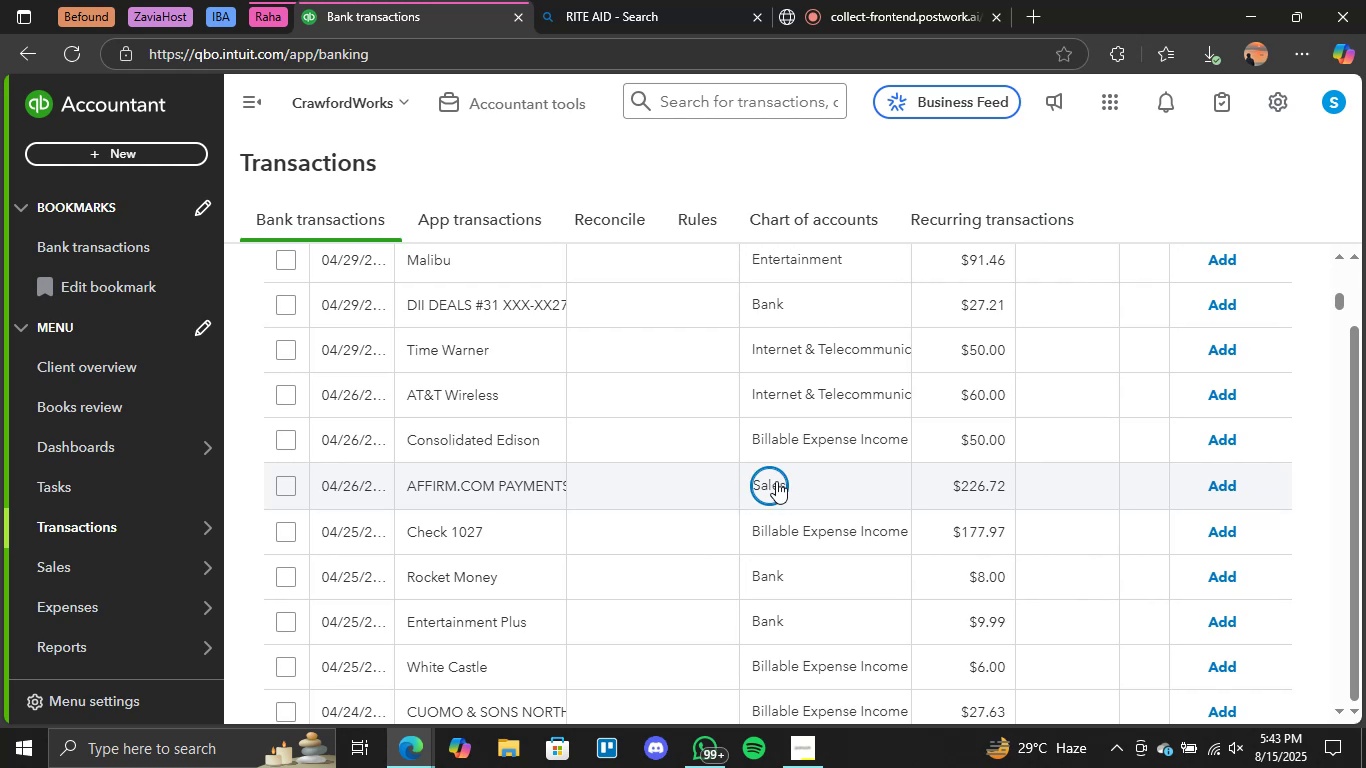 
scroll: coordinate [779, 489], scroll_direction: down, amount: 1.0
 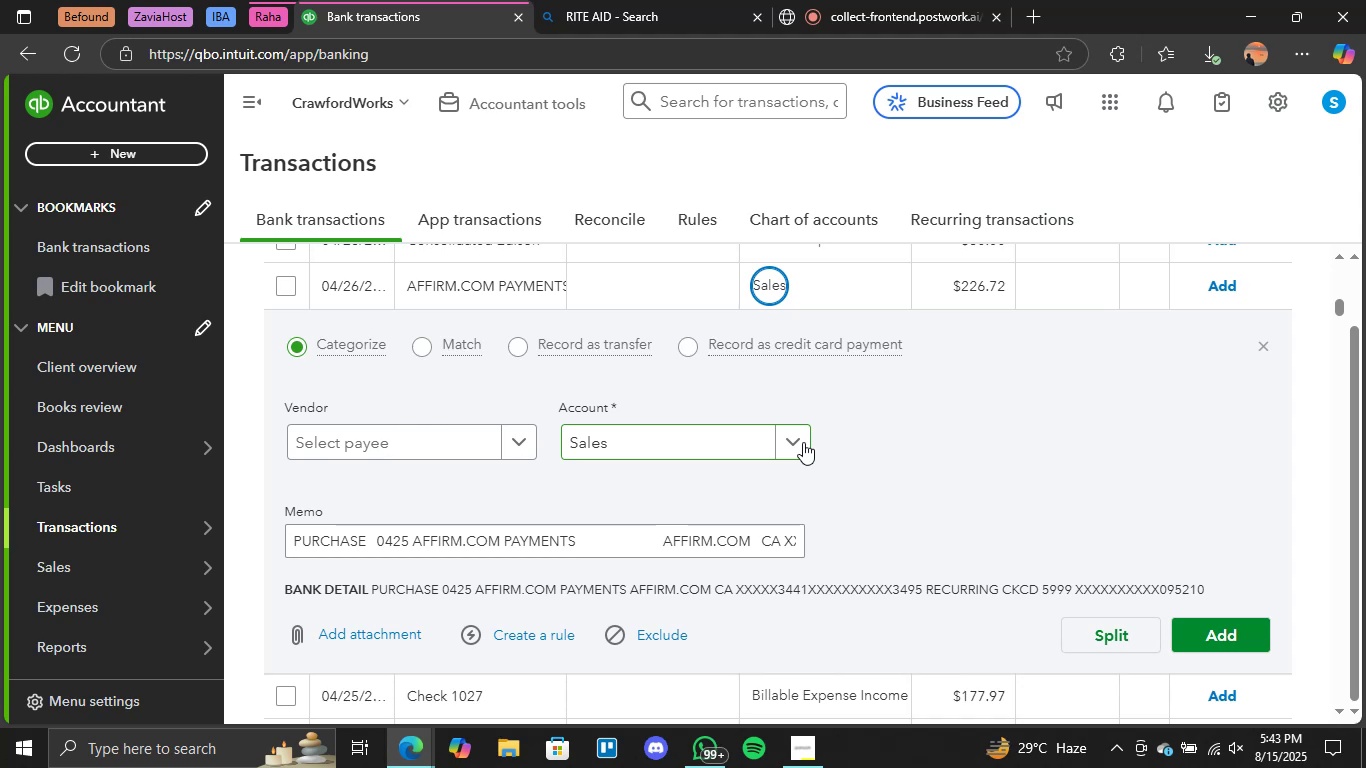 
wait(43.05)
 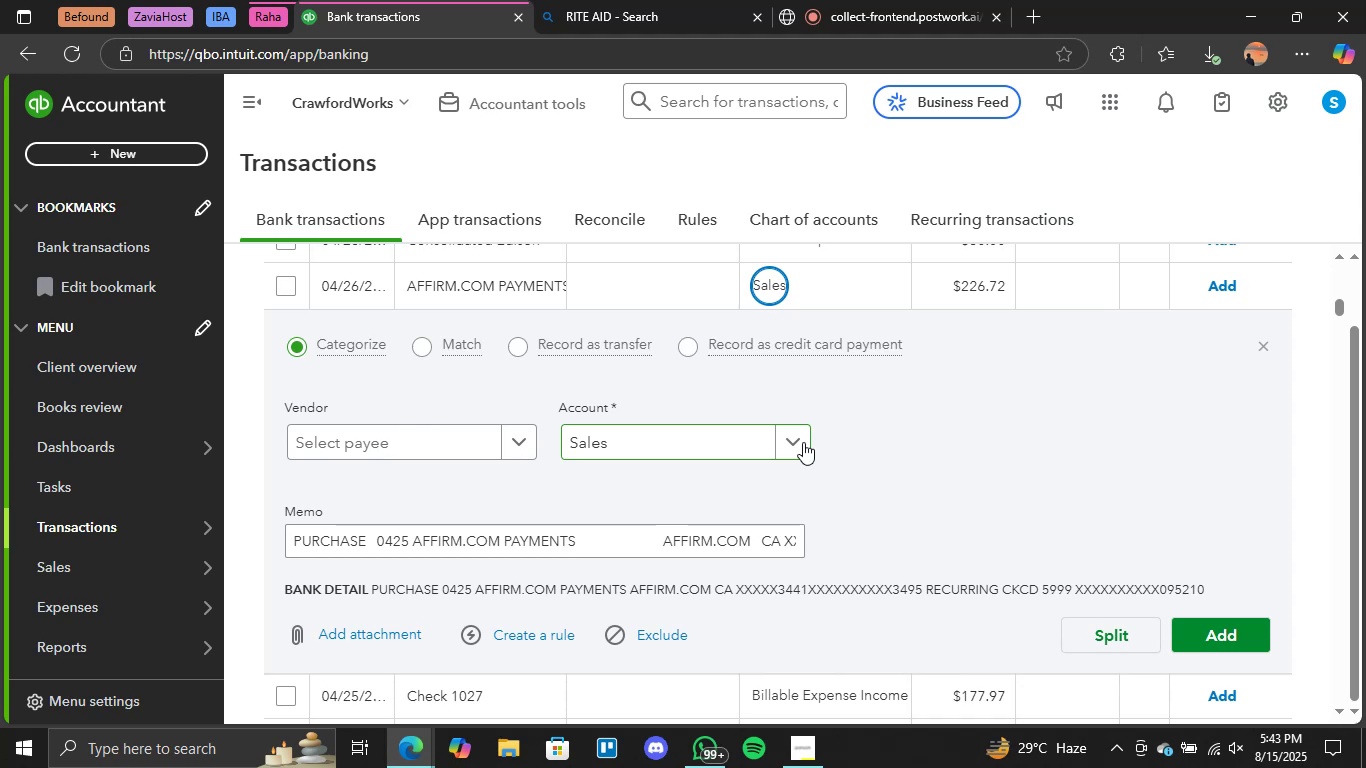 
scroll: coordinate [991, 493], scroll_direction: up, amount: 2.0
 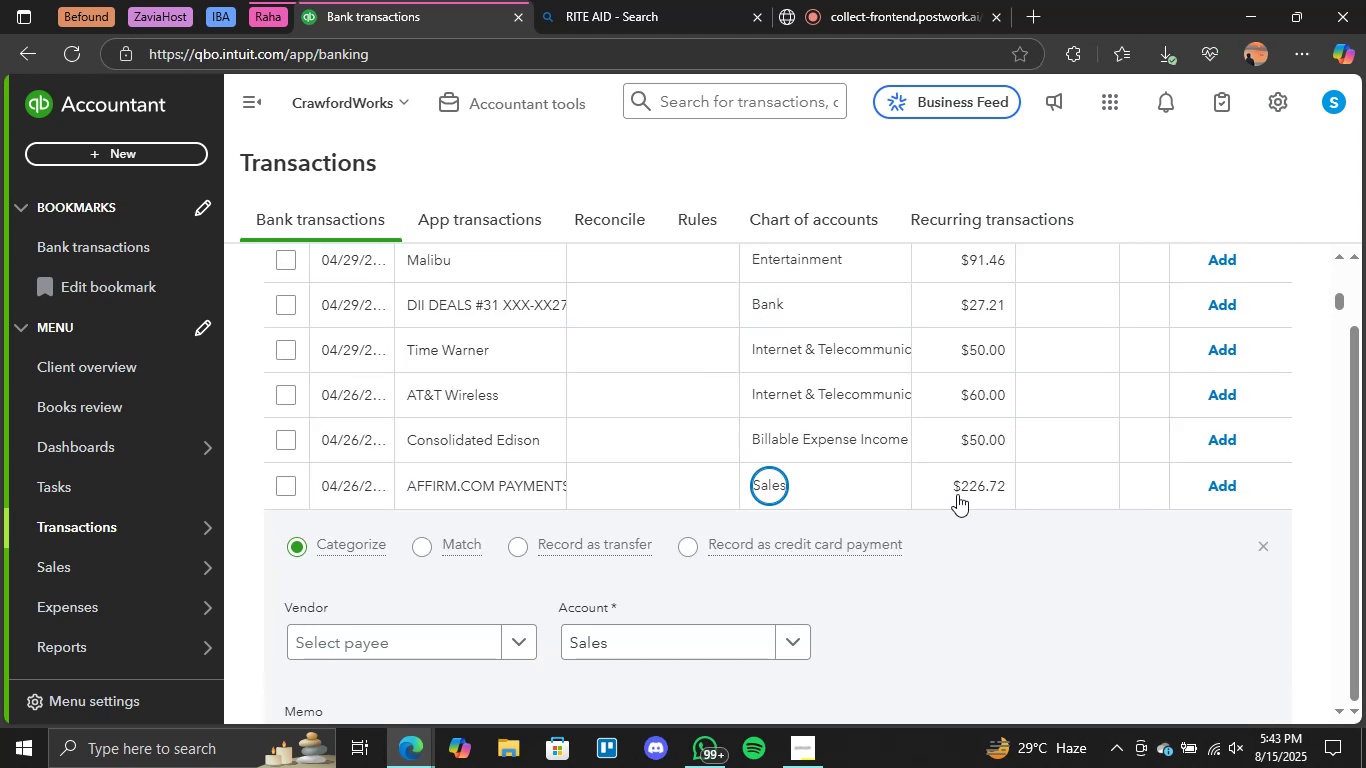 
scroll: coordinate [956, 494], scroll_direction: down, amount: 1.0
 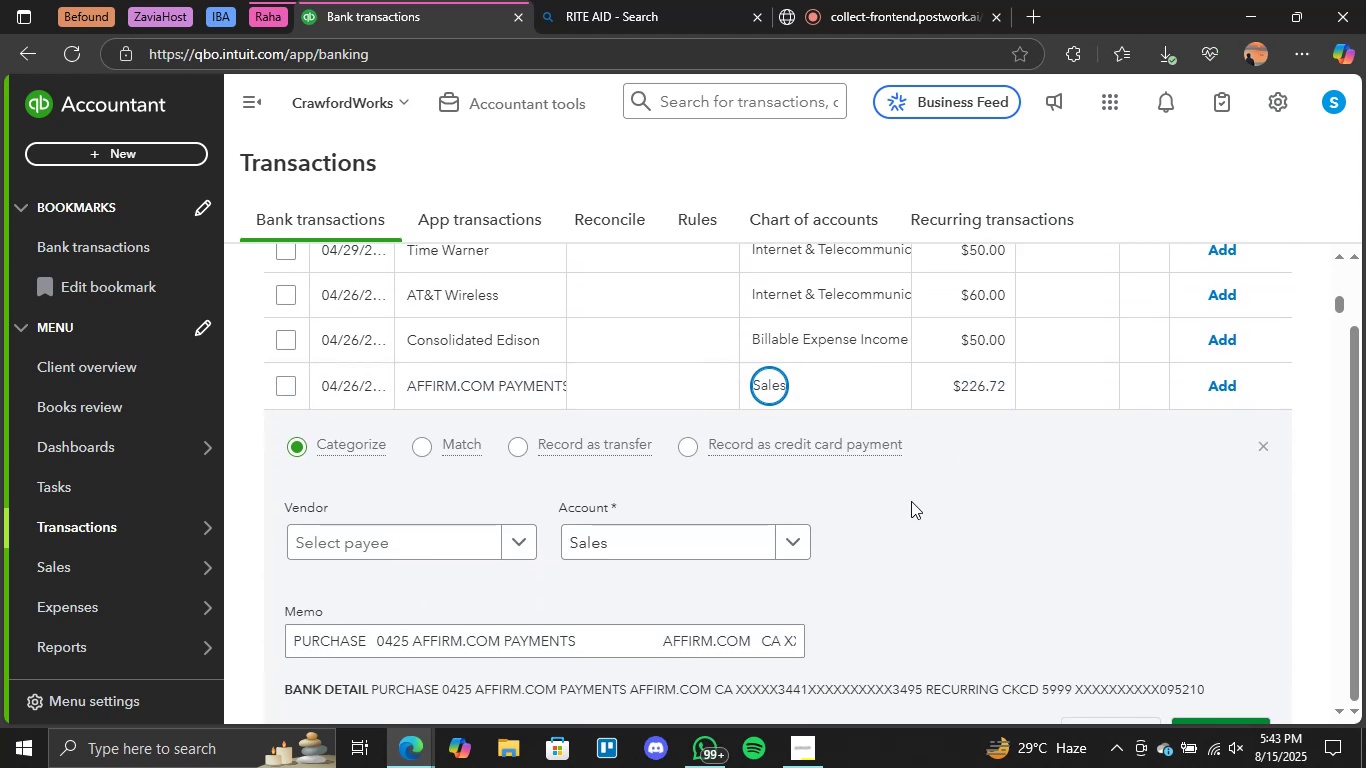 
left_click([773, 394])
 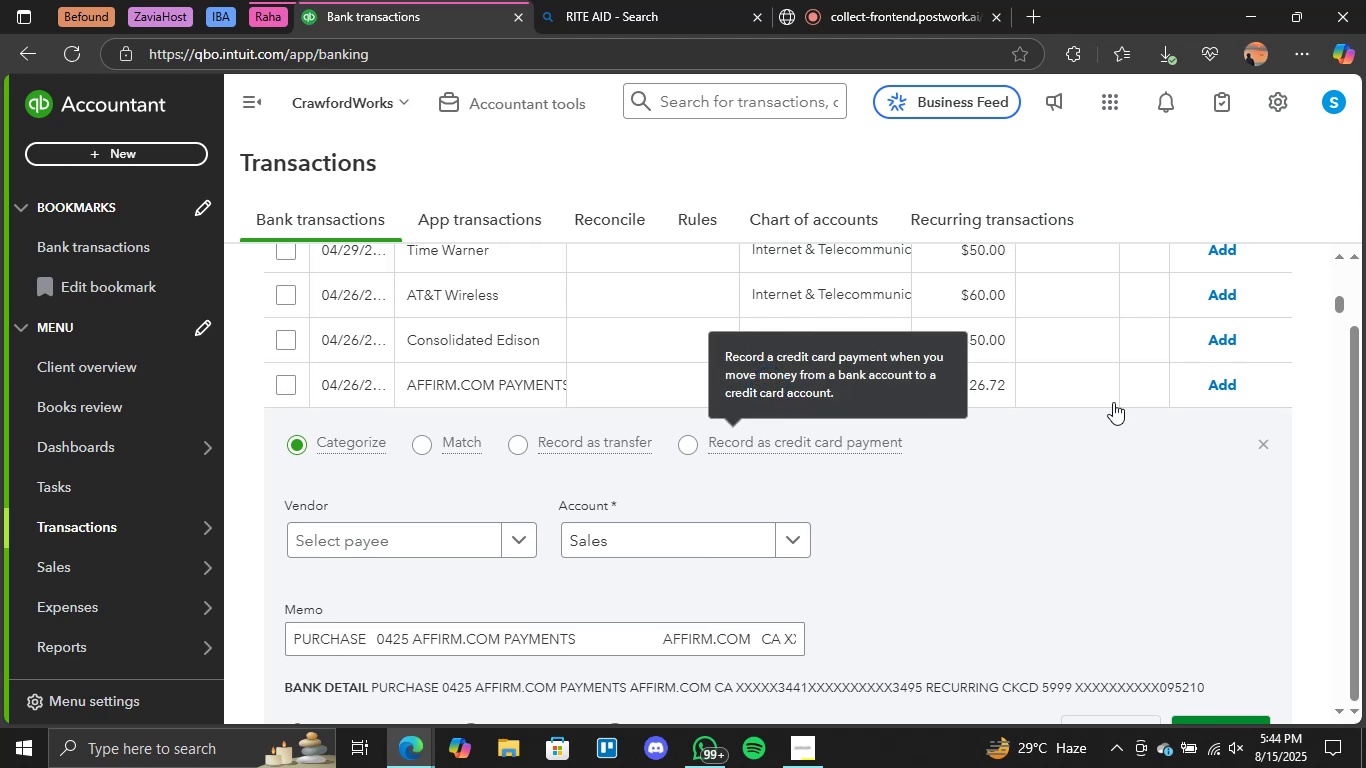 
left_click([1096, 482])
 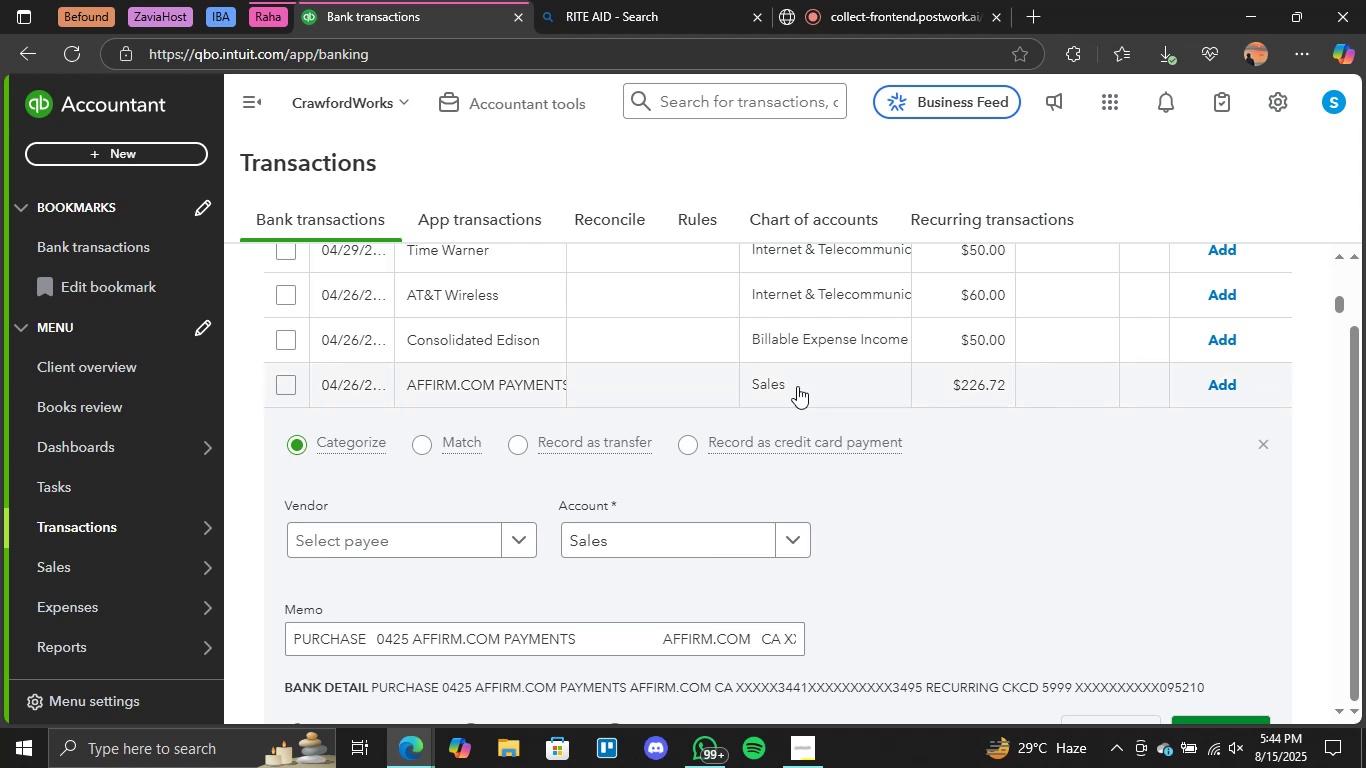 
left_click([763, 383])
 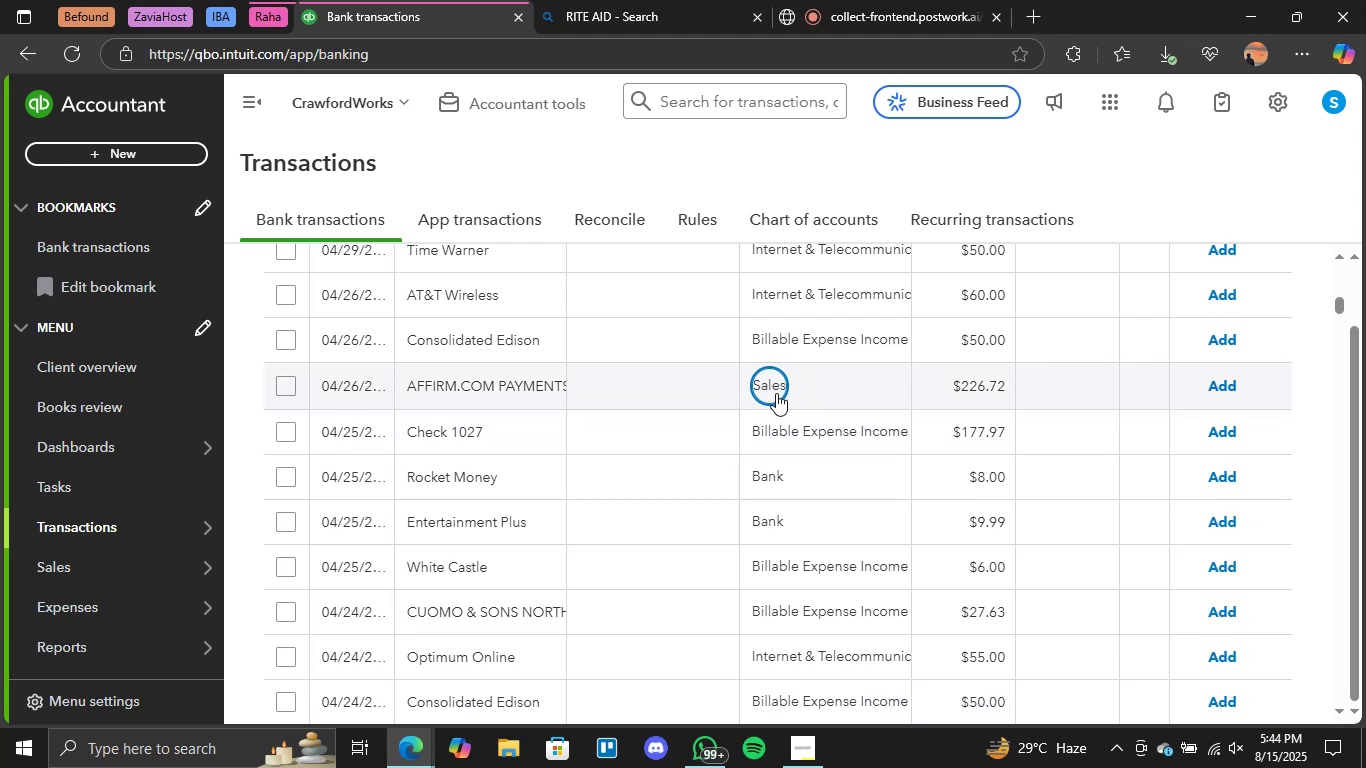 
wait(12.71)
 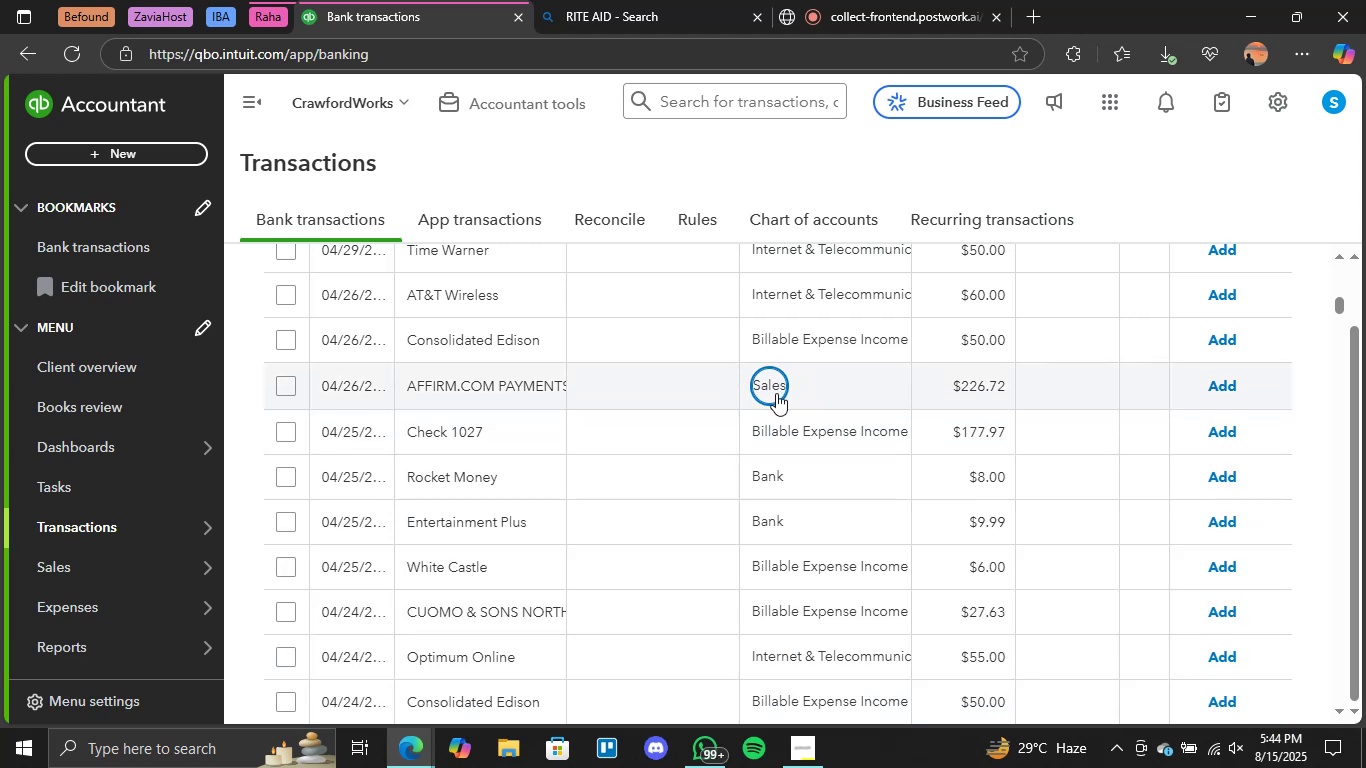 
scroll: coordinate [841, 488], scroll_direction: down, amount: 3.0
 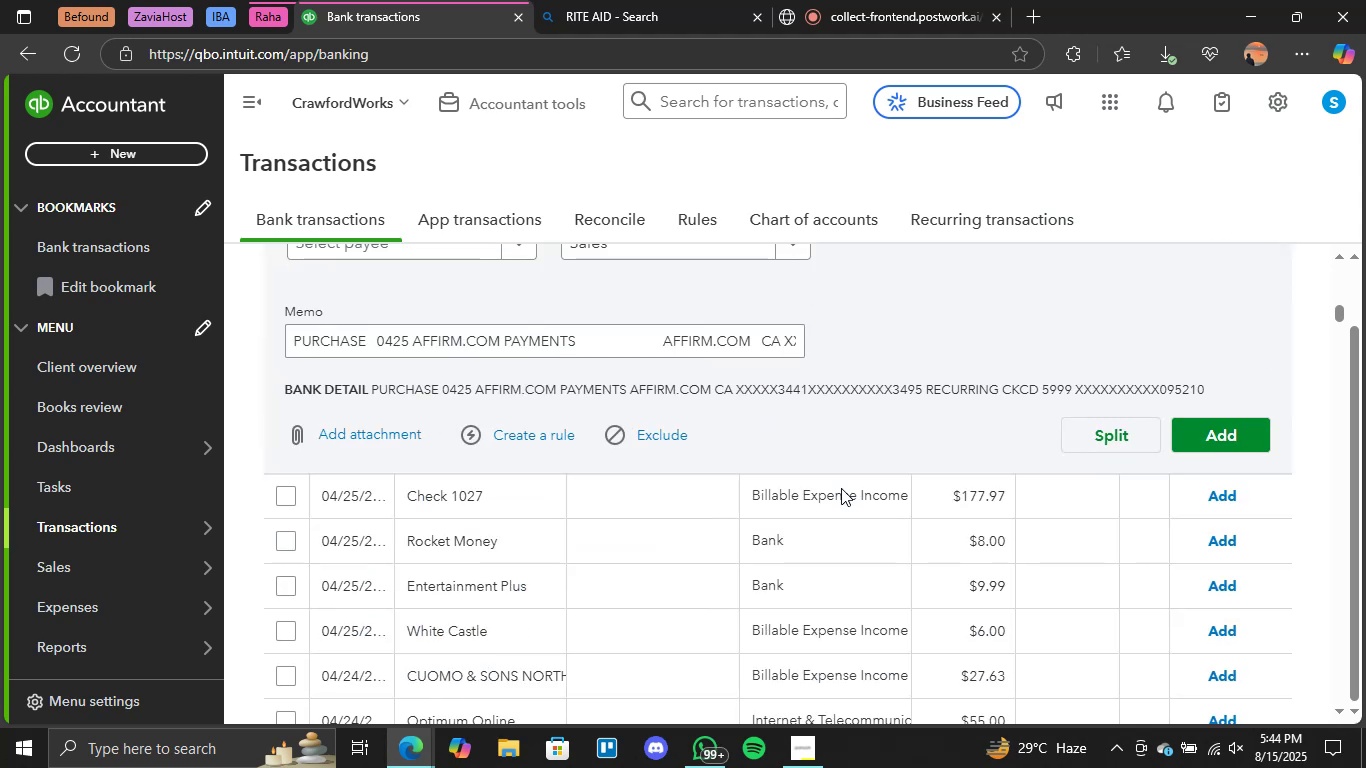 
scroll: coordinate [841, 488], scroll_direction: up, amount: 2.0
 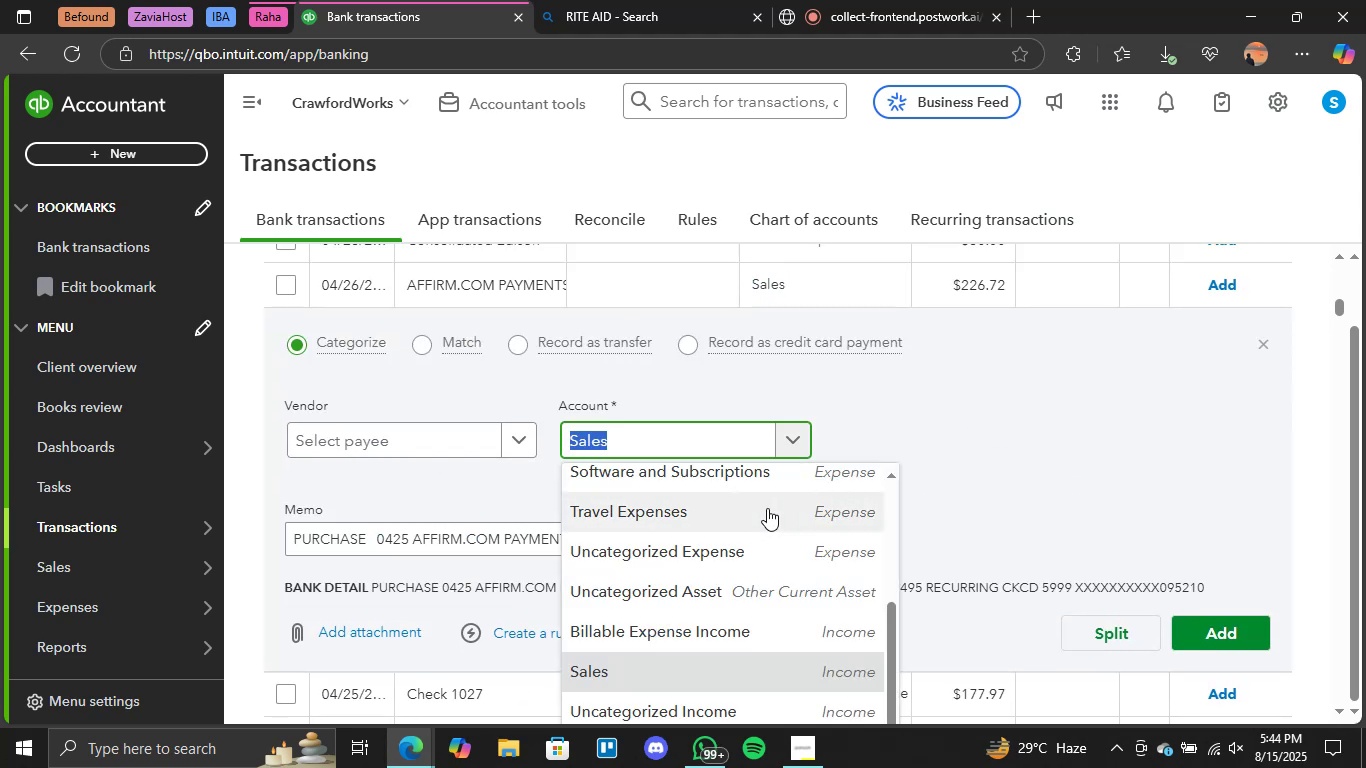 
scroll: coordinate [760, 511], scroll_direction: down, amount: 4.0
 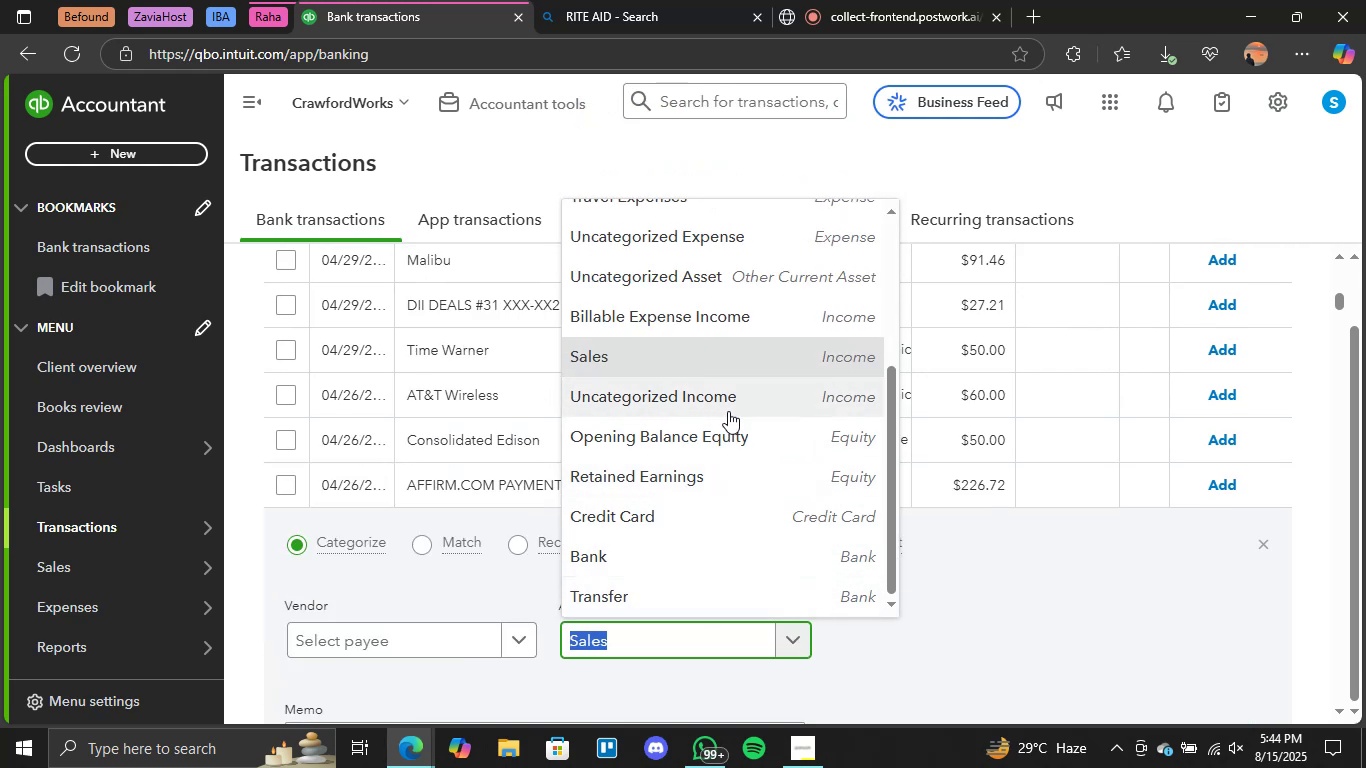 
scroll: coordinate [739, 311], scroll_direction: up, amount: 3.0
 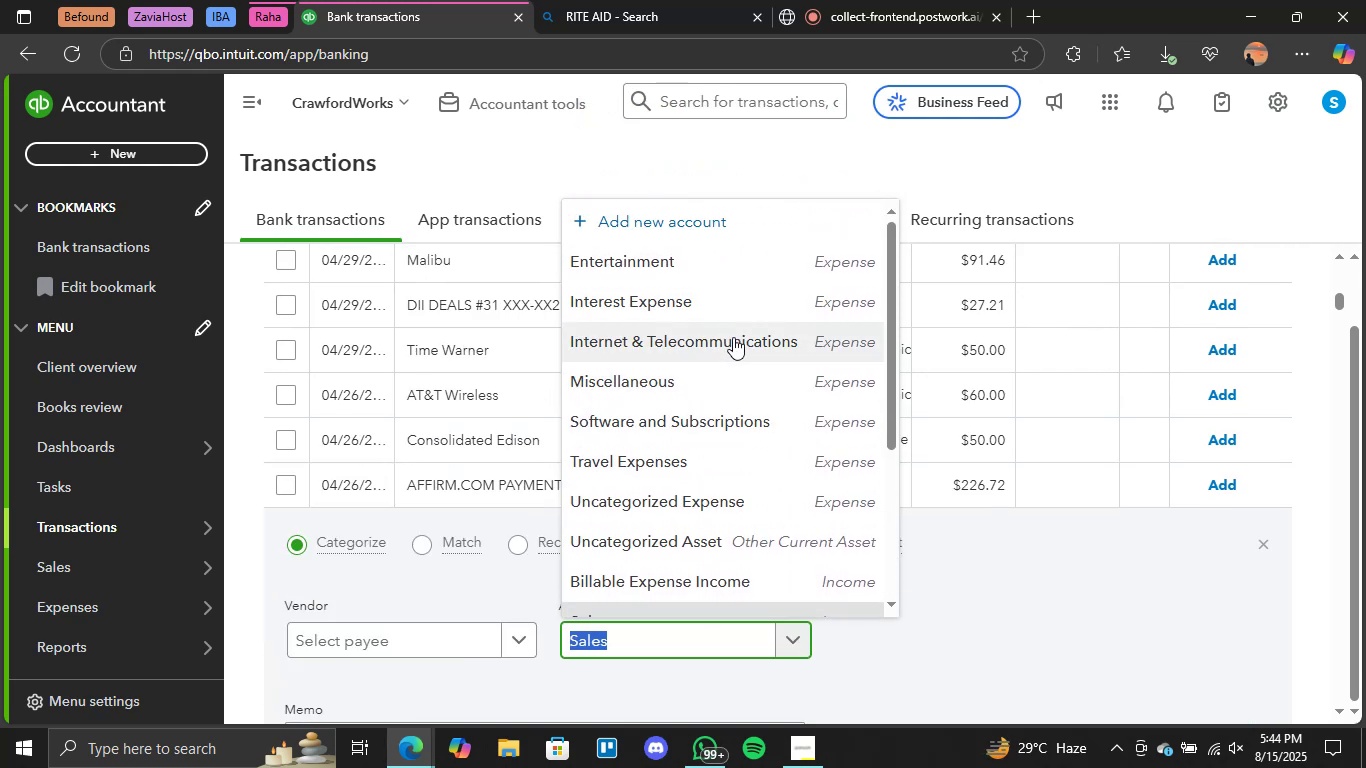 
scroll: coordinate [733, 343], scroll_direction: down, amount: 4.0
 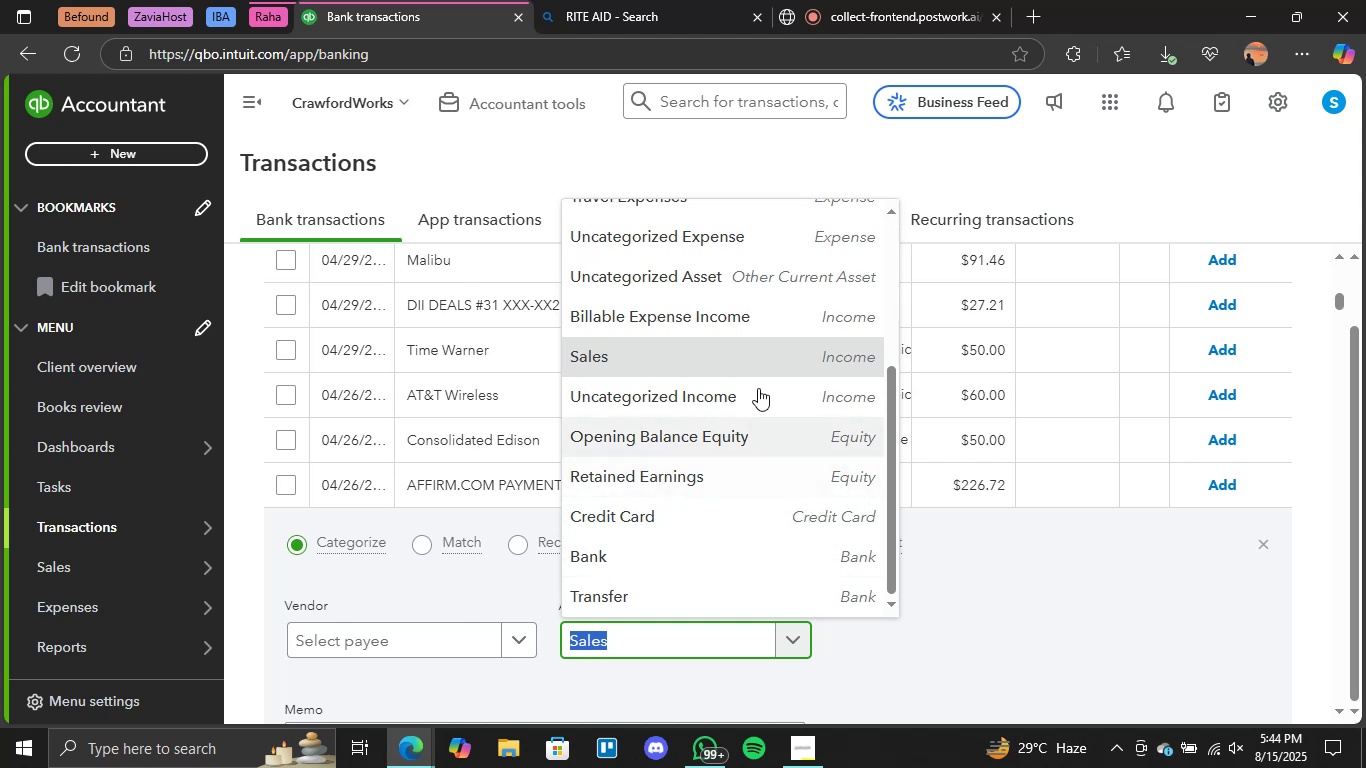 
wait(7.07)
 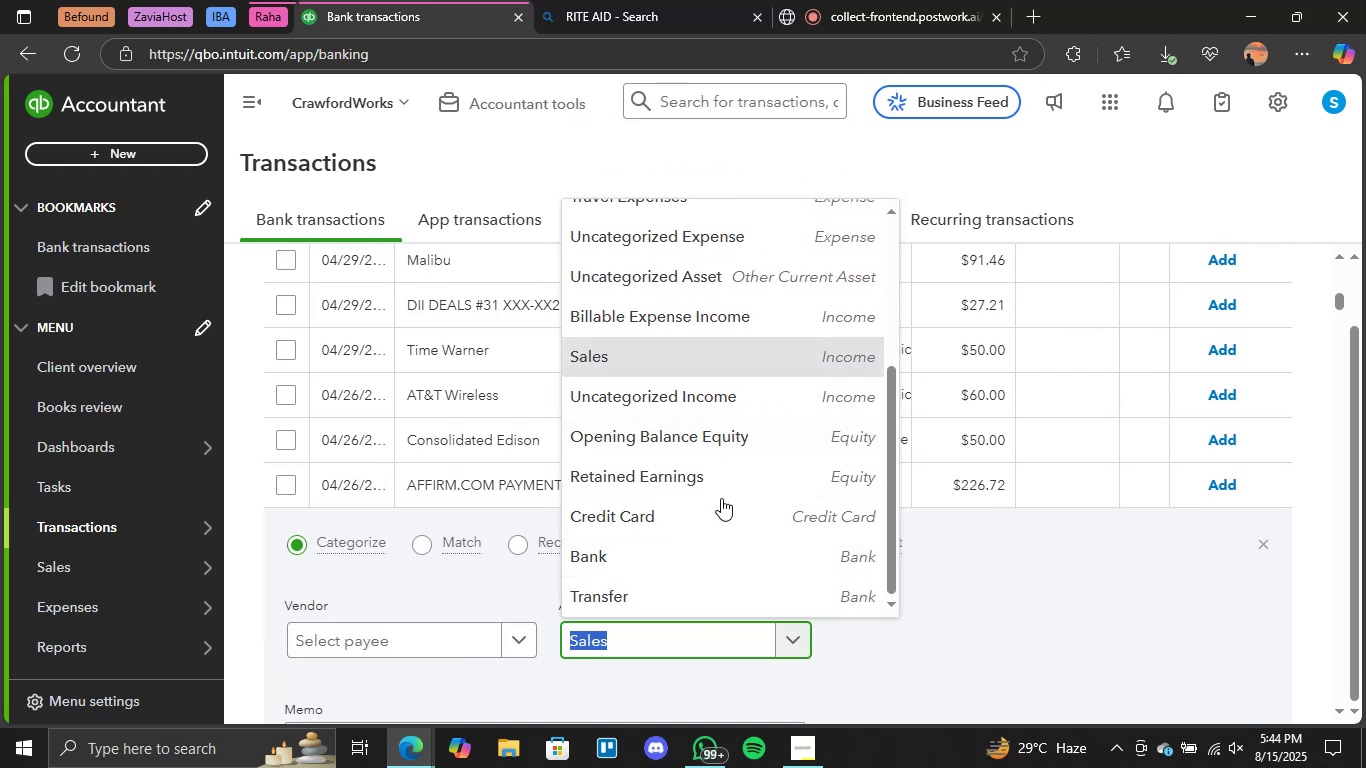 
left_click([1059, 580])
 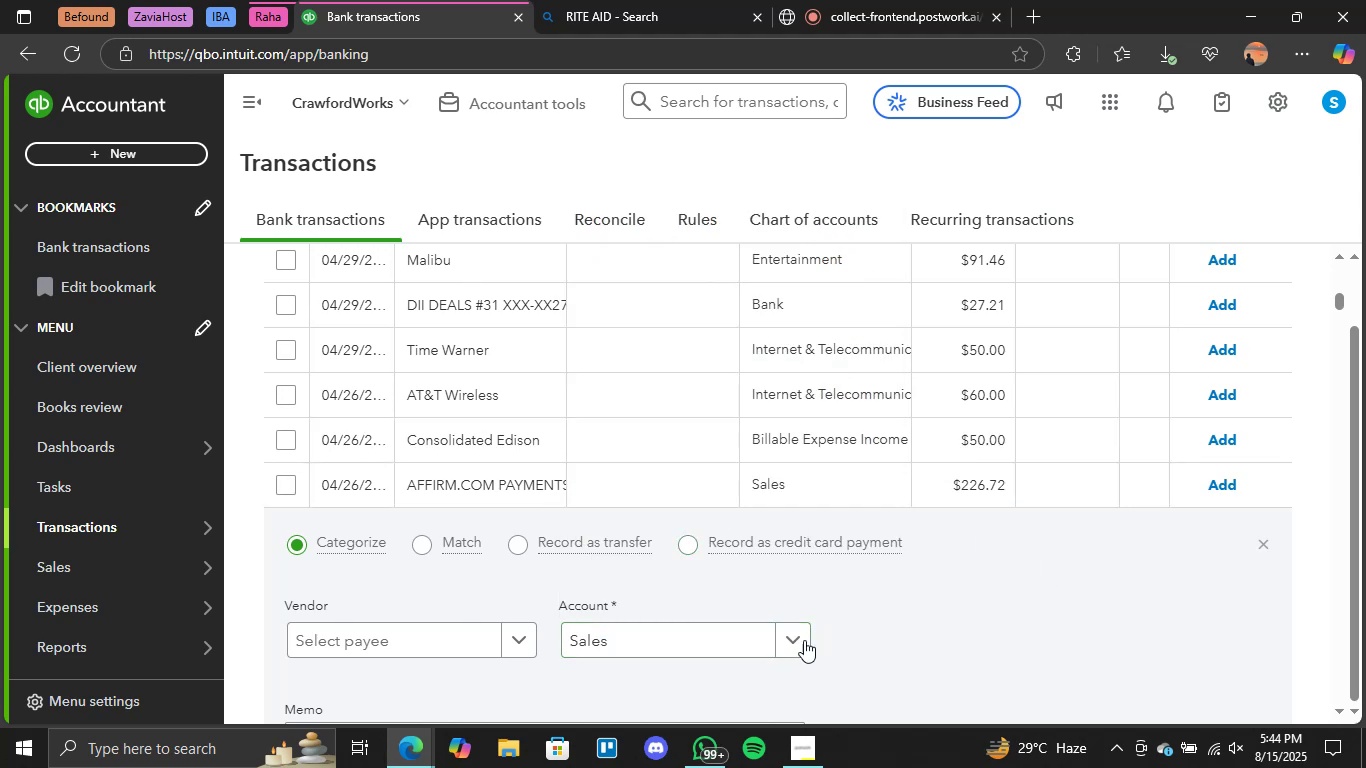 
left_click([795, 639])
 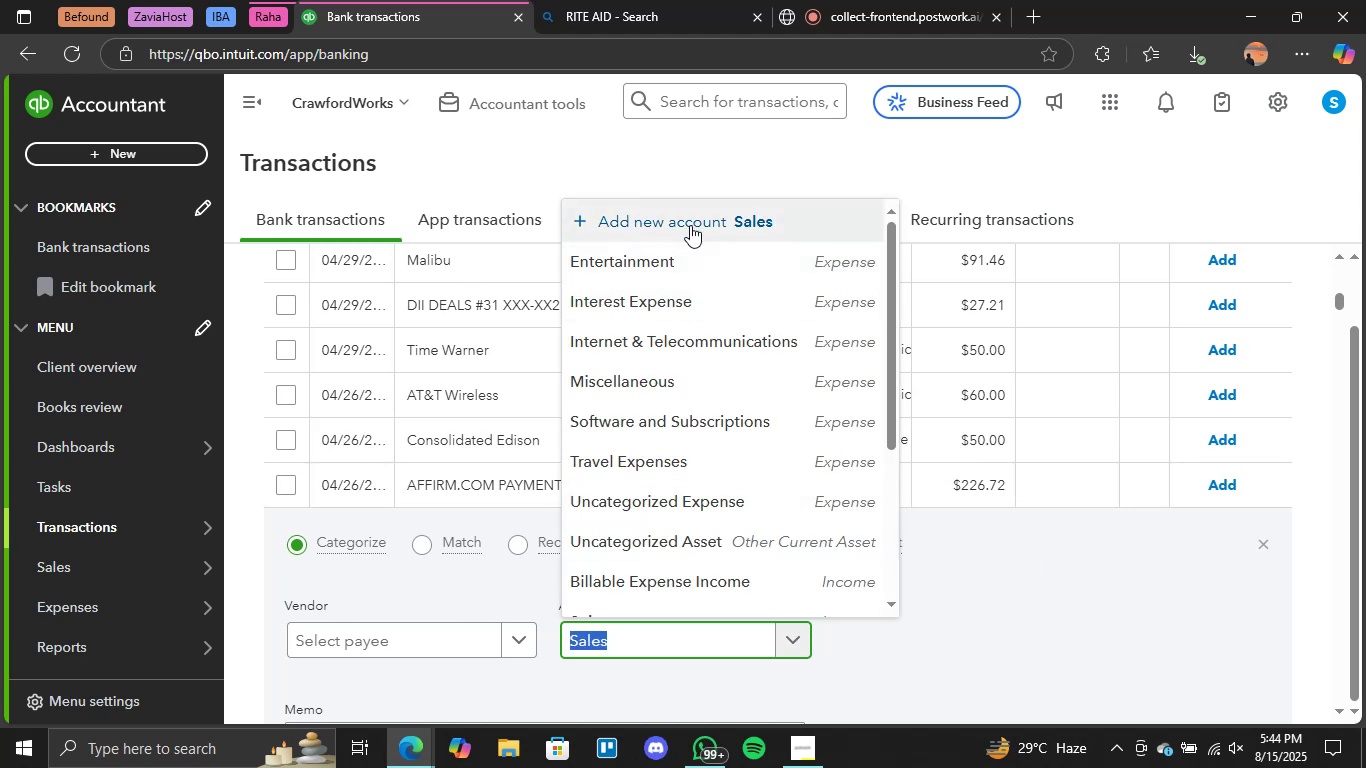 
left_click([690, 225])
 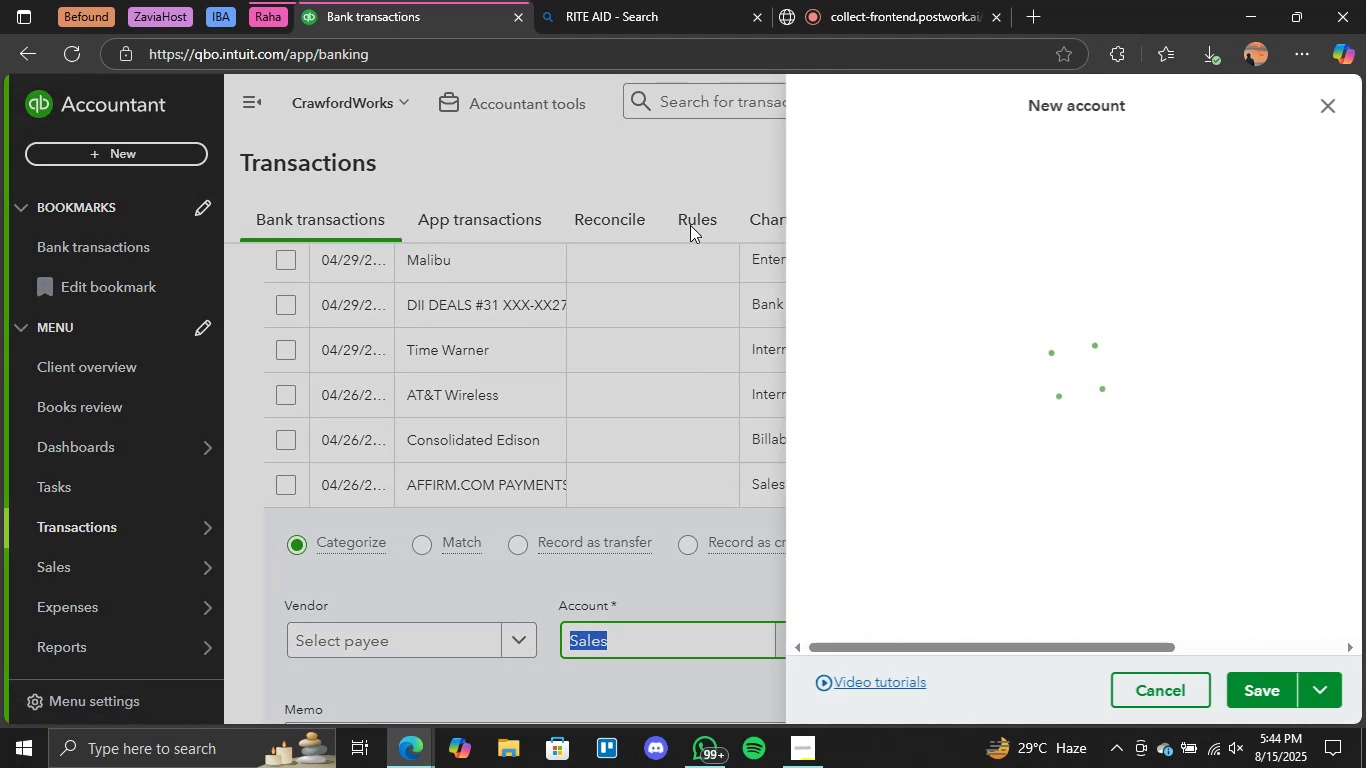 
wait(14.61)
 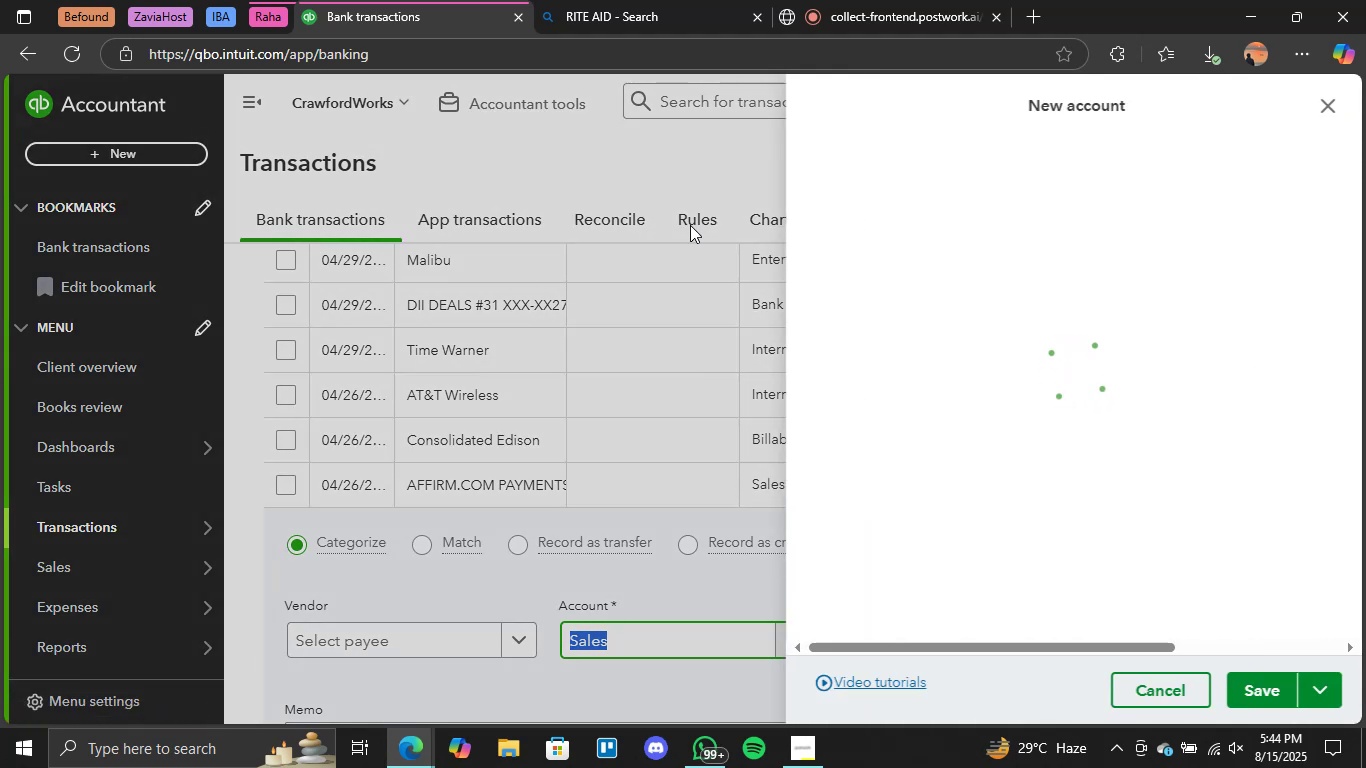 
double_click([876, 202])
 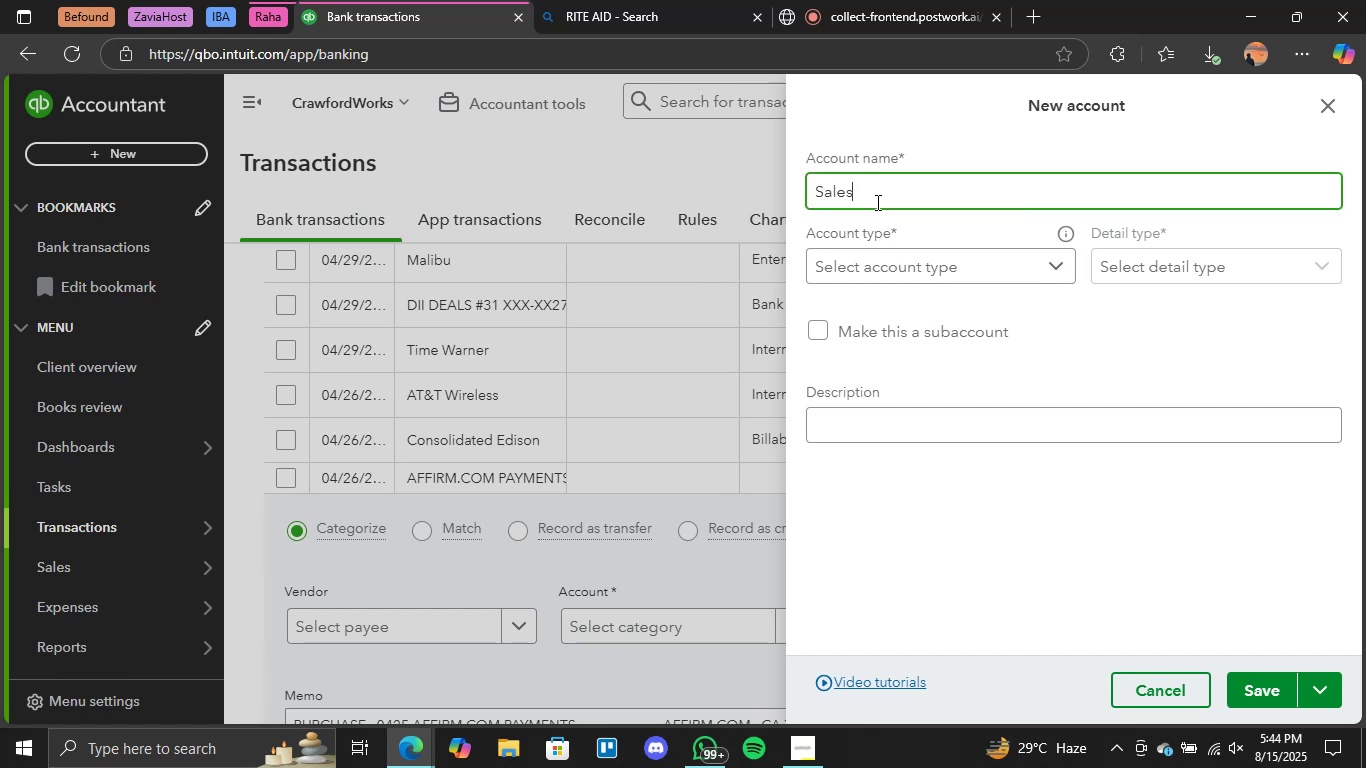 
triple_click([876, 202])
 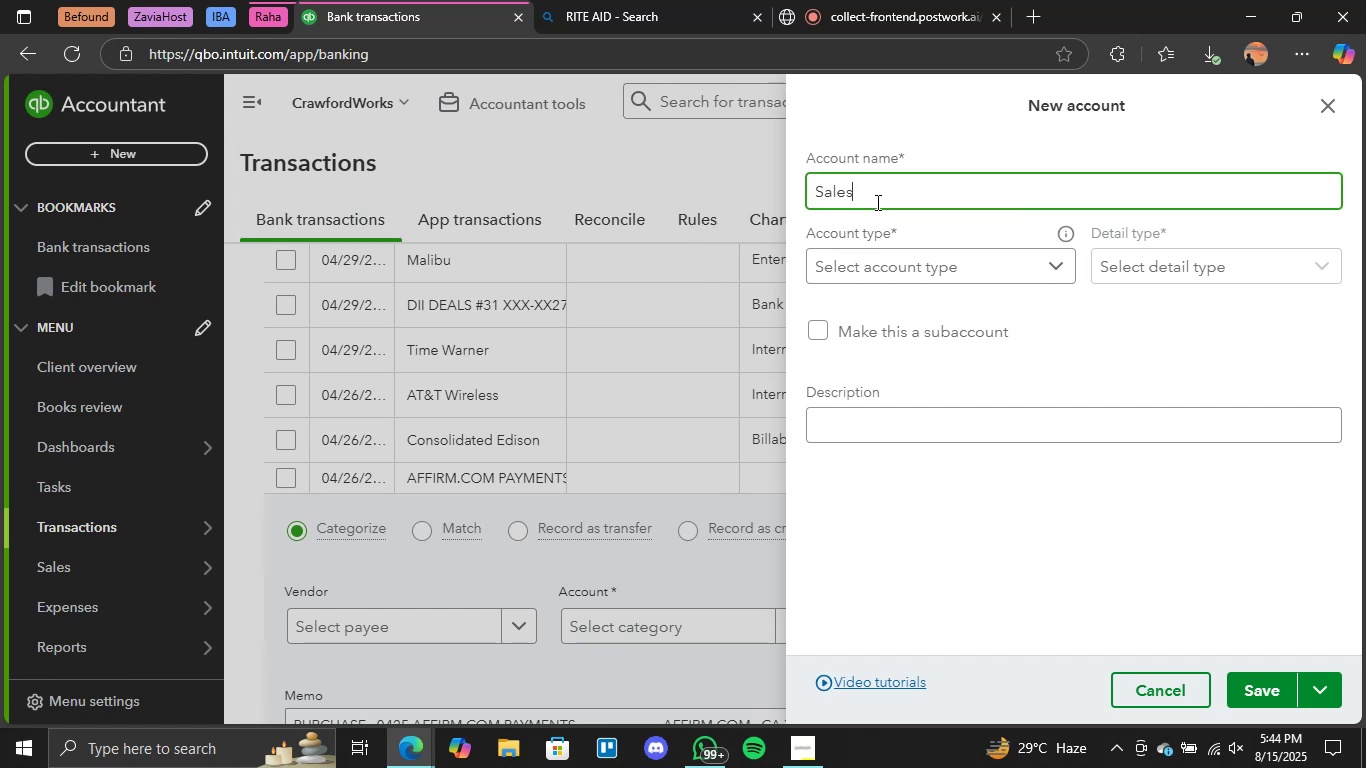 
key(Backspace)
 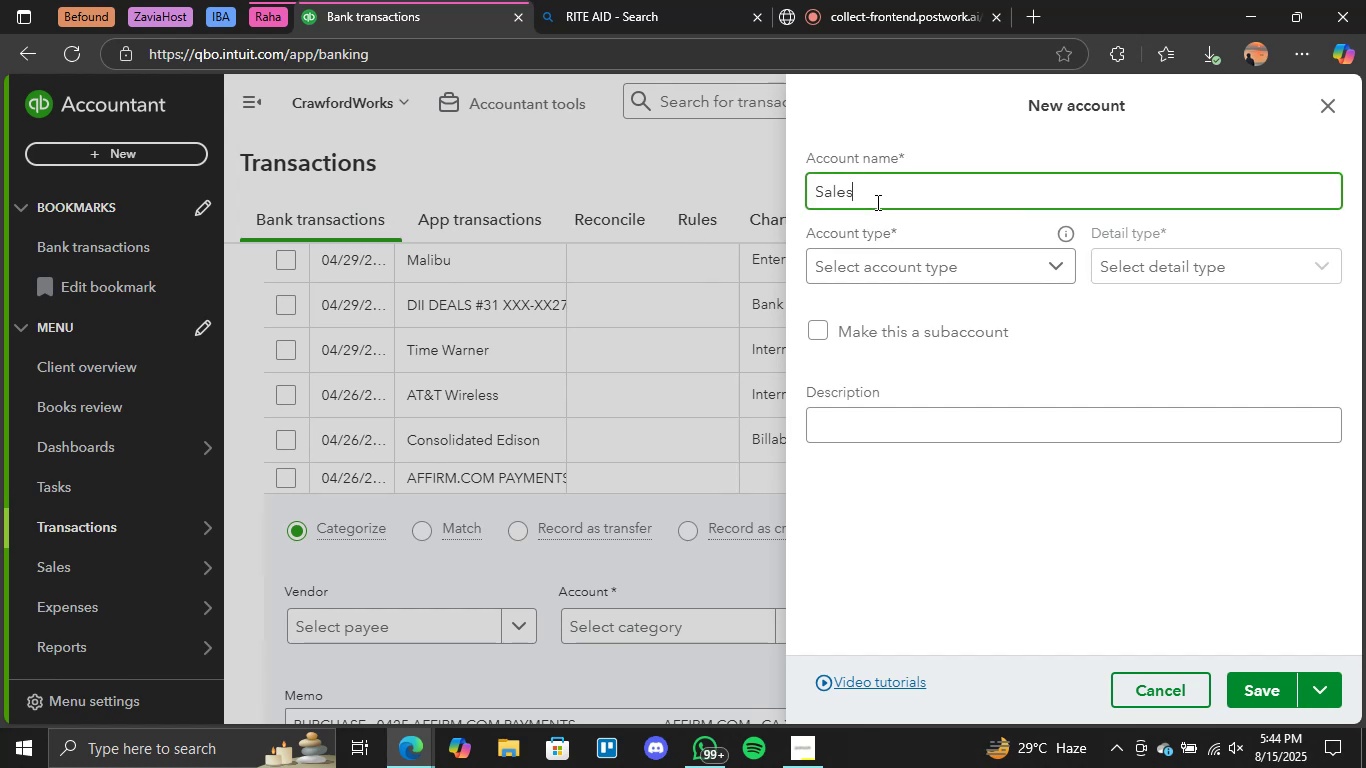 
key(Backspace)
 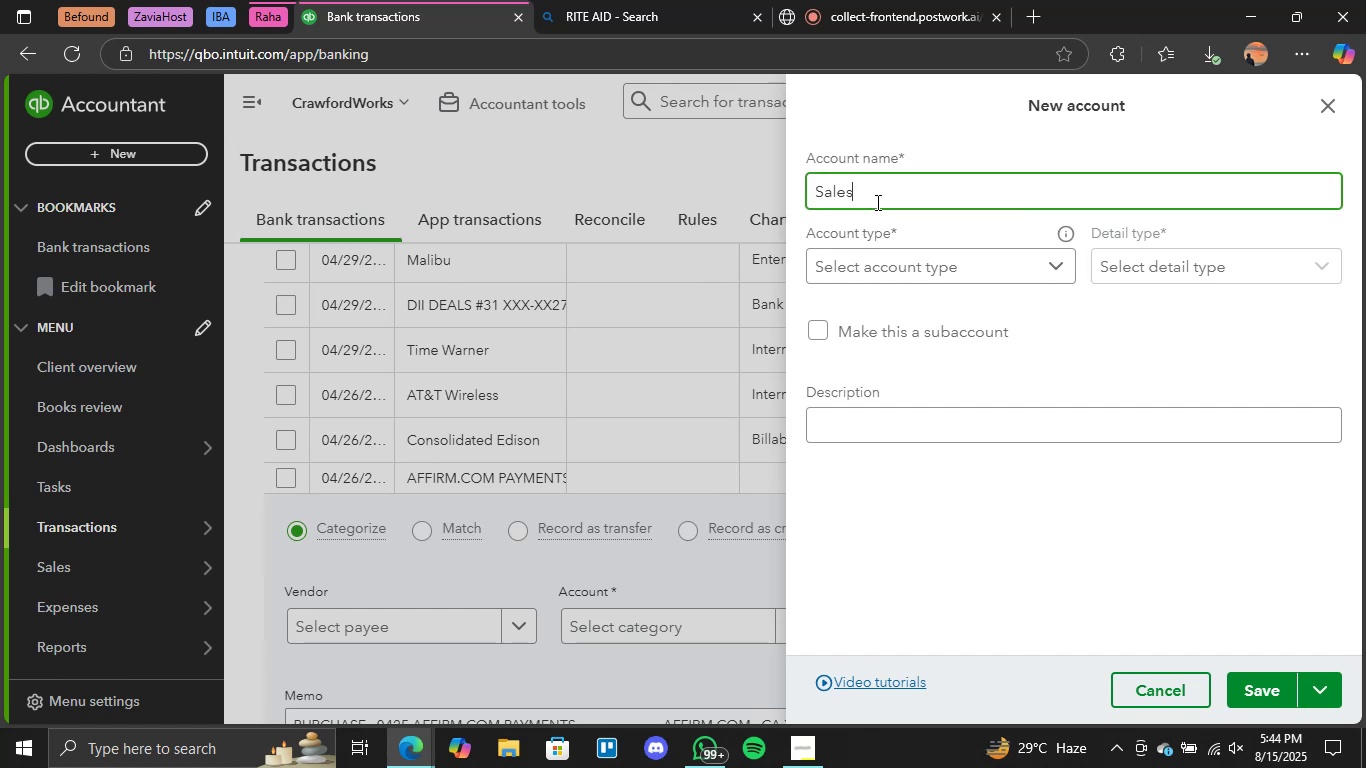 
key(Backspace)
 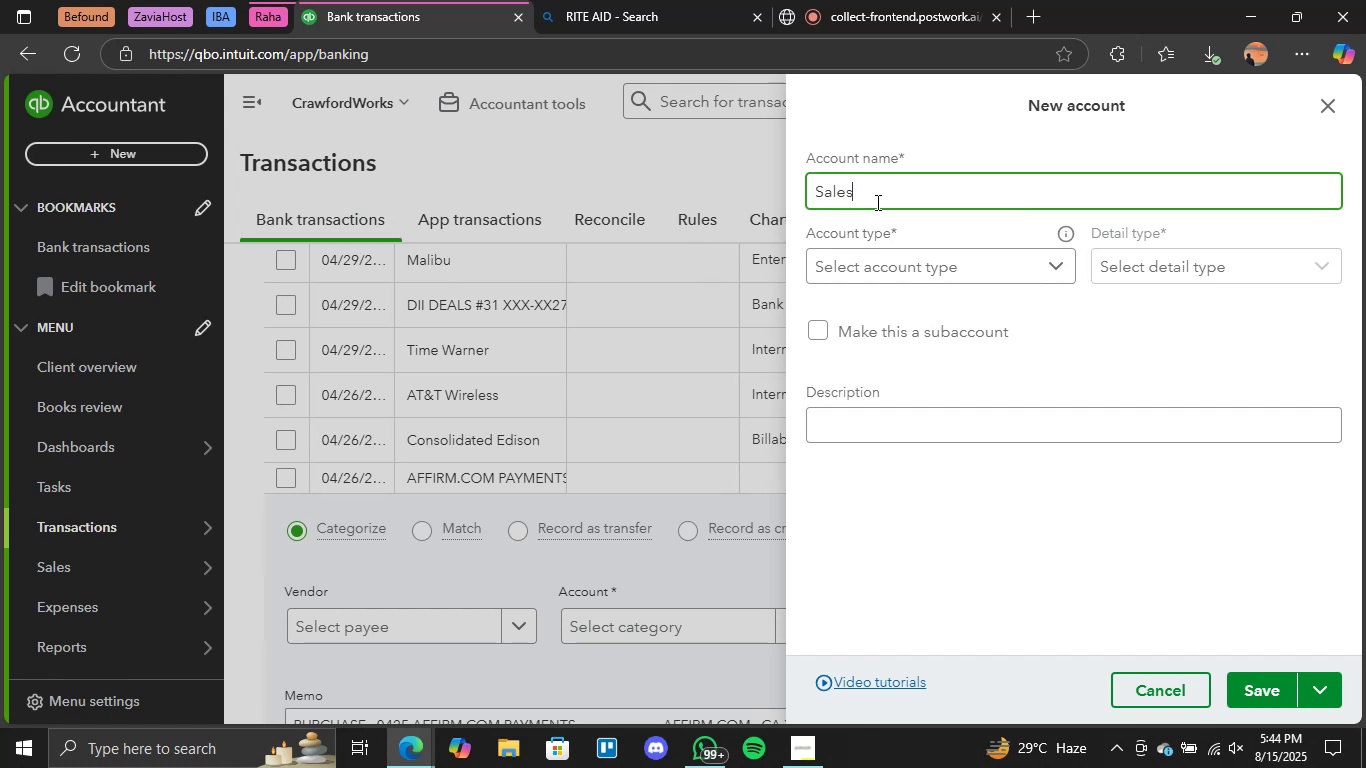 
key(Backspace)
 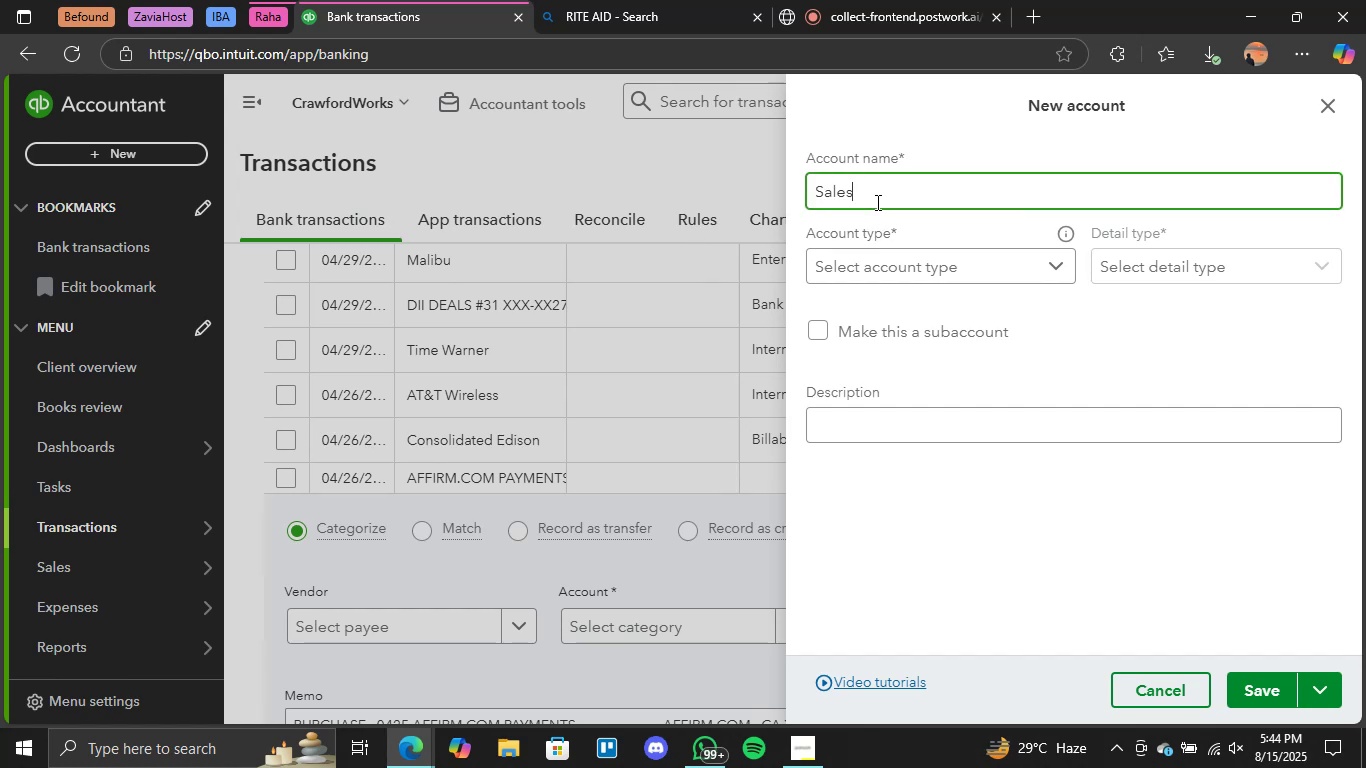 
key(Backspace)
 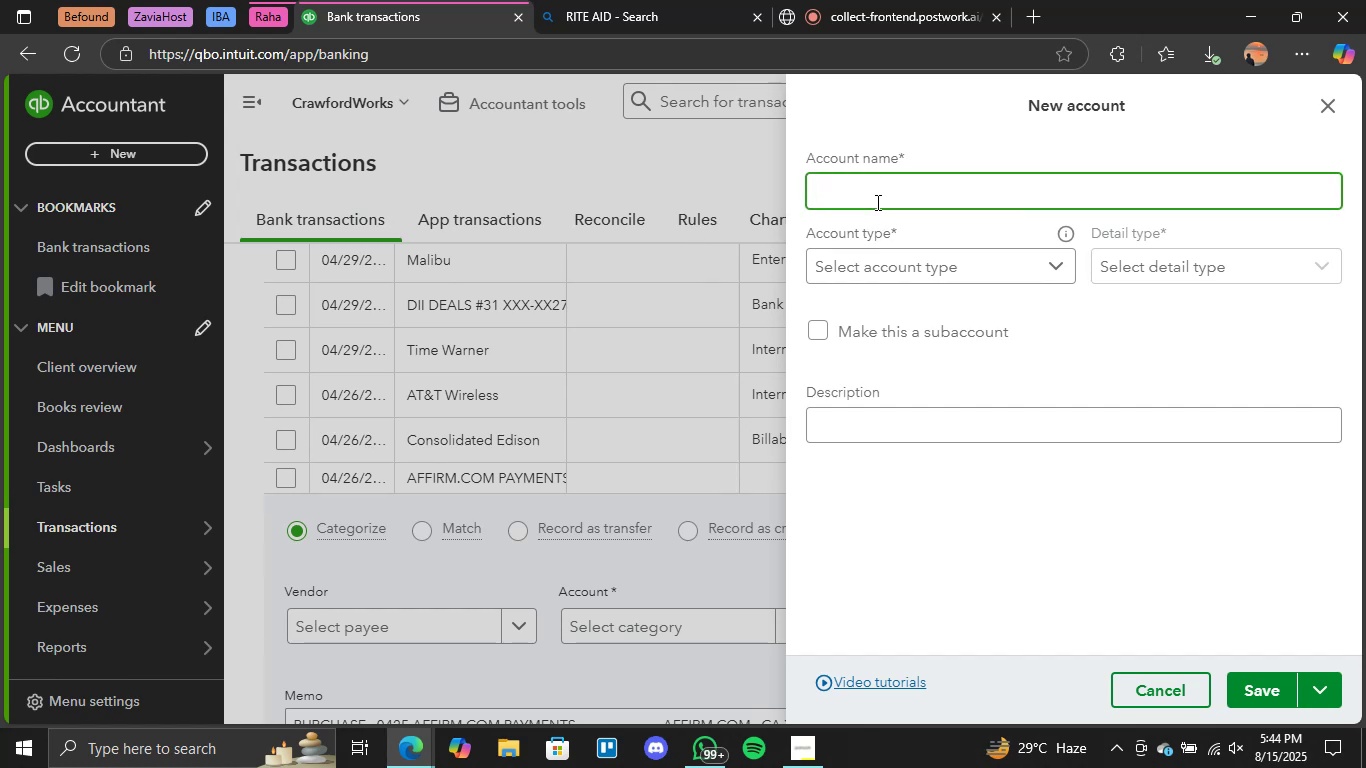 
wait(6.75)
 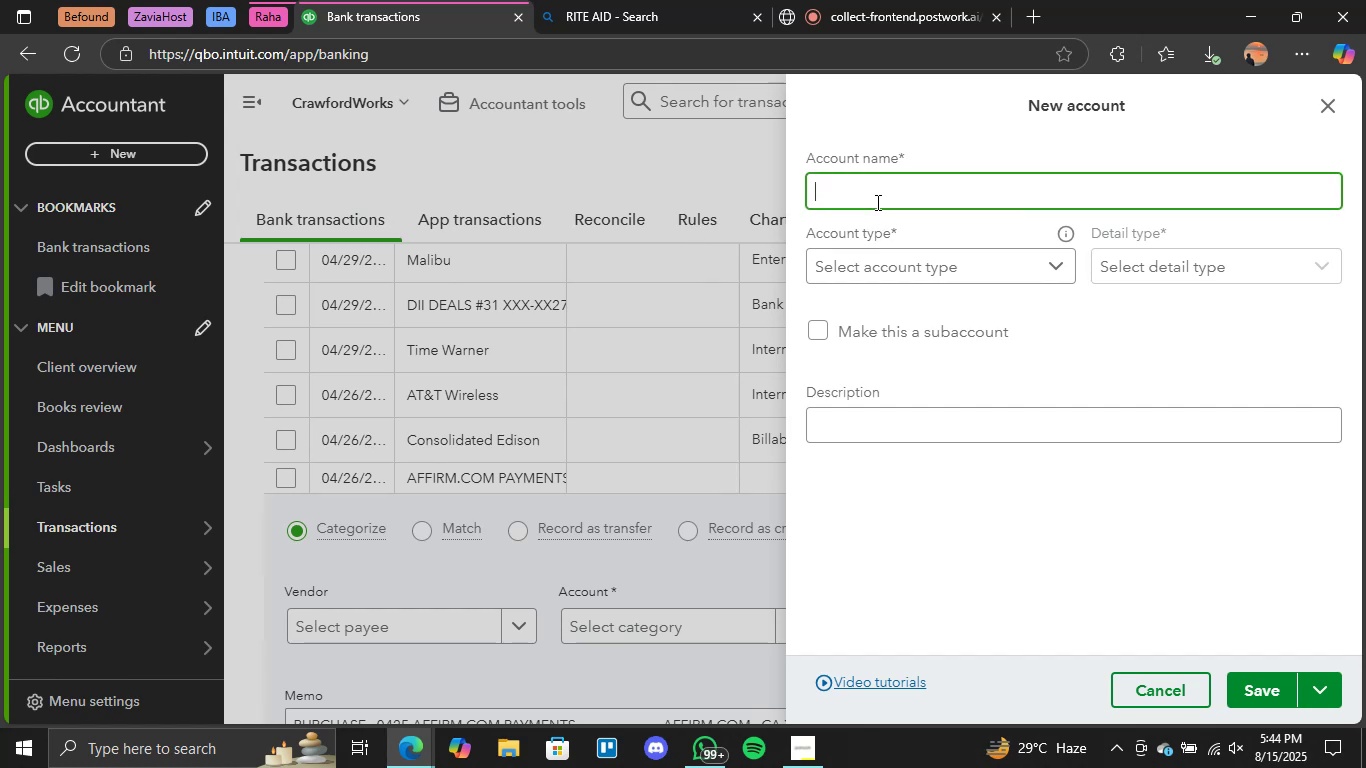 
left_click_drag(start_coordinate=[1182, 682], to_coordinate=[1187, 682])
 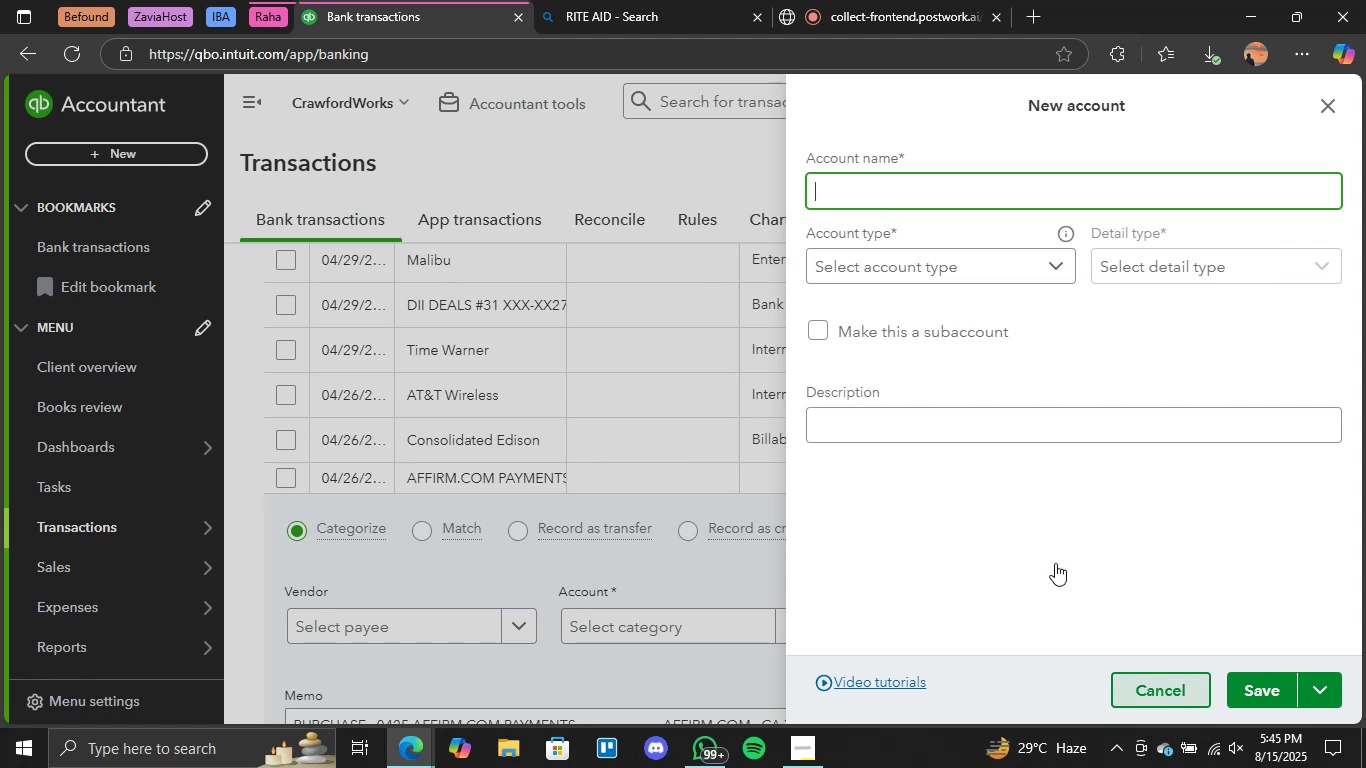 
mouse_move([746, 469])
 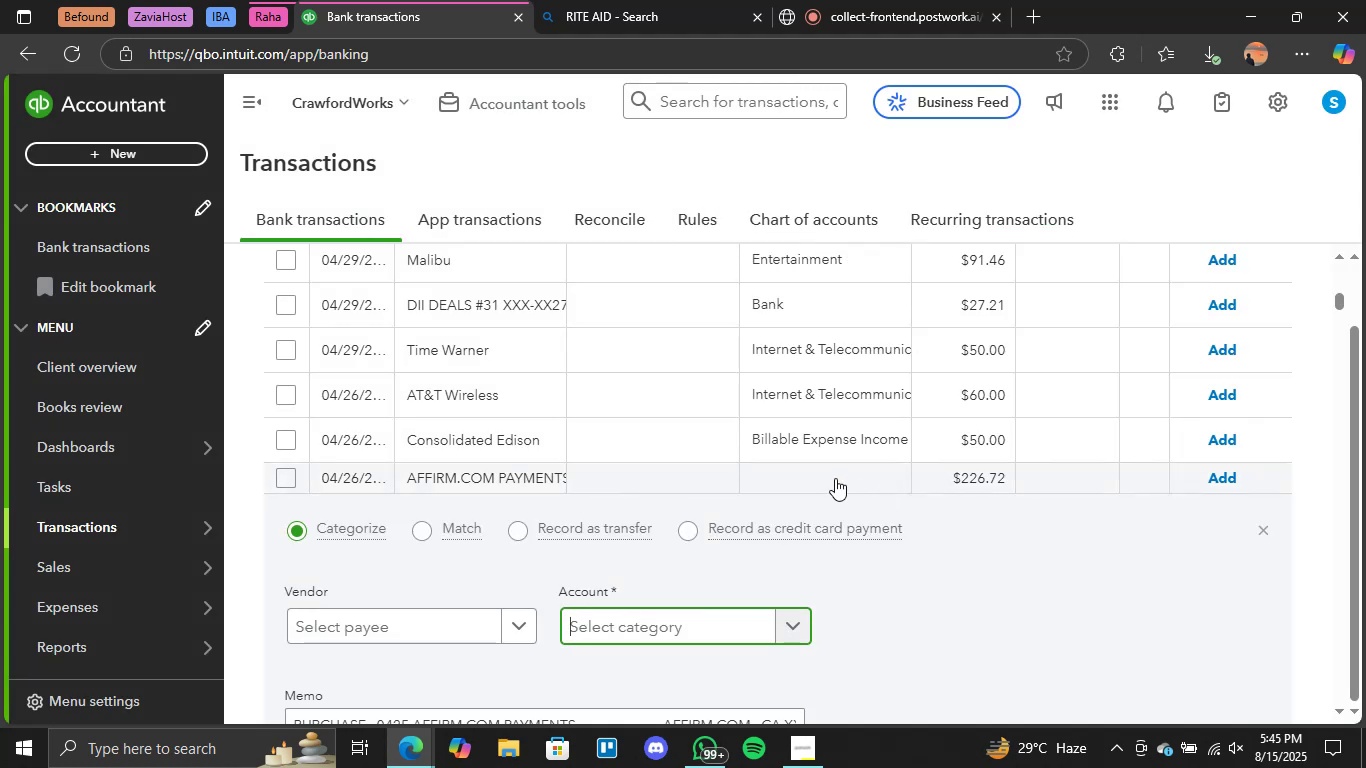 
left_click([835, 477])
 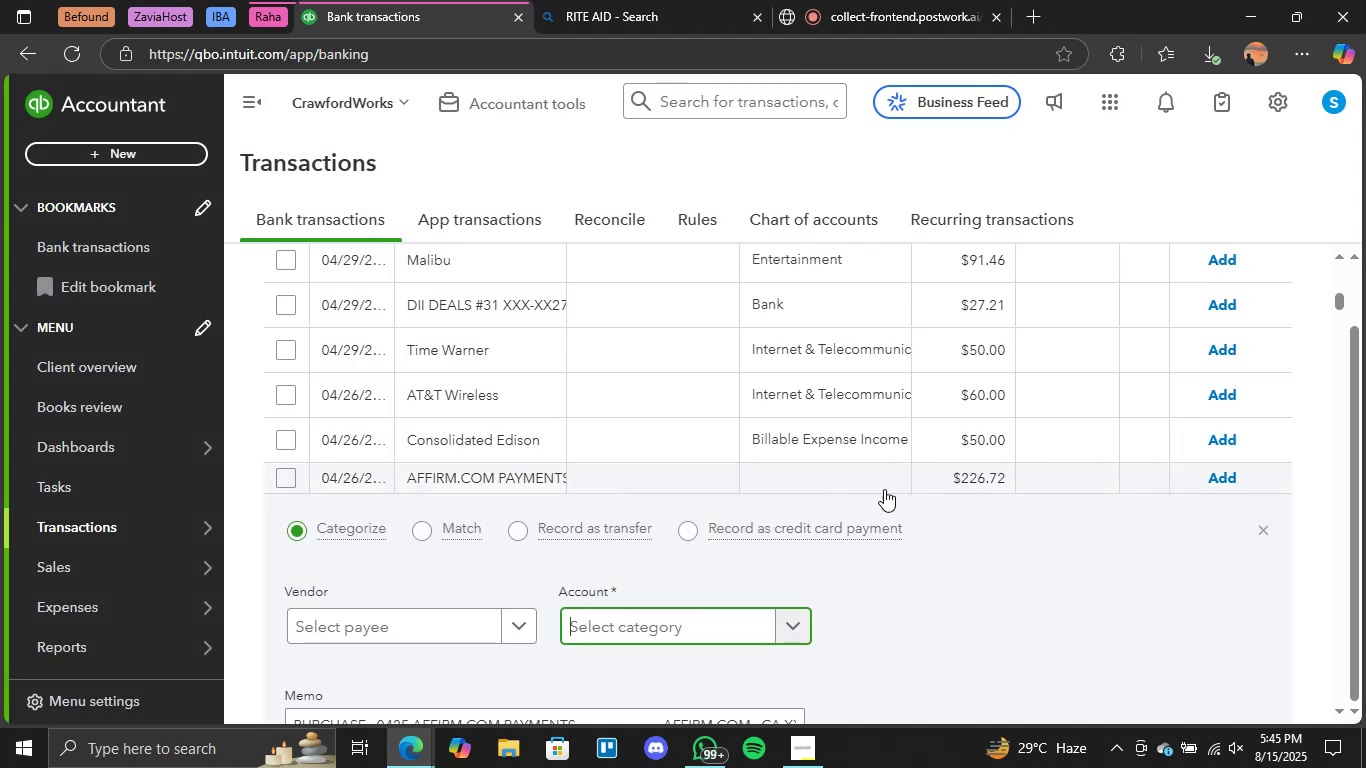 
left_click([827, 479])
 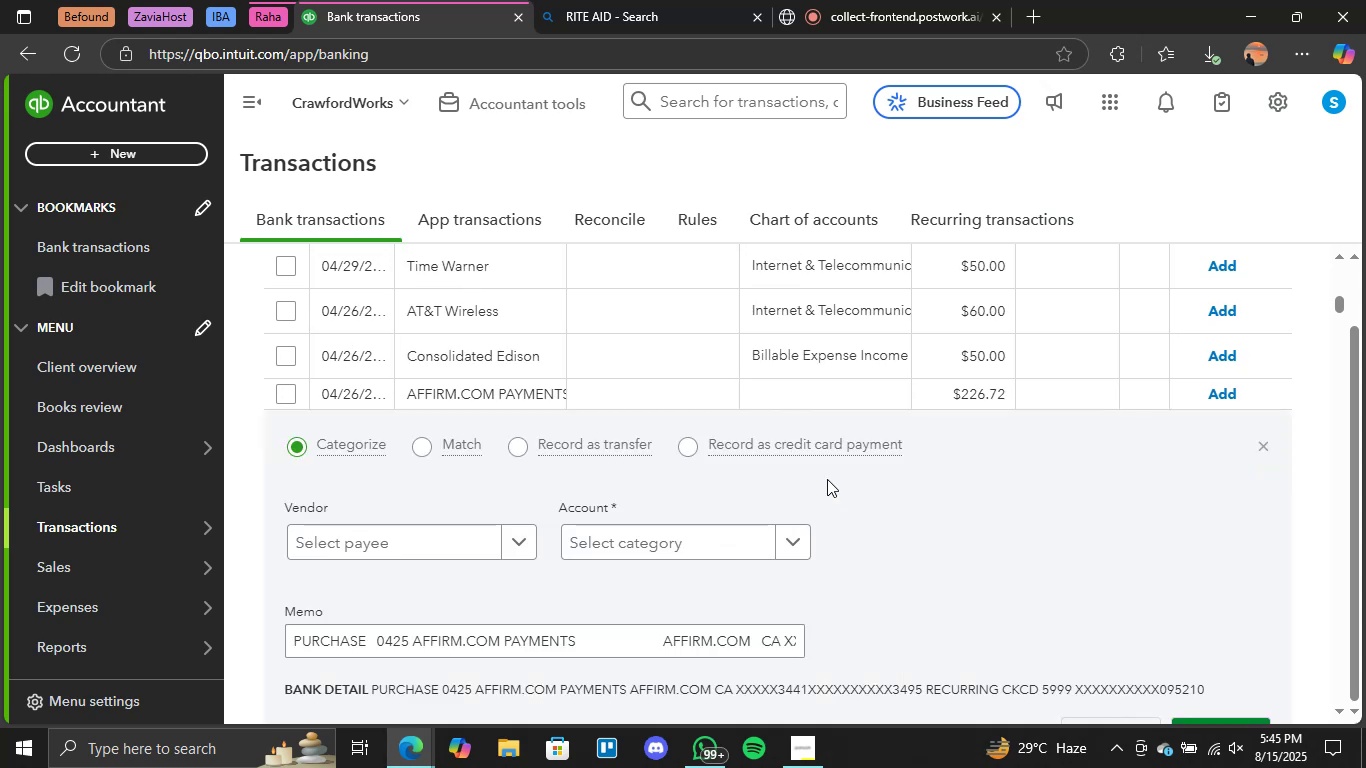 
wait(14.68)
 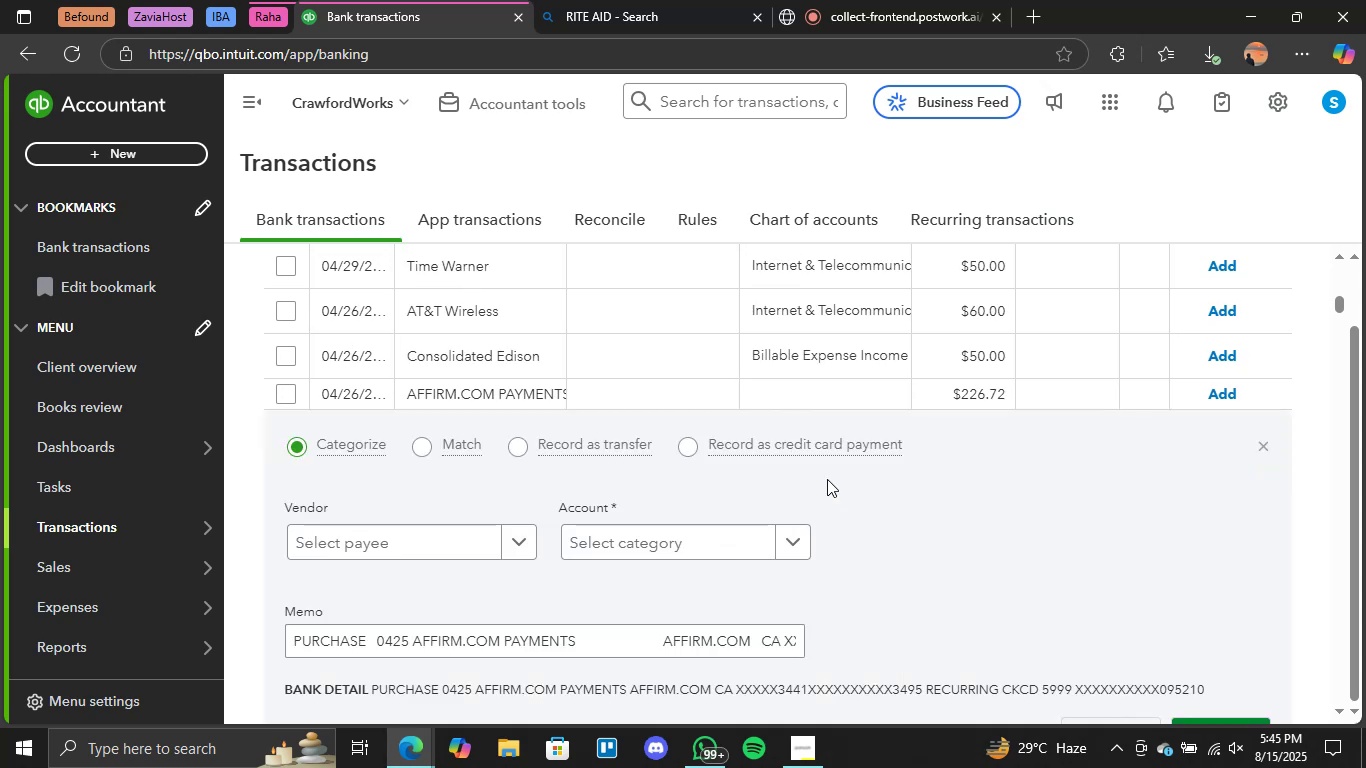 
left_click([789, 555])
 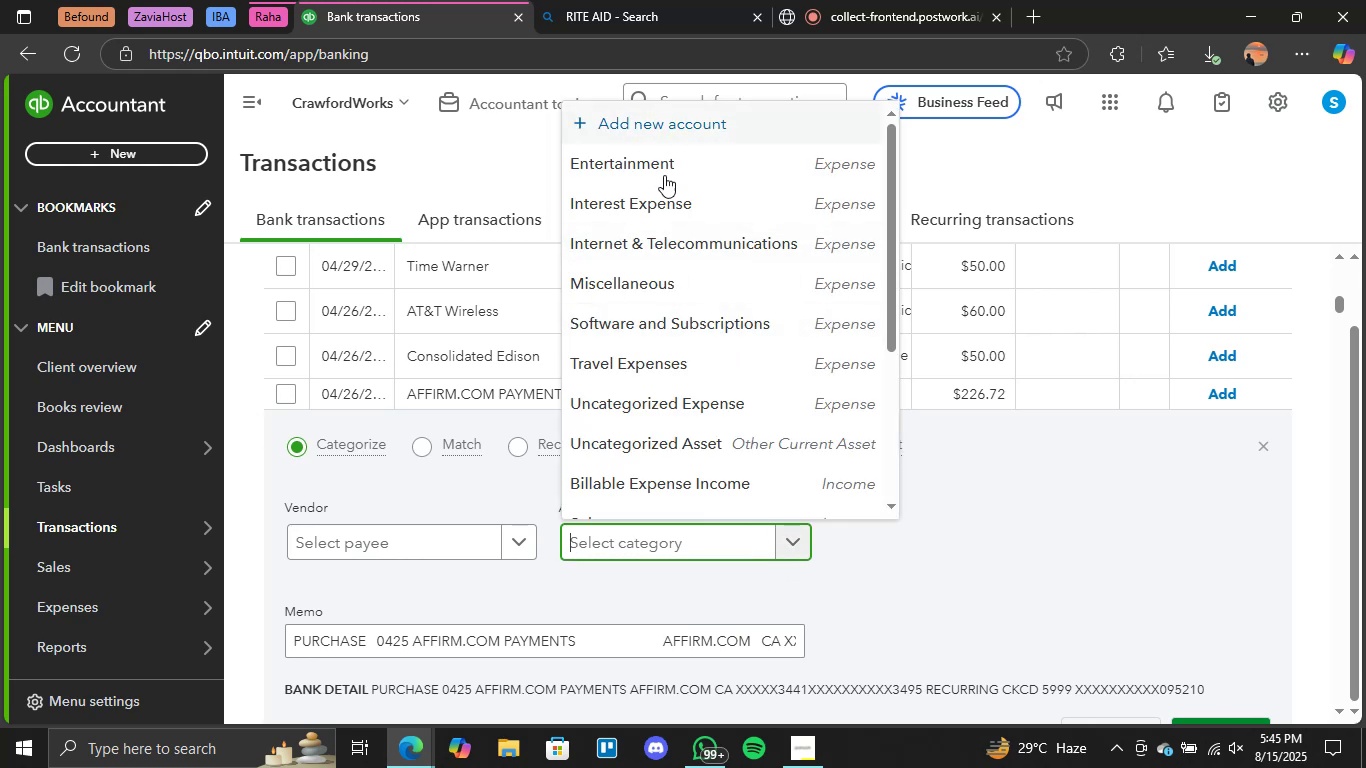 
scroll: coordinate [712, 295], scroll_direction: down, amount: 4.0
 